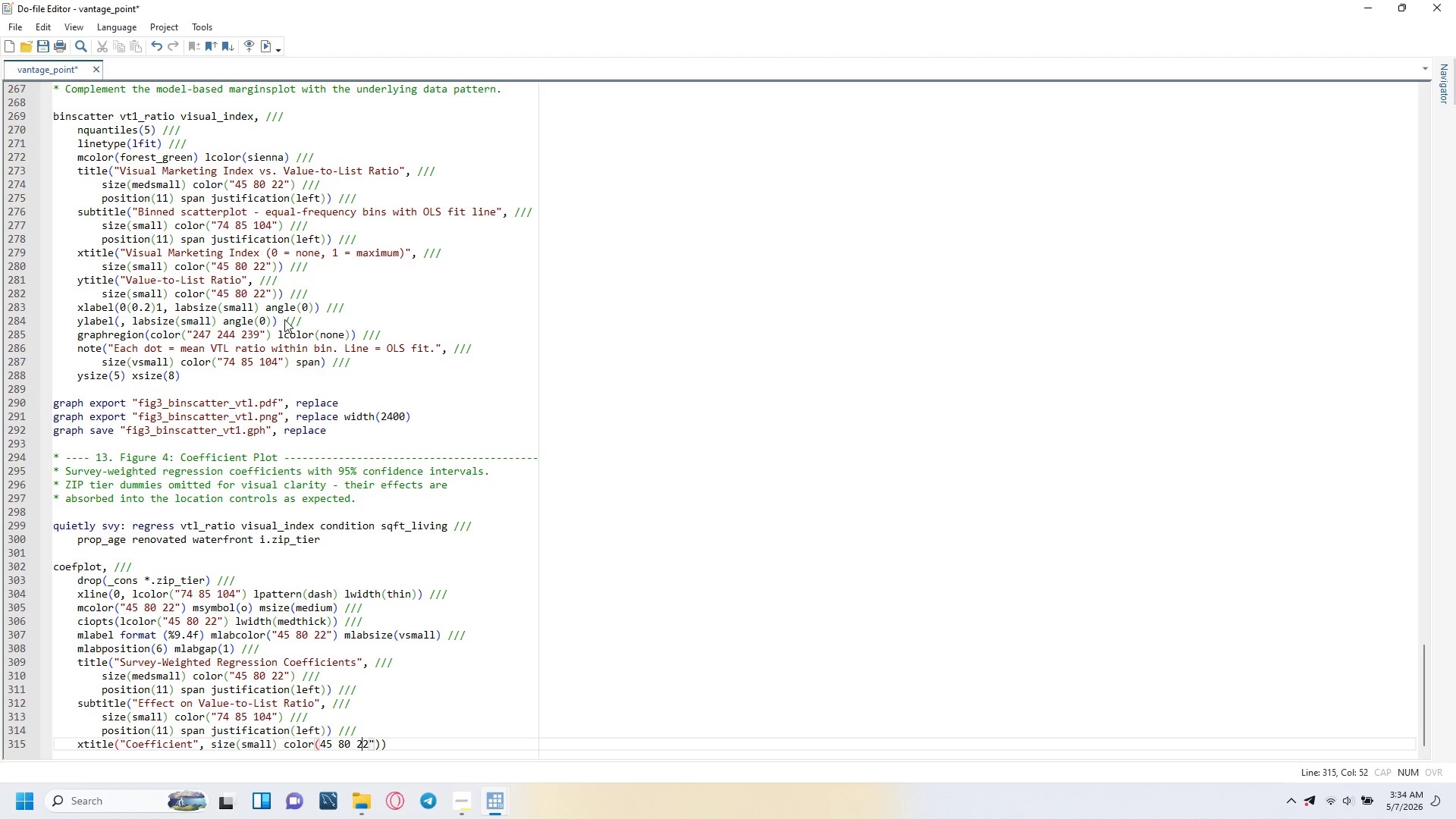 
key(ArrowLeft)
 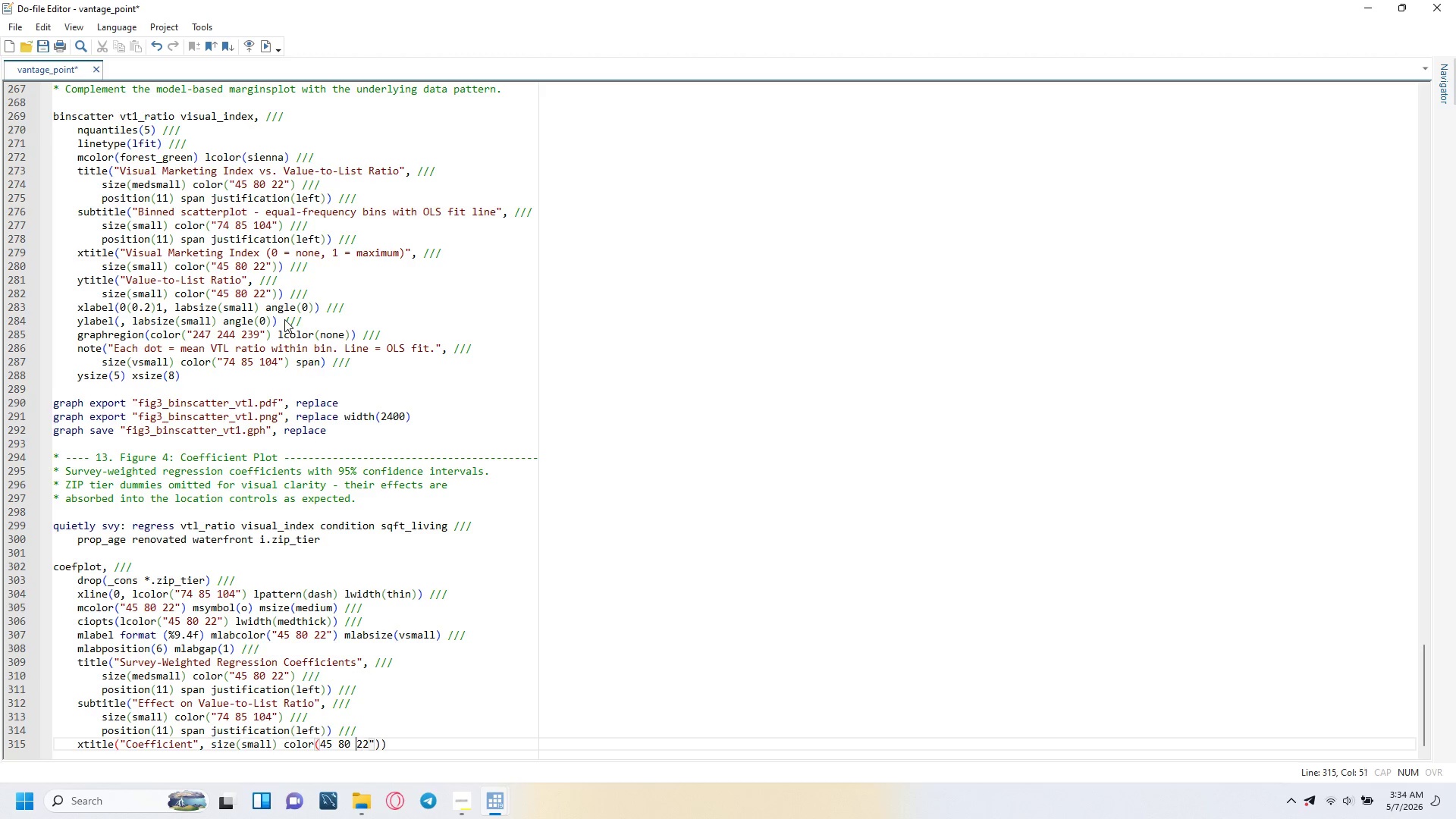 
key(ArrowLeft)
 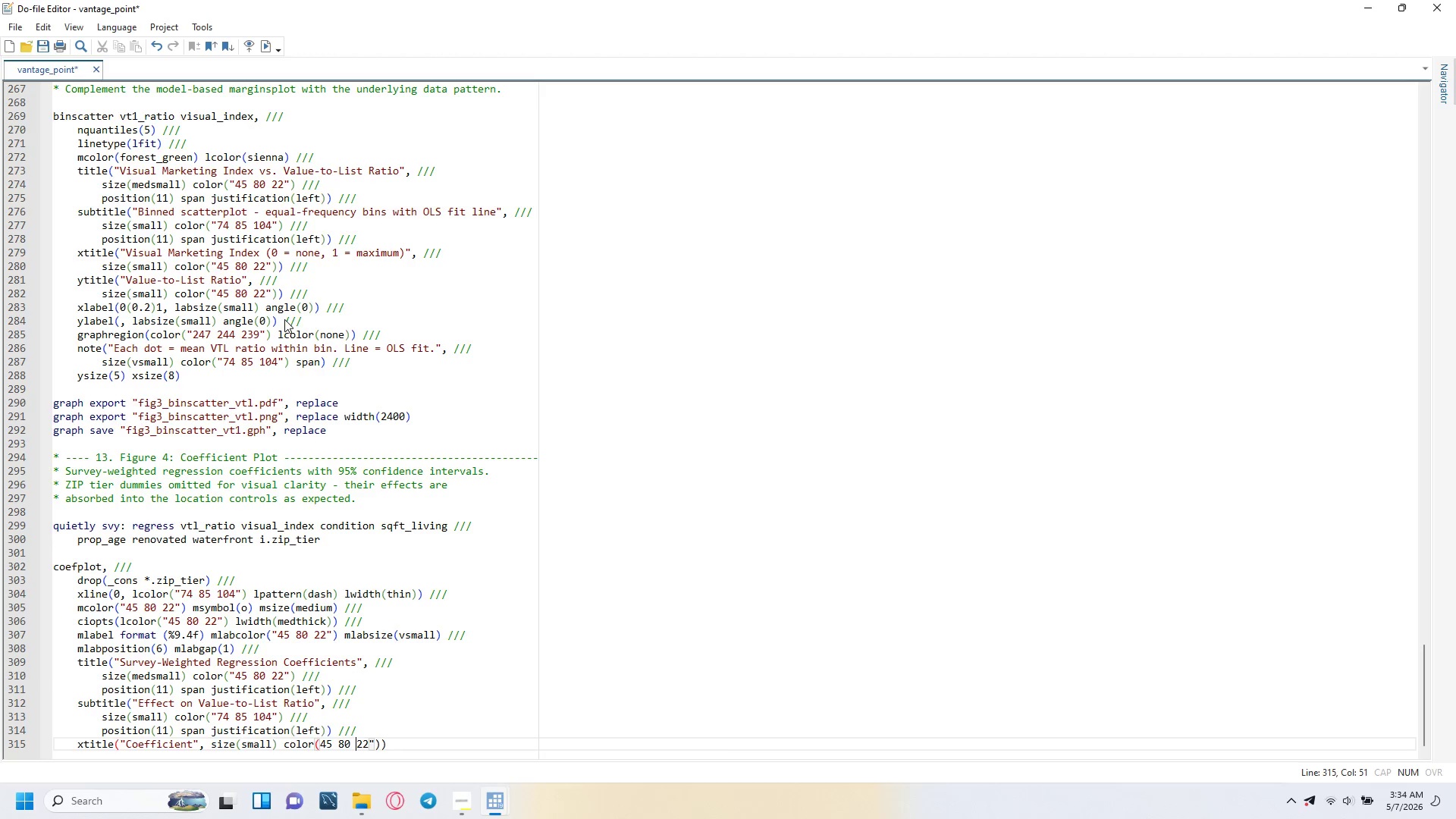 
key(ArrowLeft)
 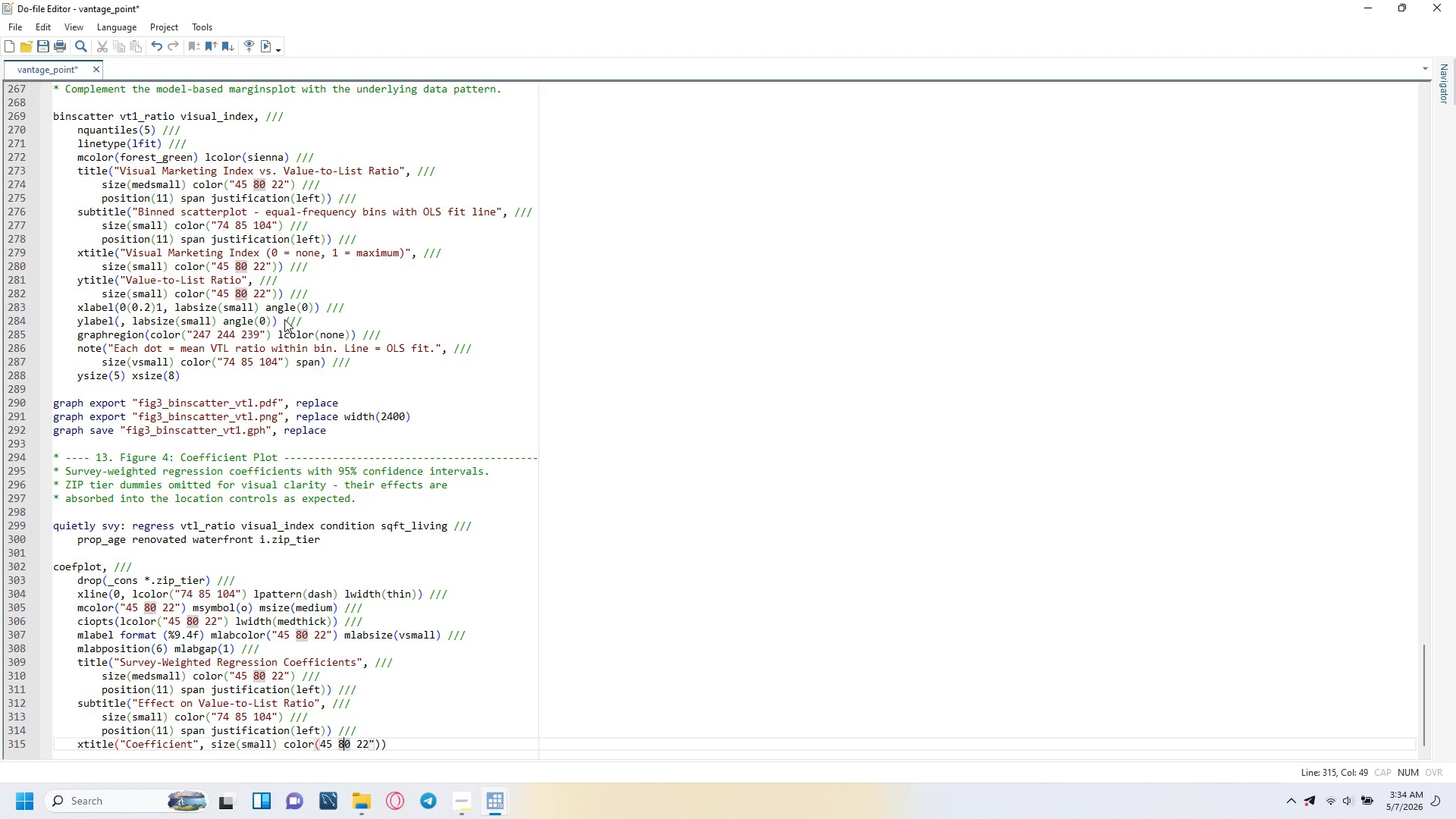 
key(ArrowLeft)
 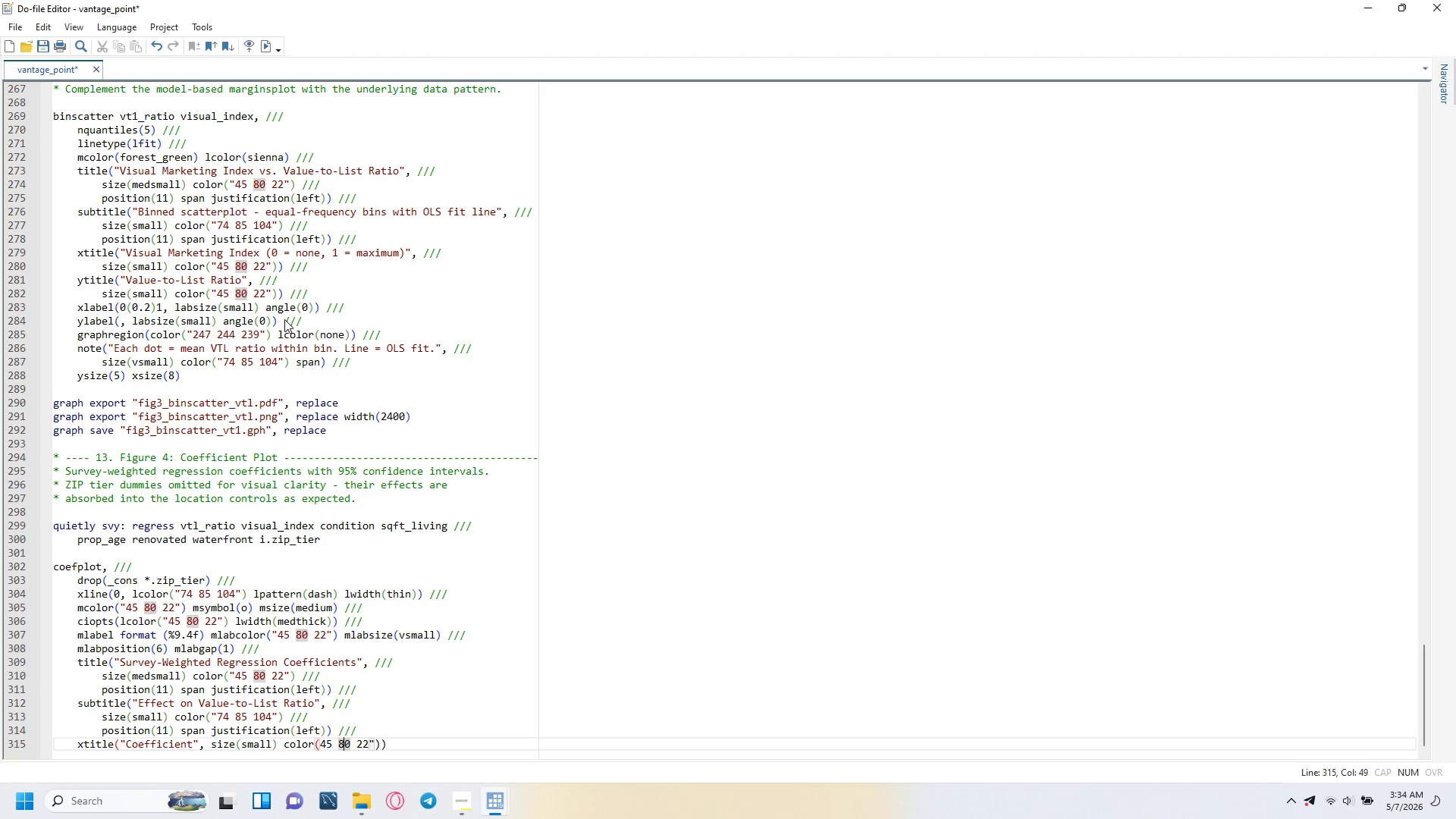 
key(ArrowLeft)
 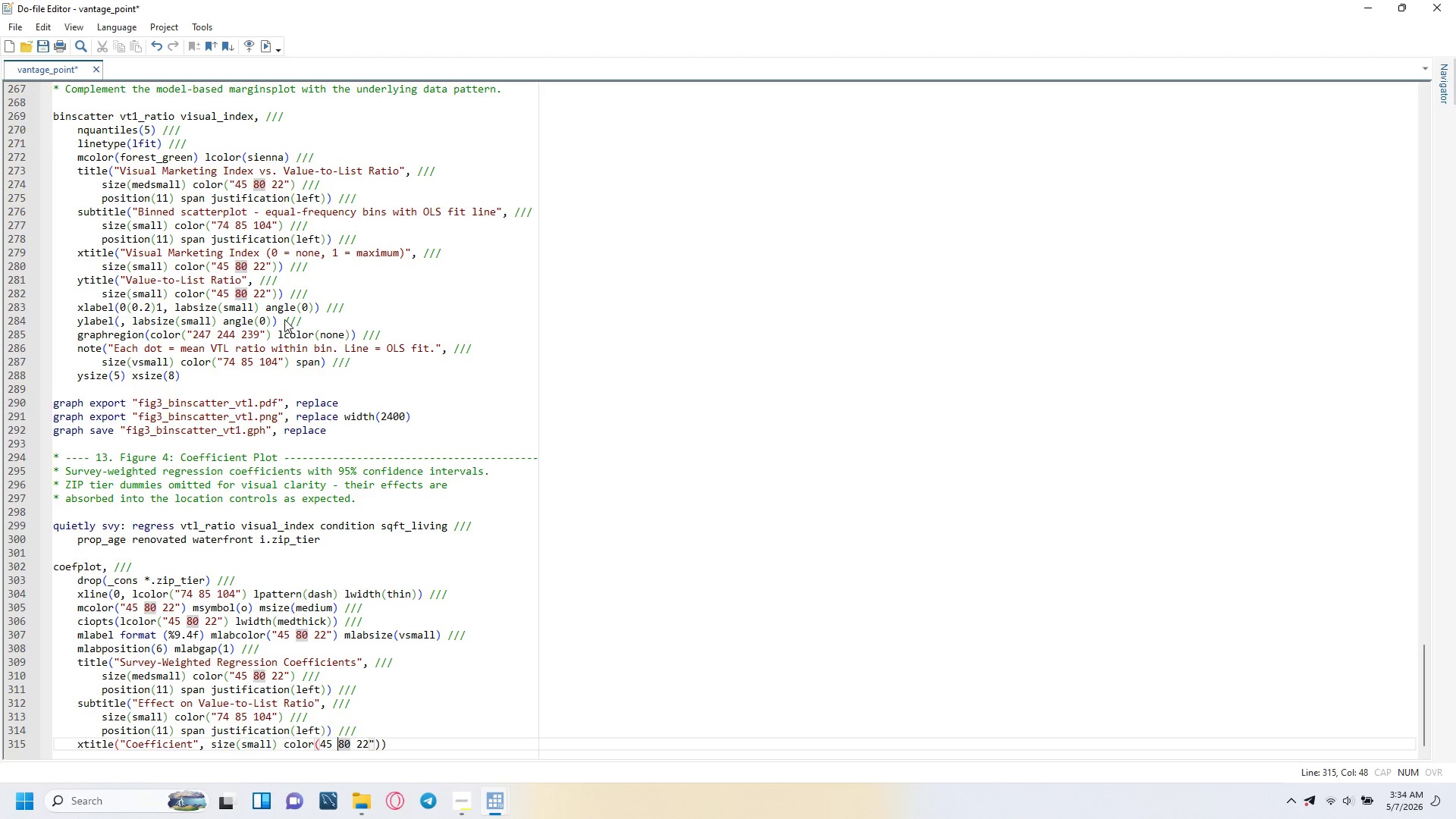 
key(ArrowLeft)
 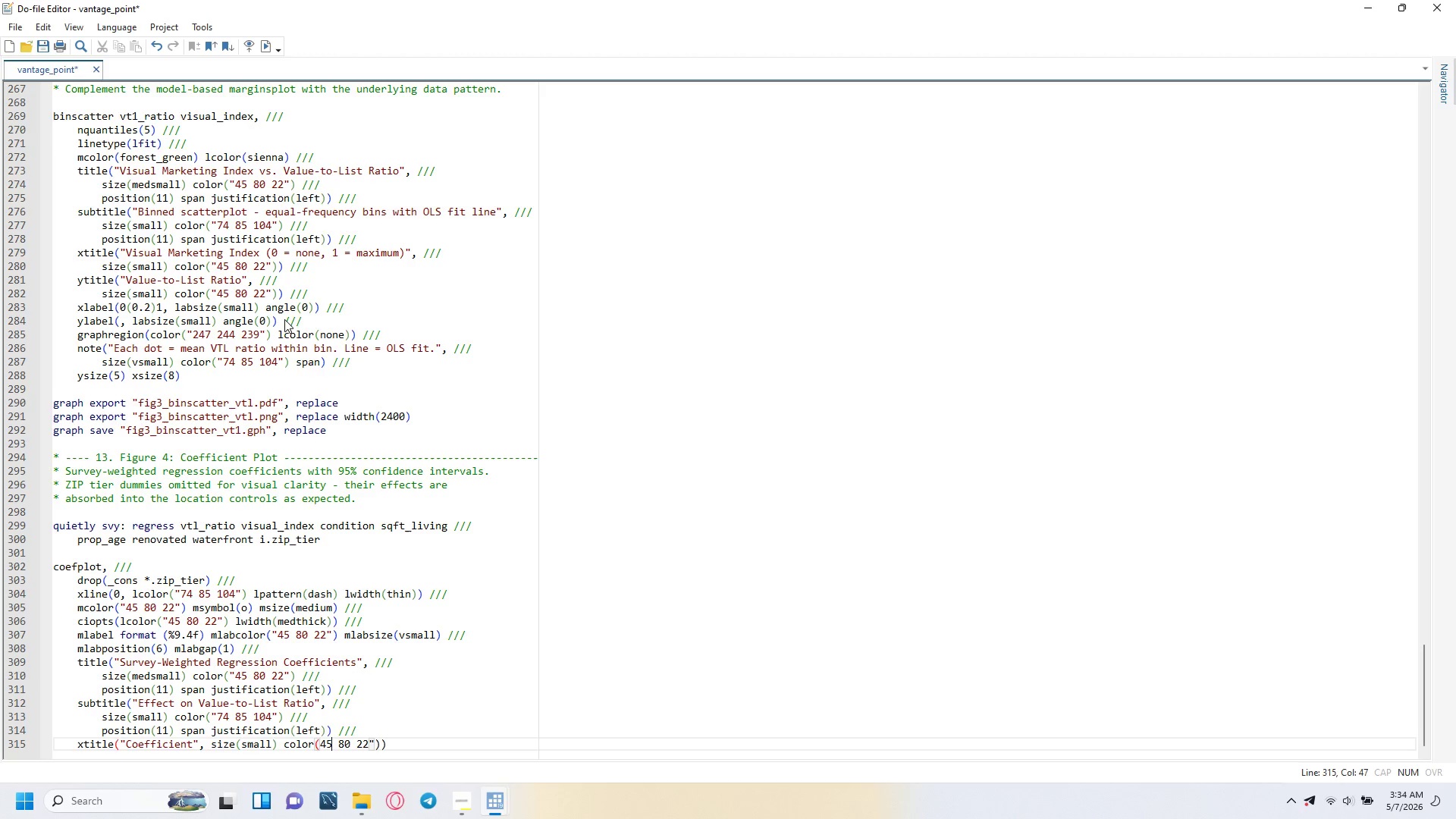 
key(ArrowLeft)
 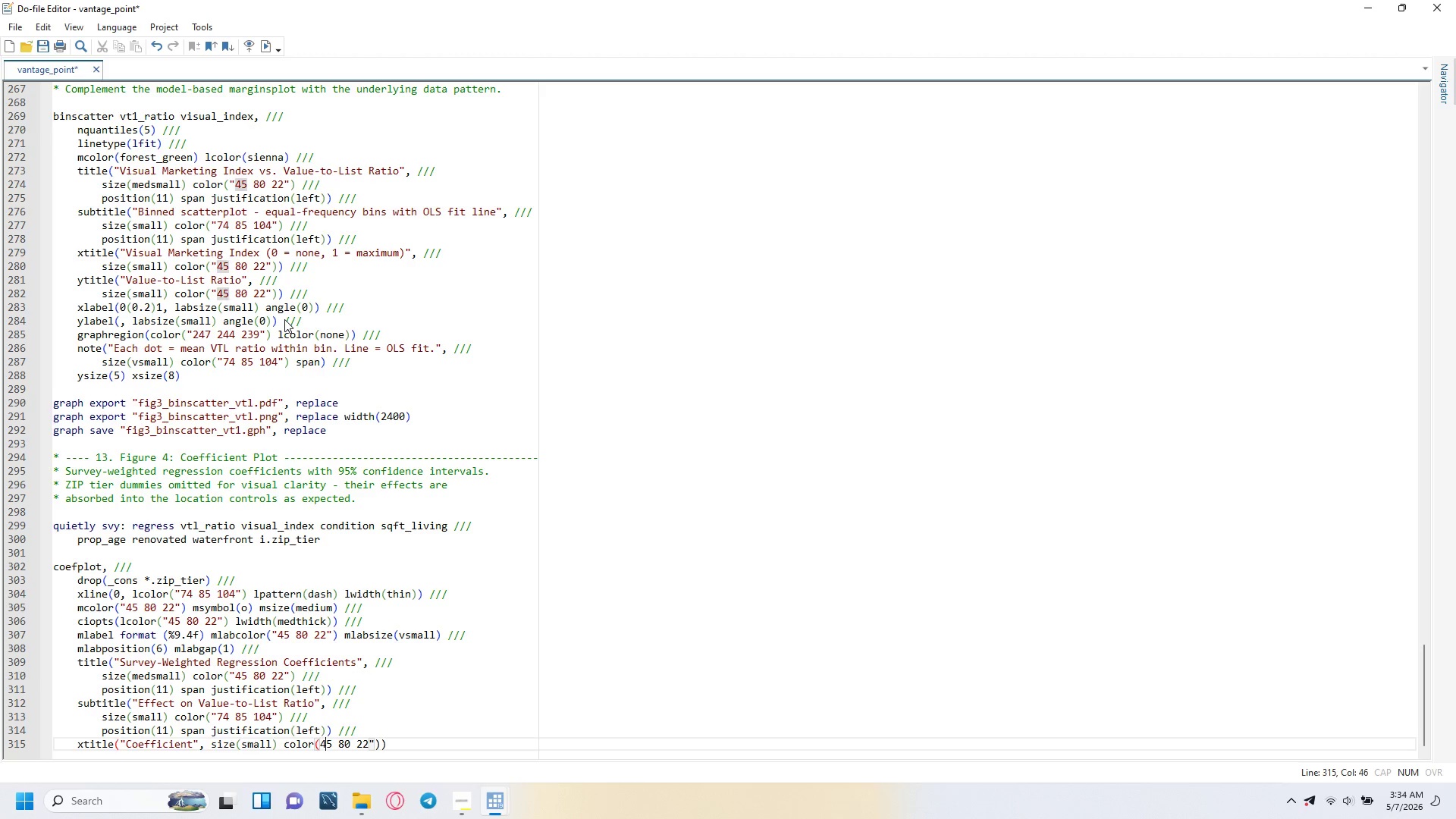 
key(ArrowLeft)
 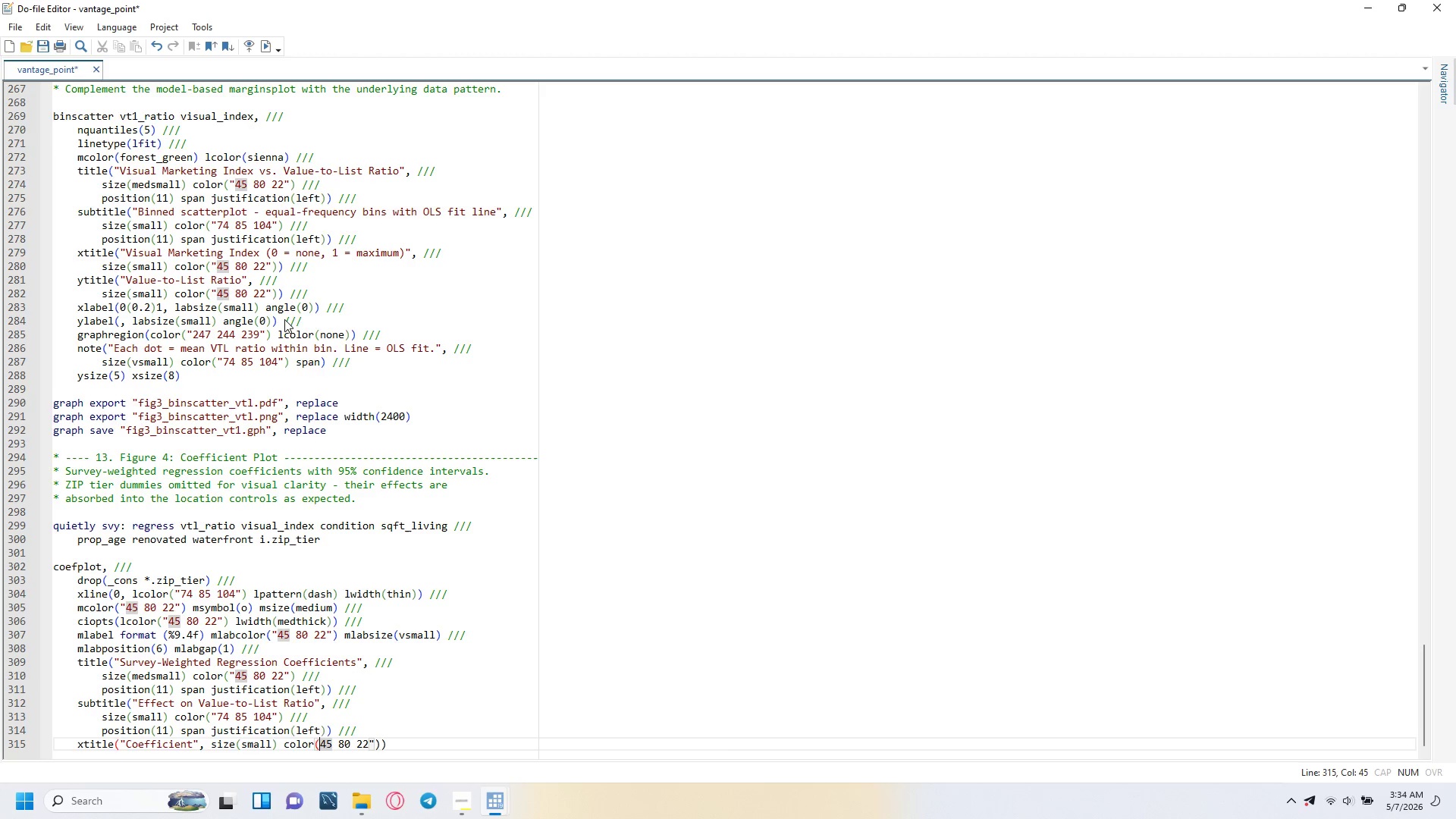 
key(Shift+ShiftLeft)
 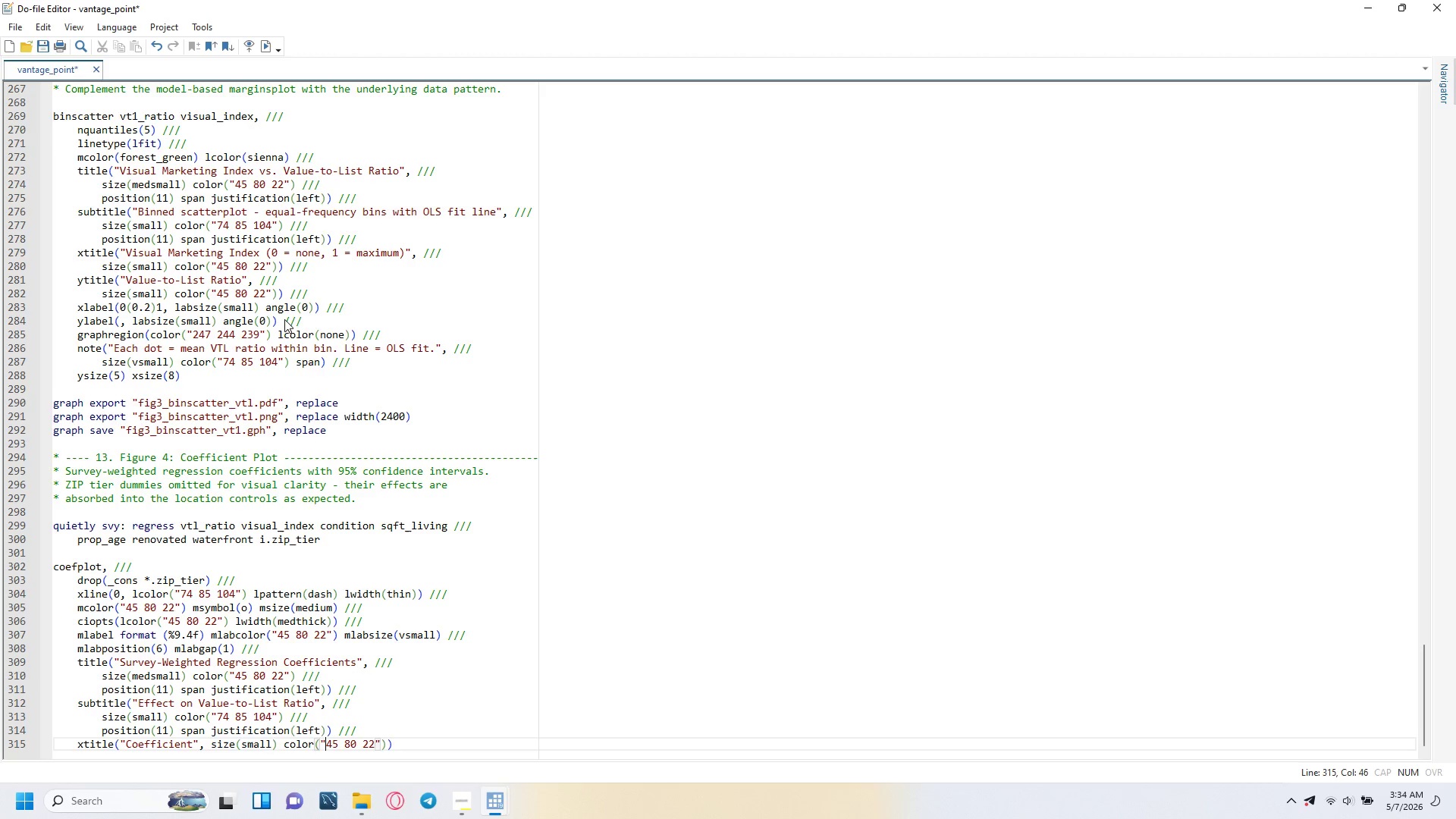 
key(Shift+Quote)
 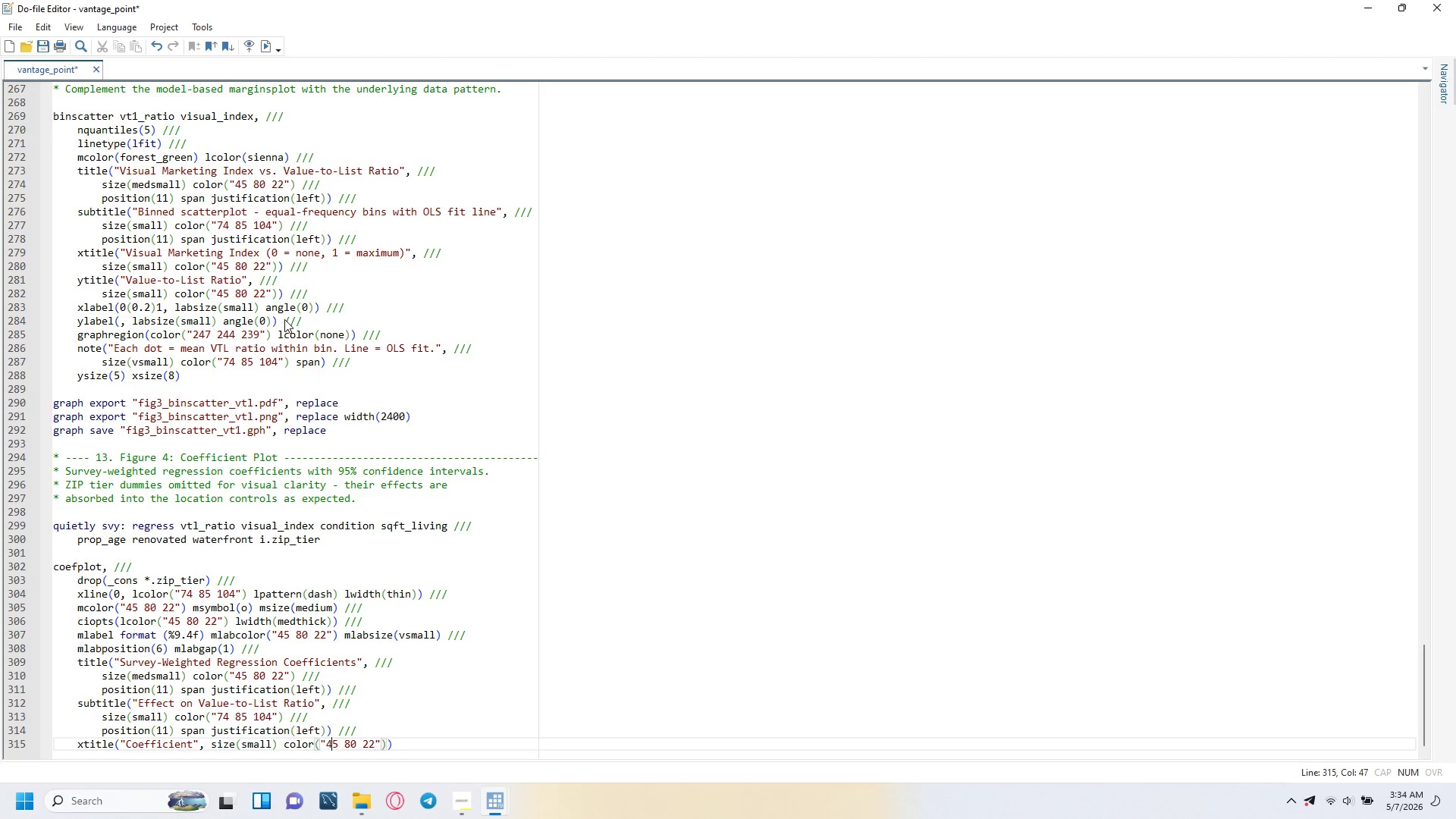 
key(ArrowRight)
 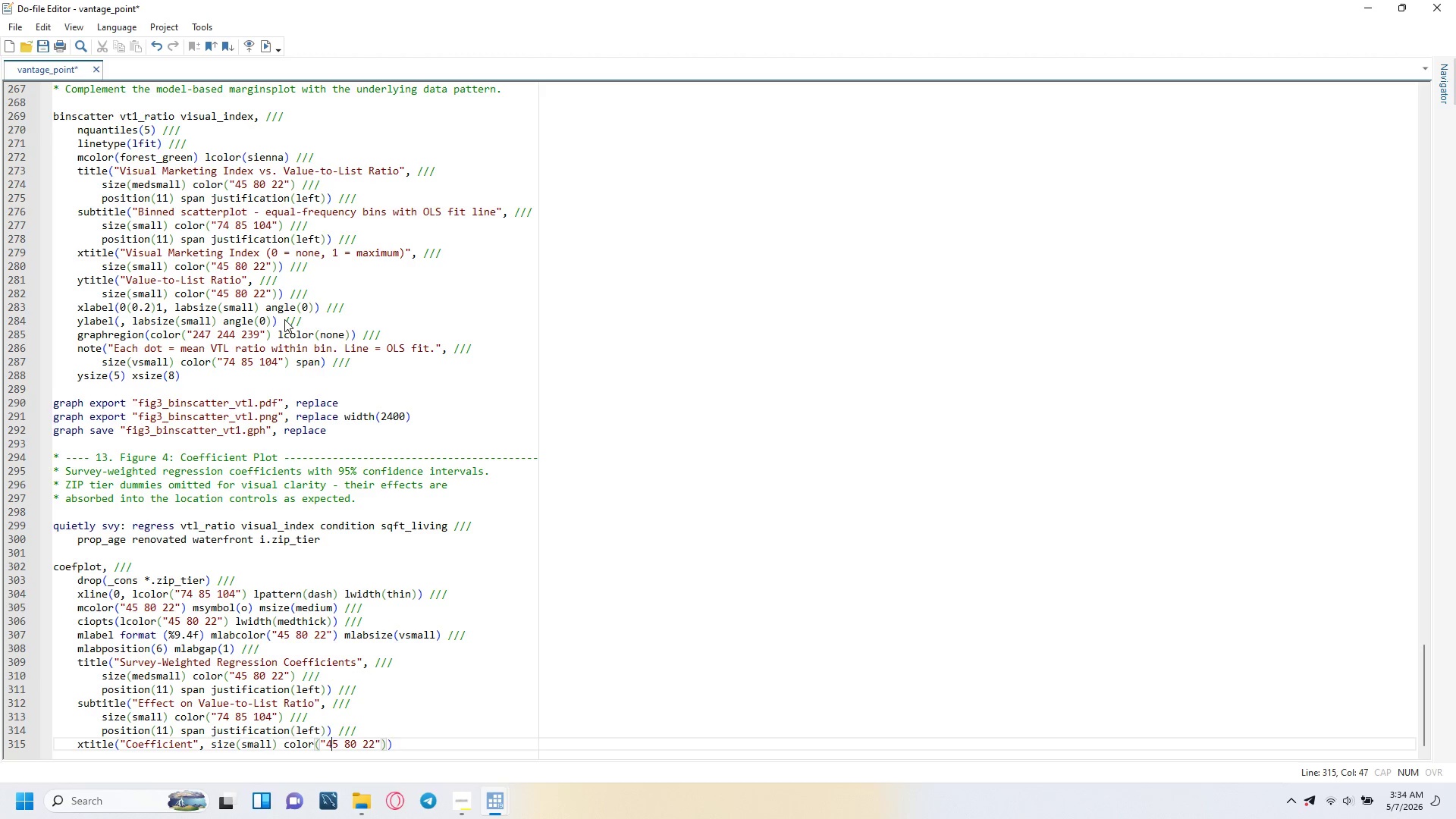 
key(ArrowRight)
 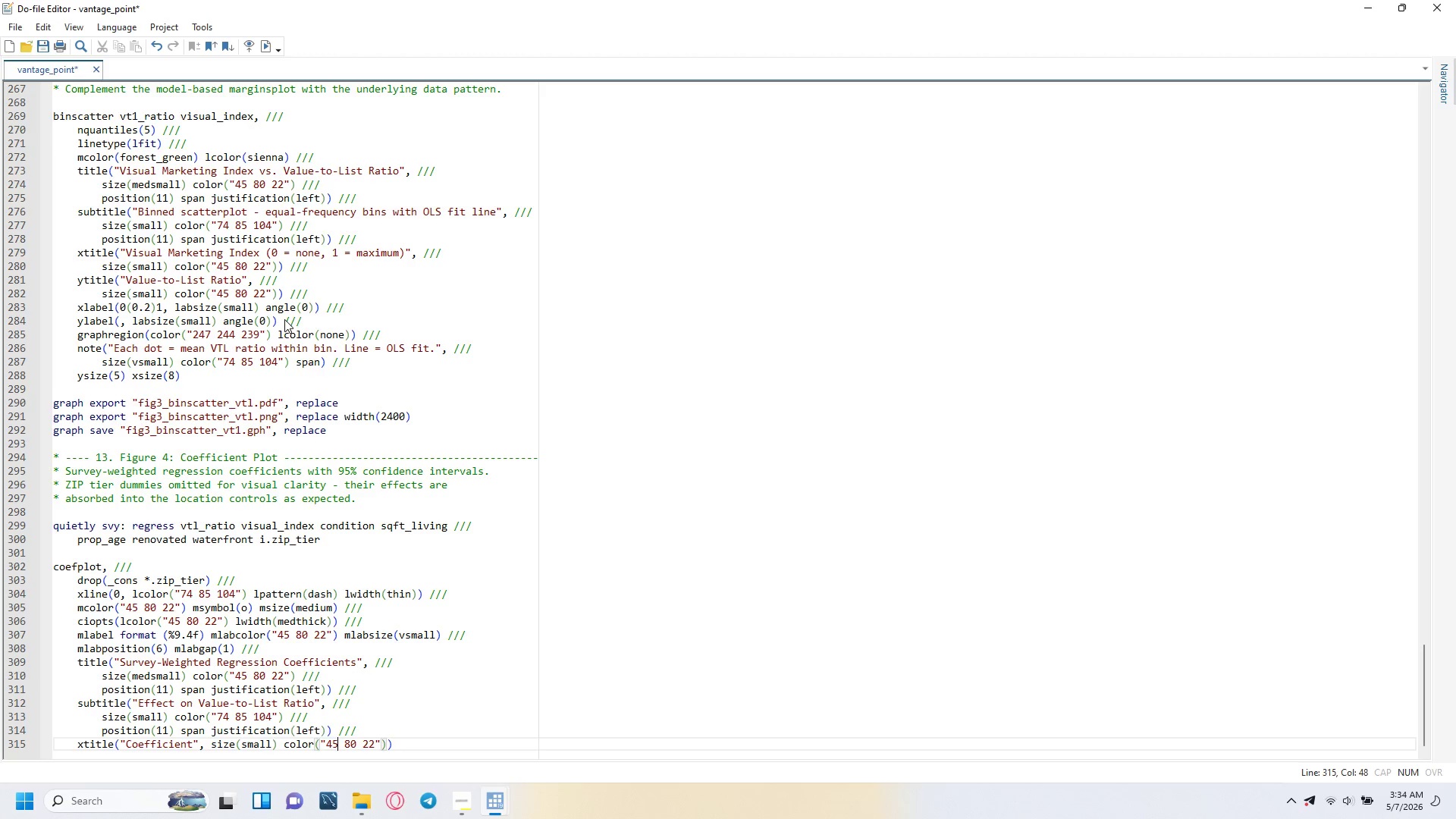 
key(ArrowRight)
 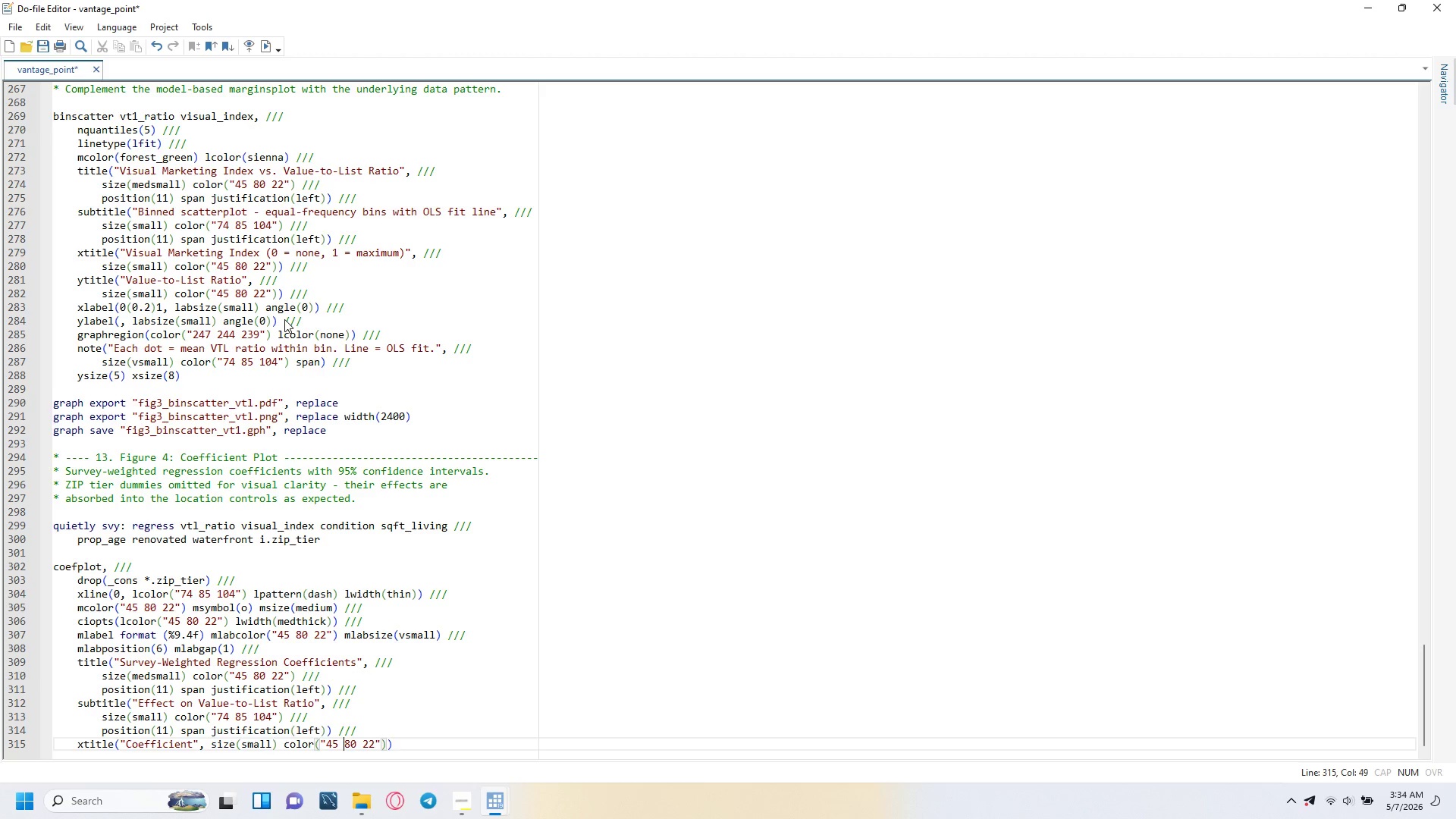 
key(ArrowRight)
 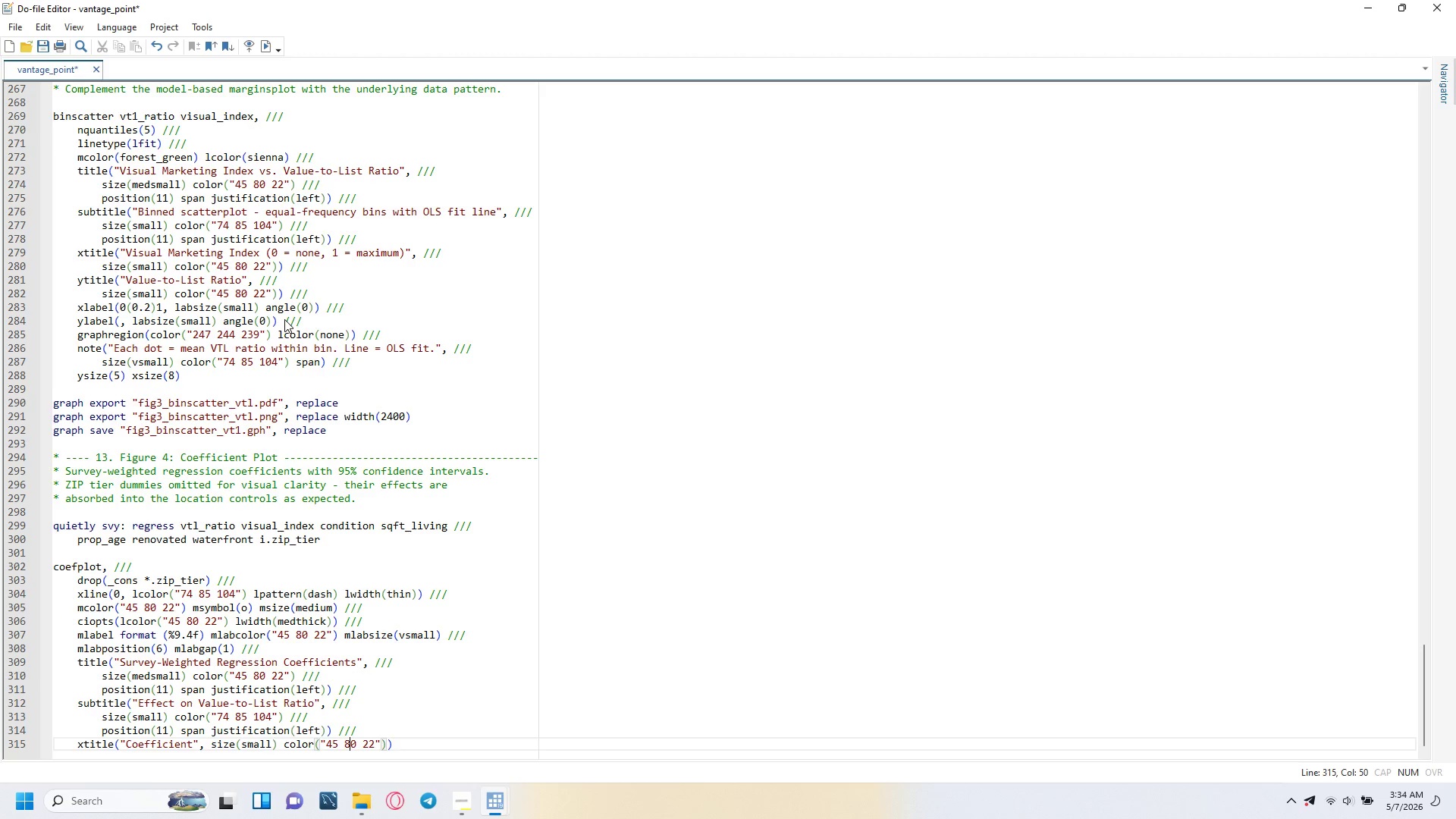 
key(ArrowRight)
 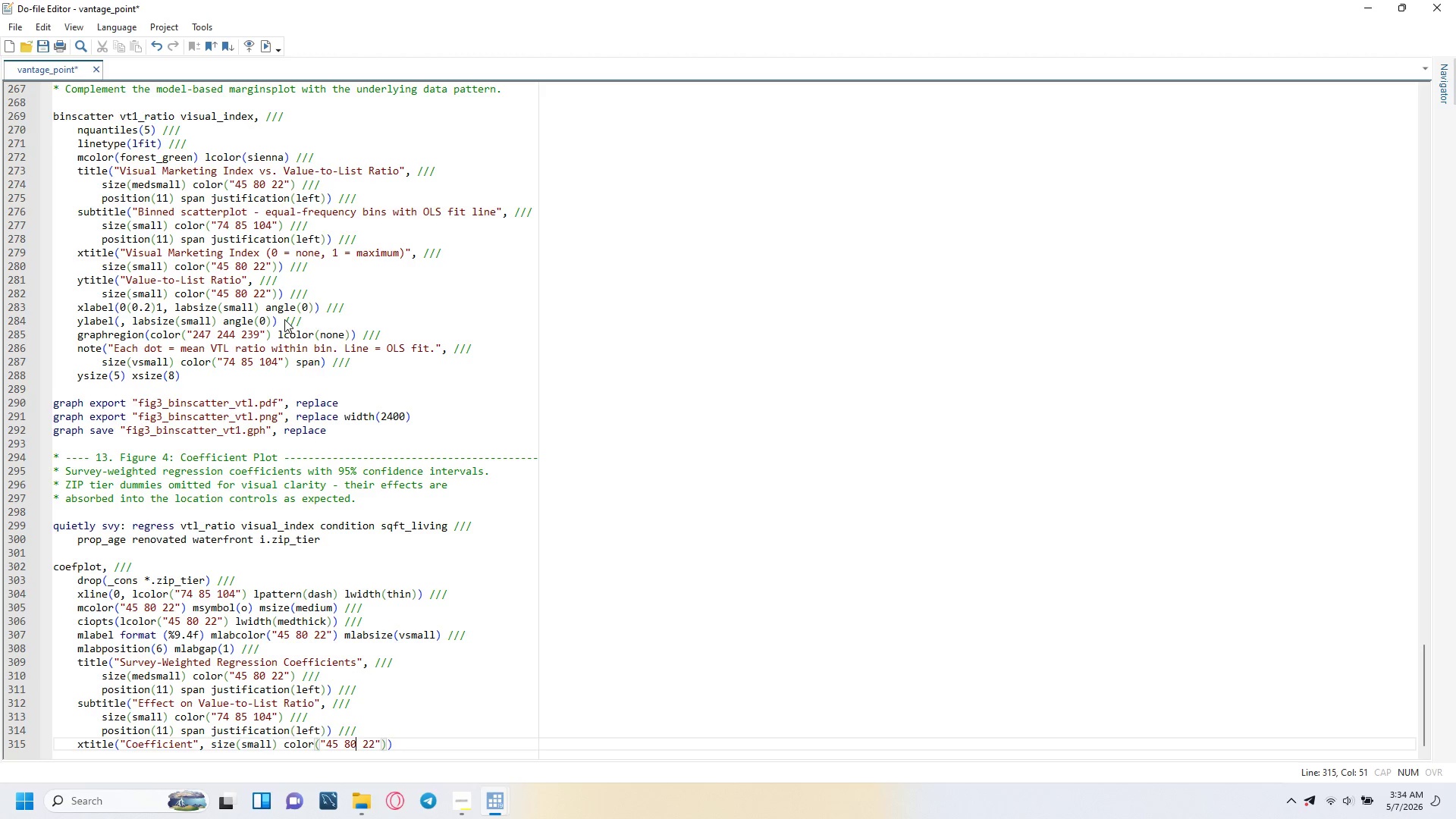 
key(ArrowRight)
 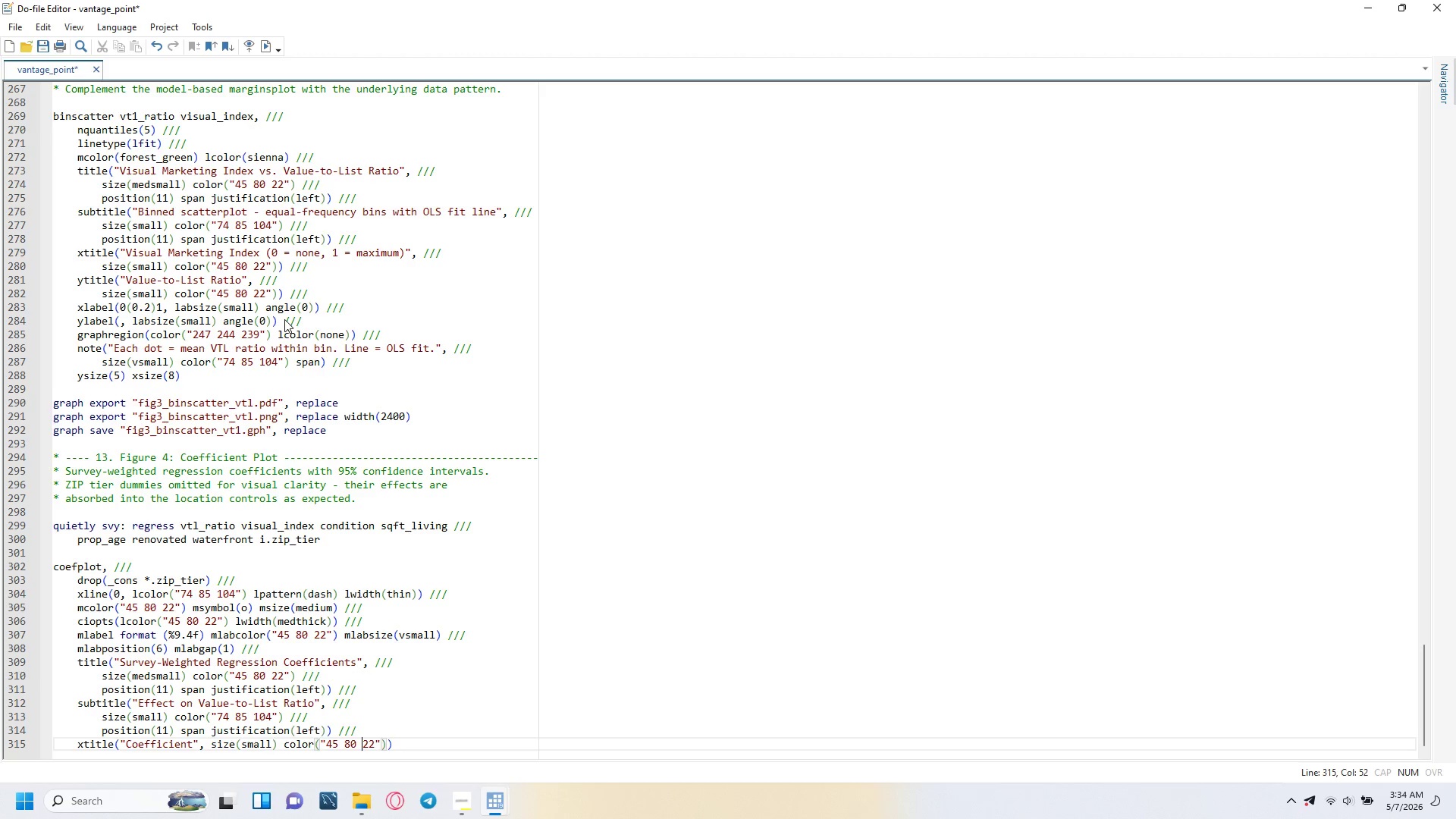 
key(ArrowRight)
 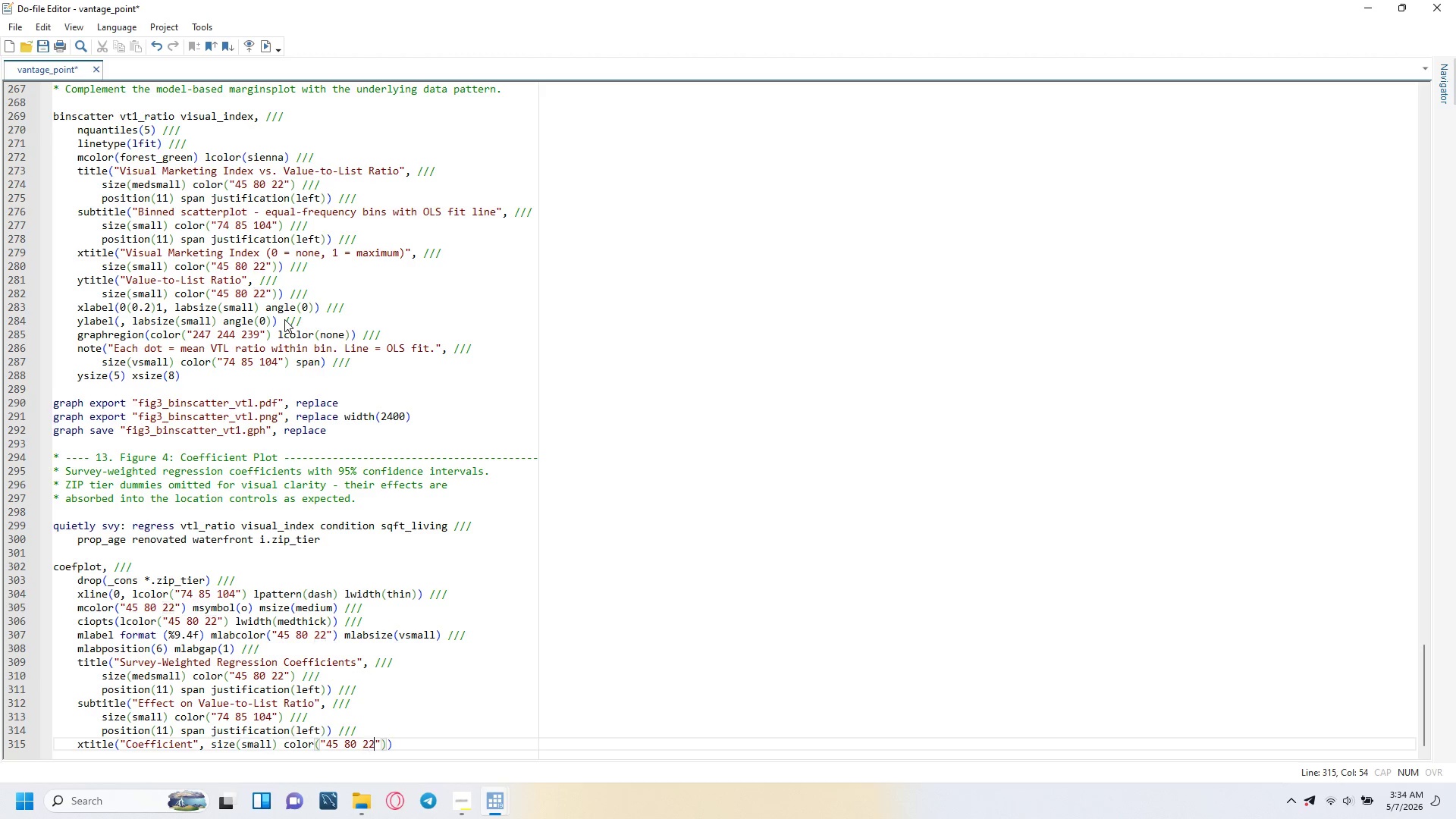 
key(ArrowRight)
 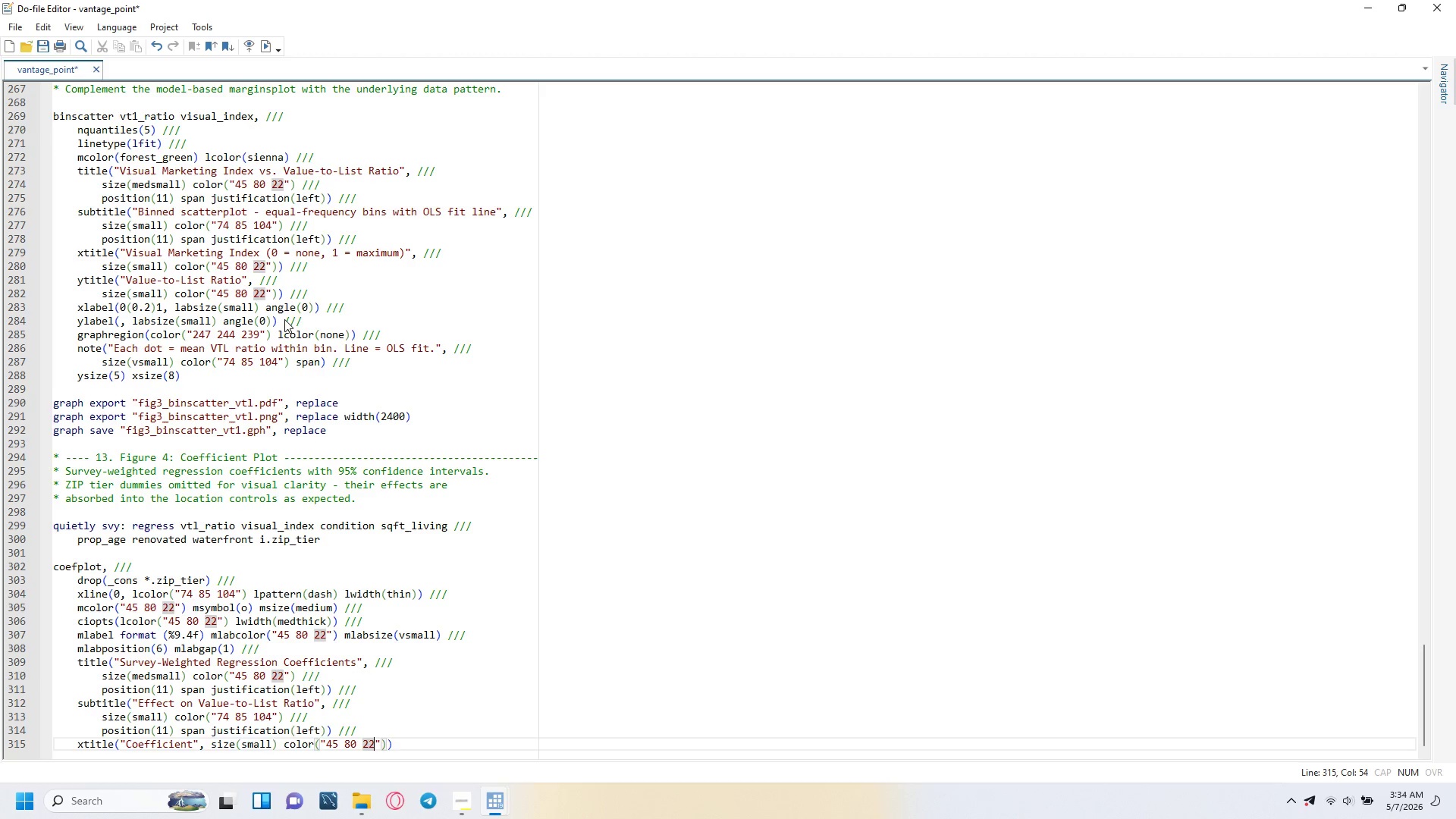 
key(ArrowRight)
 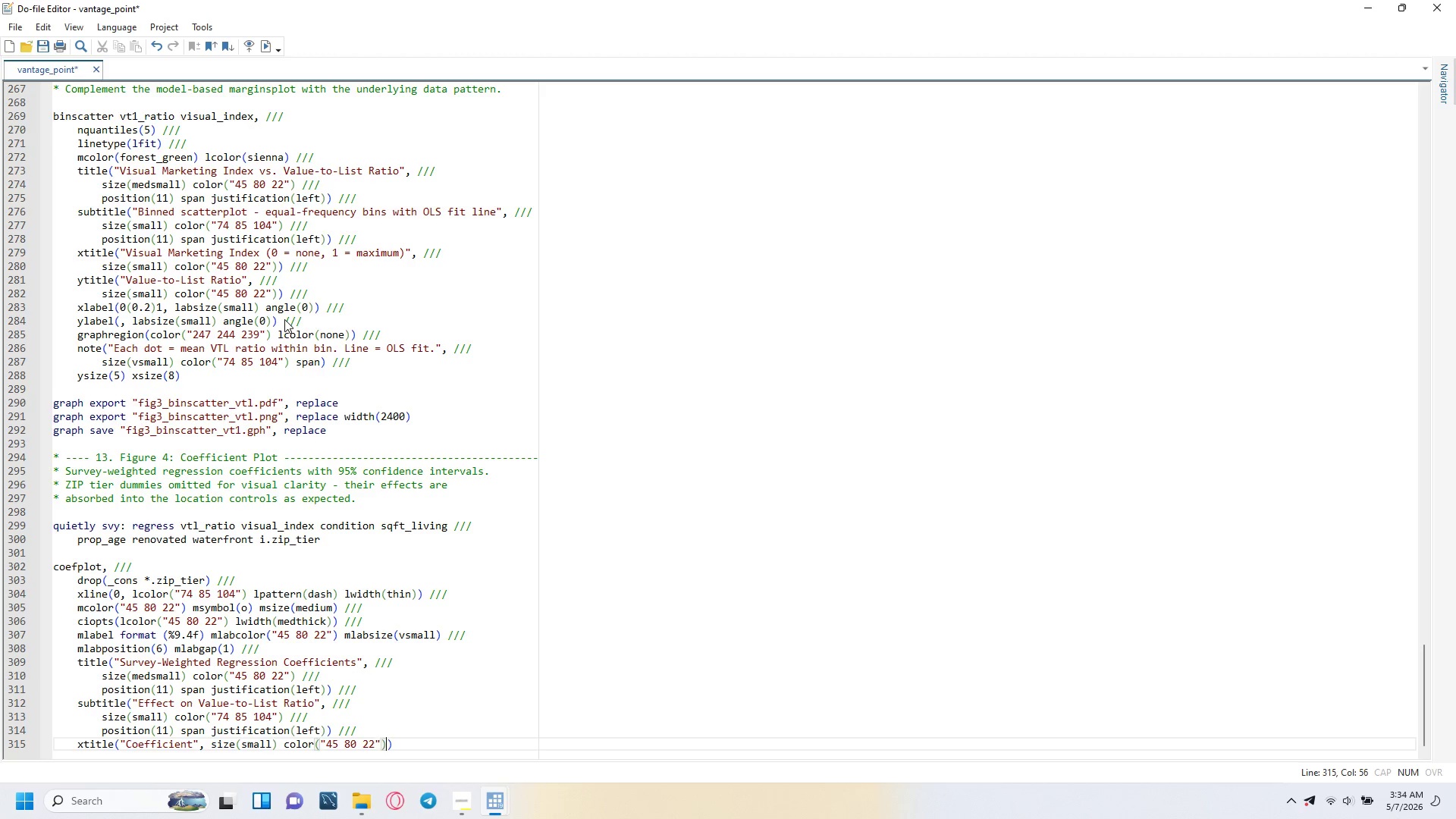 
key(ArrowRight)
 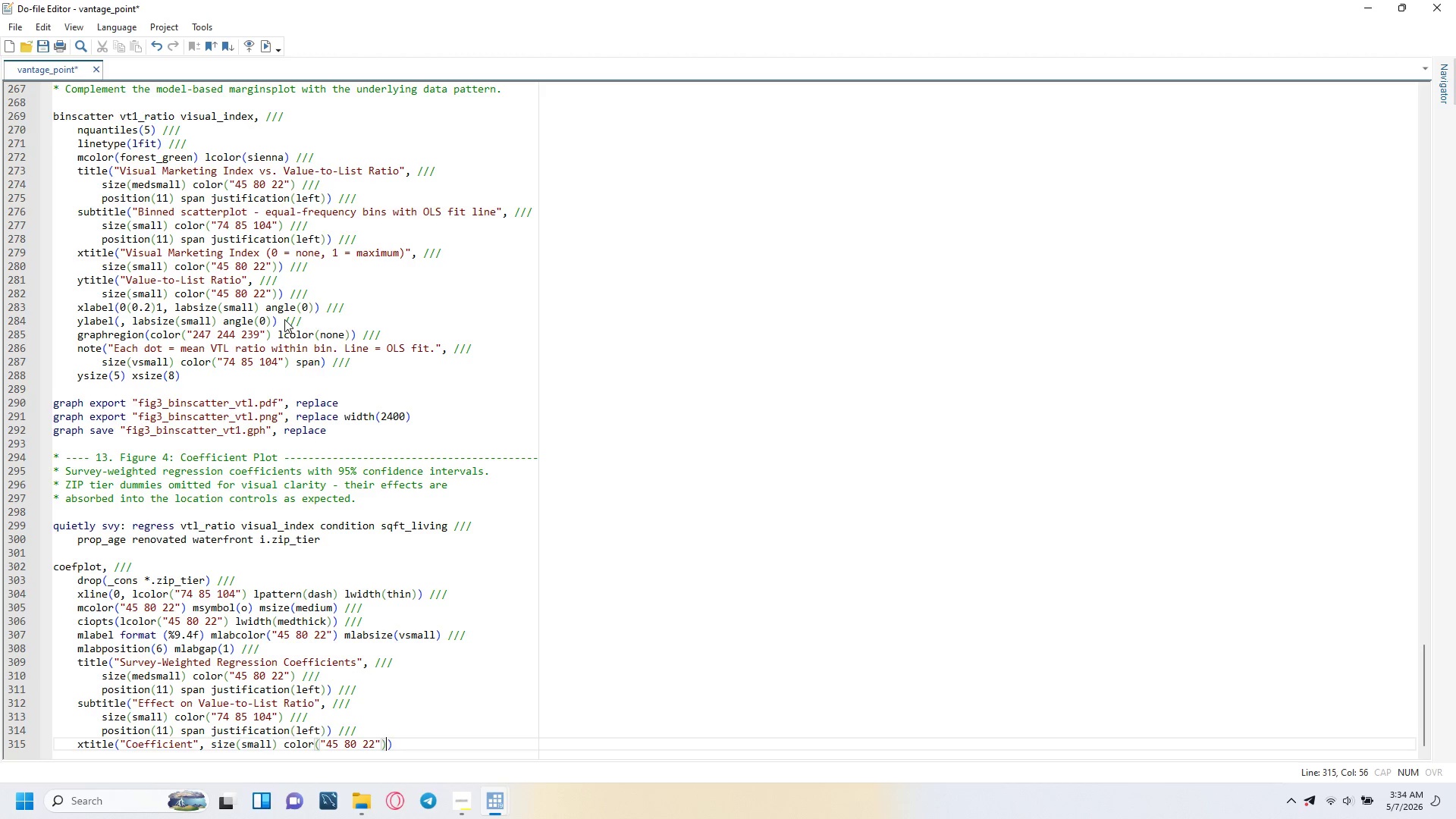 
key(ArrowRight)
 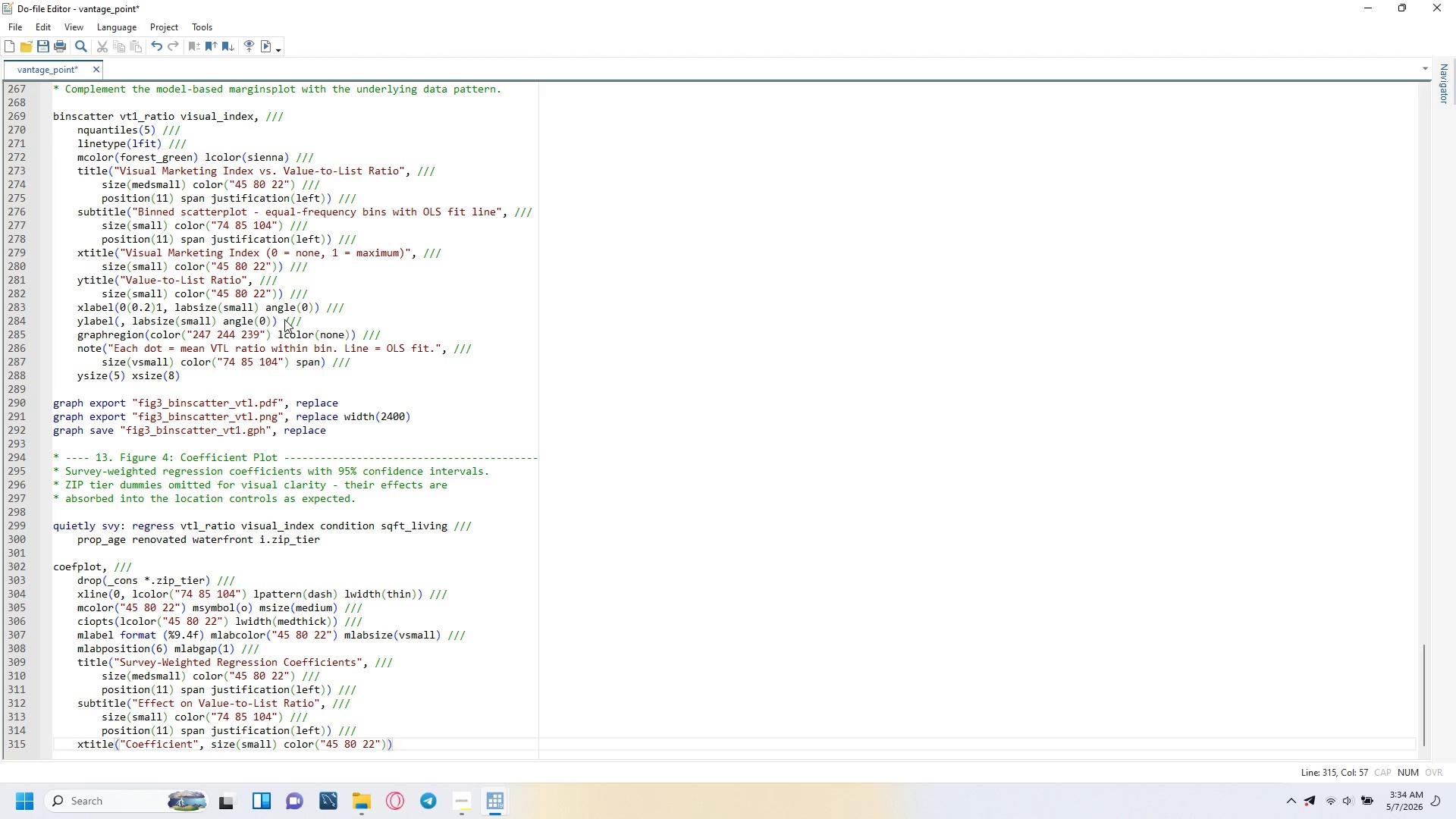 
key(Space)
 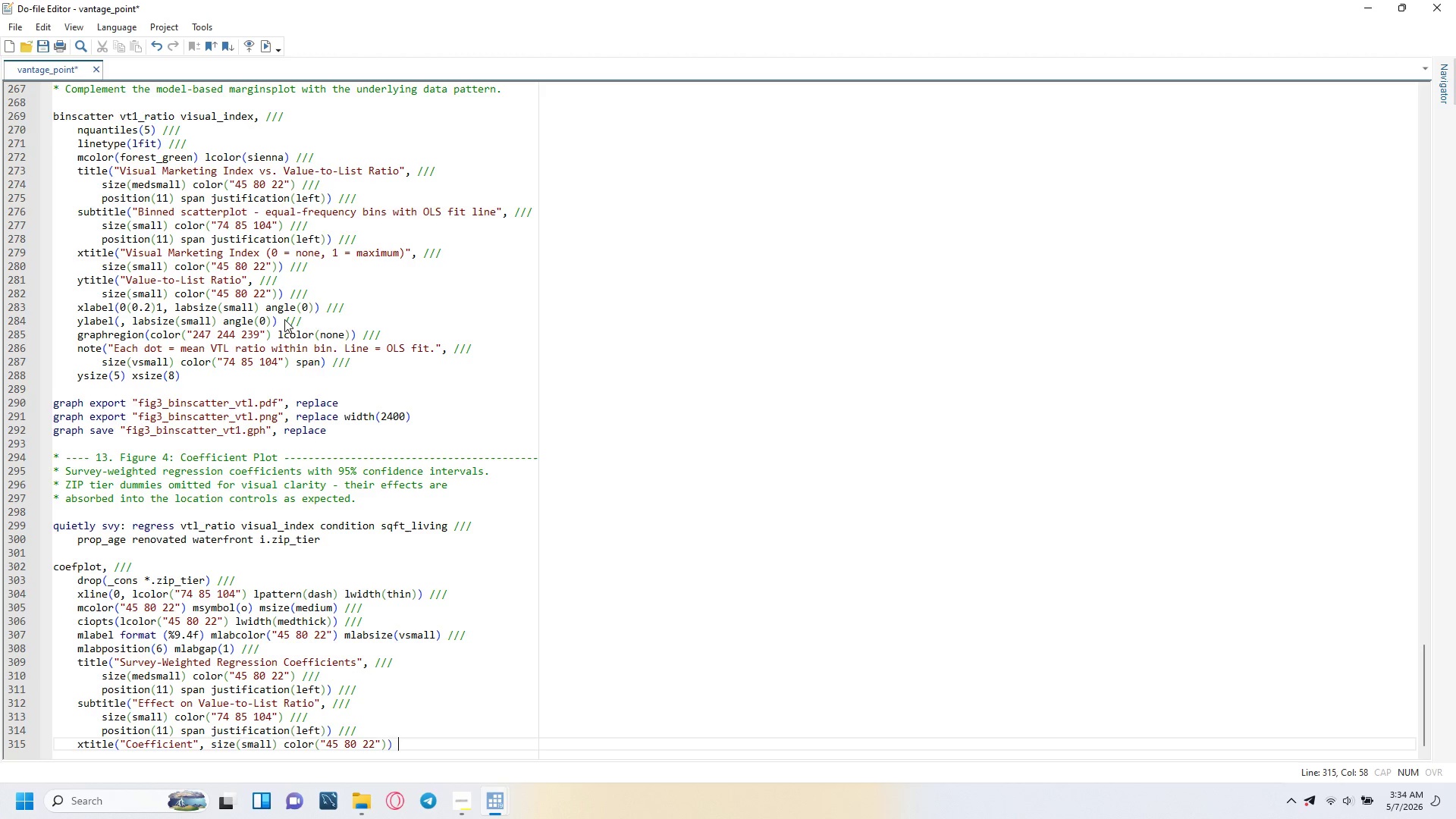 
key(Period)
 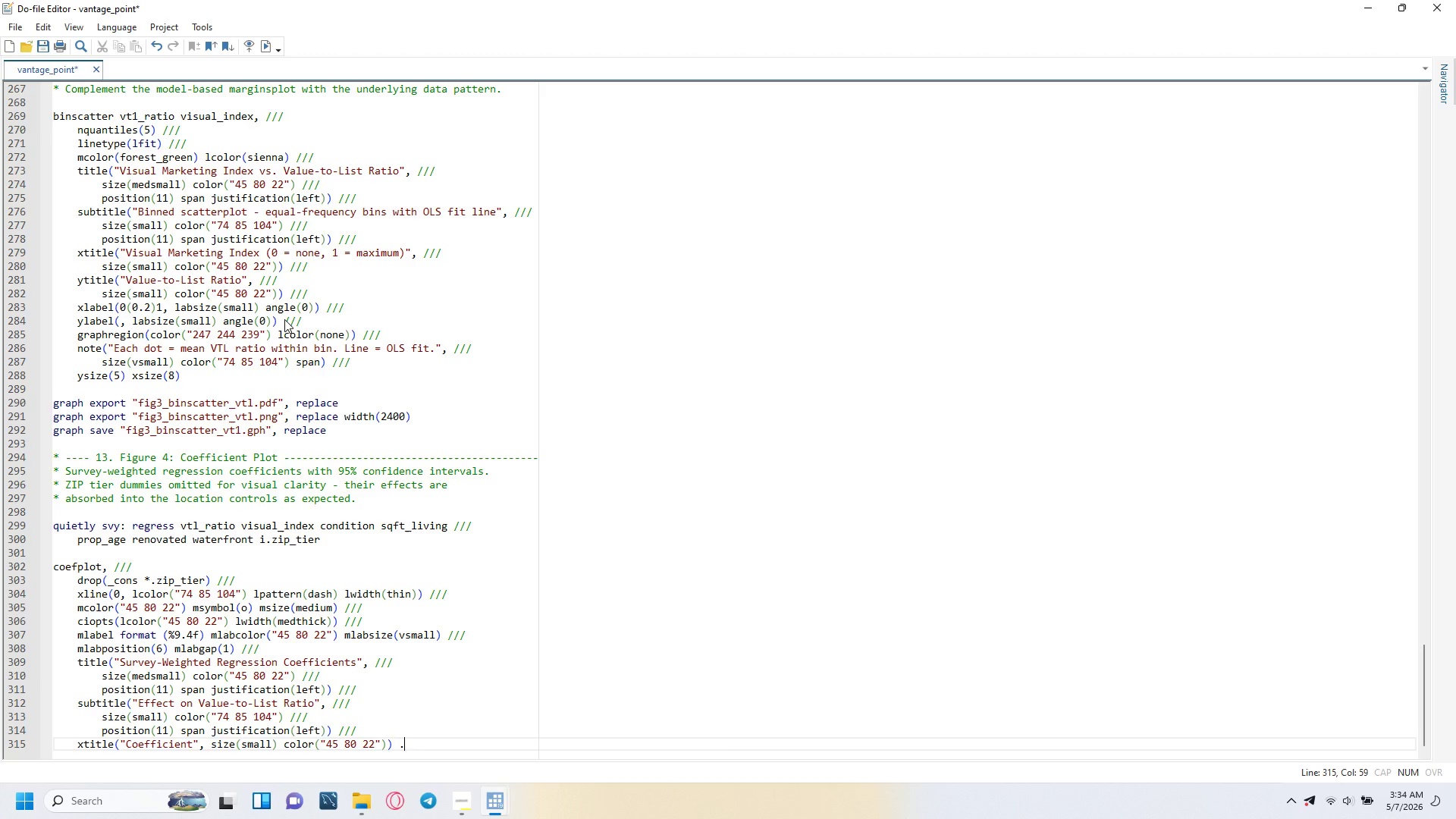 
key(Backspace)
 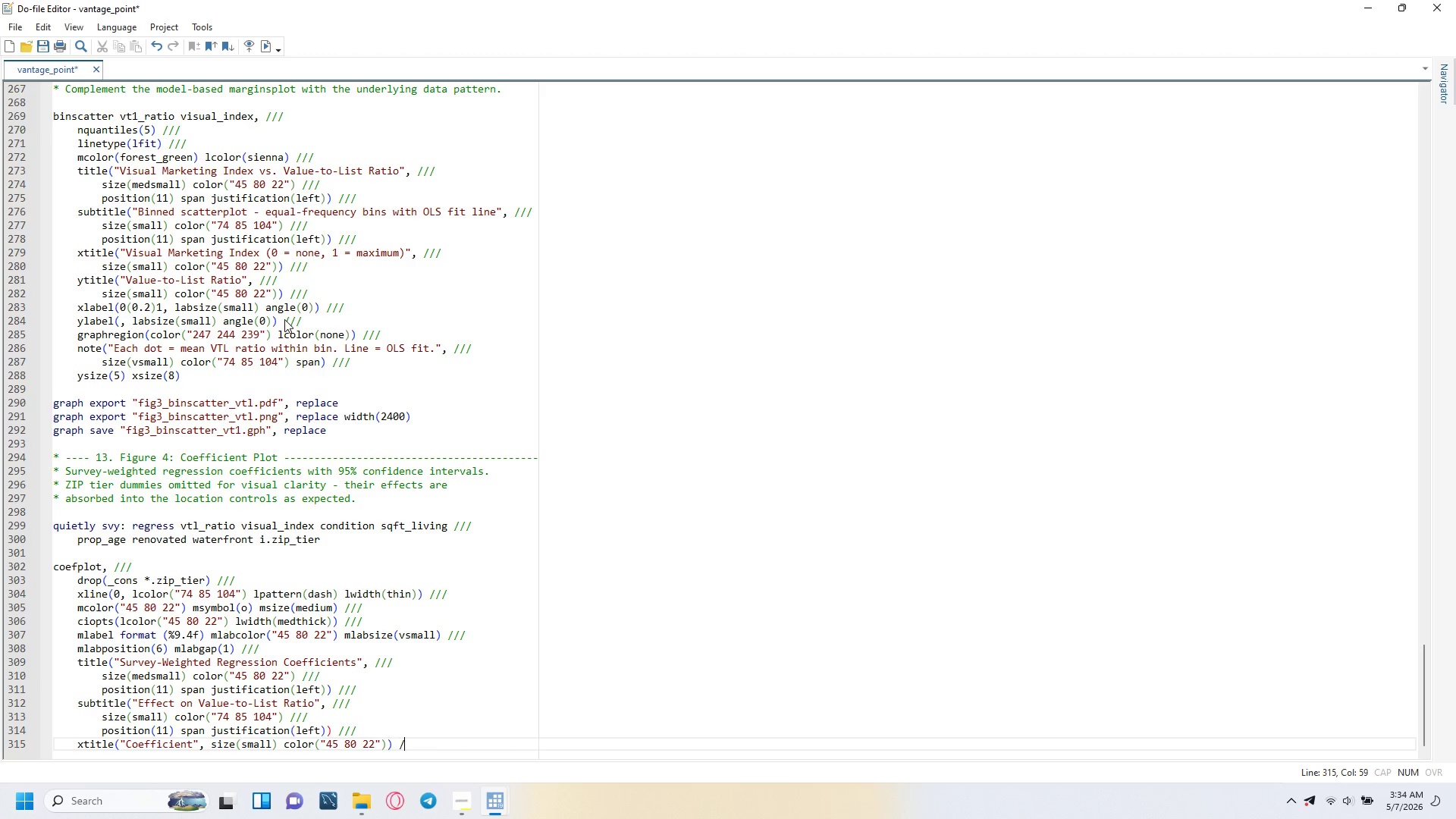 
key(Slash)
 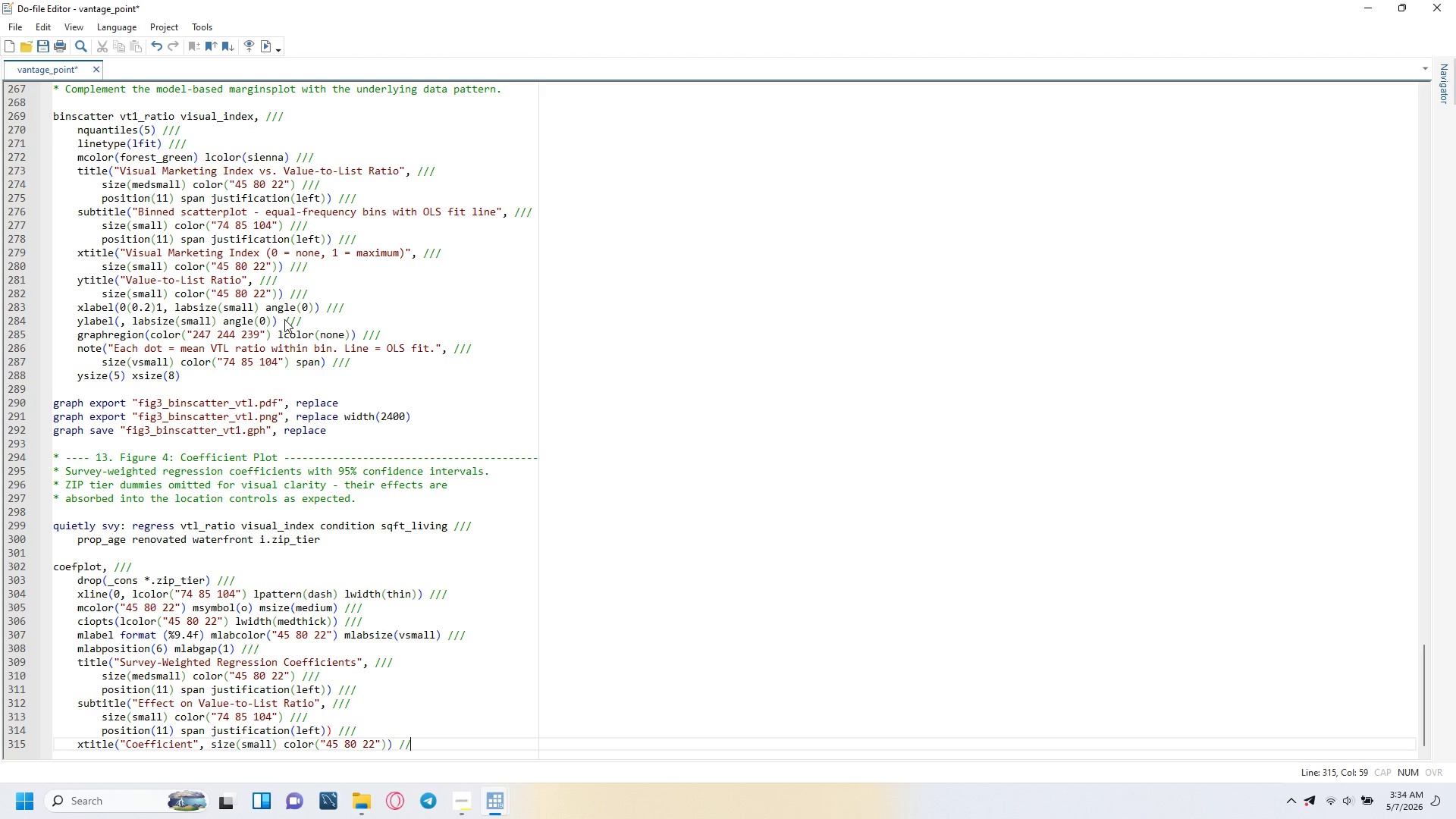 
key(Slash)
 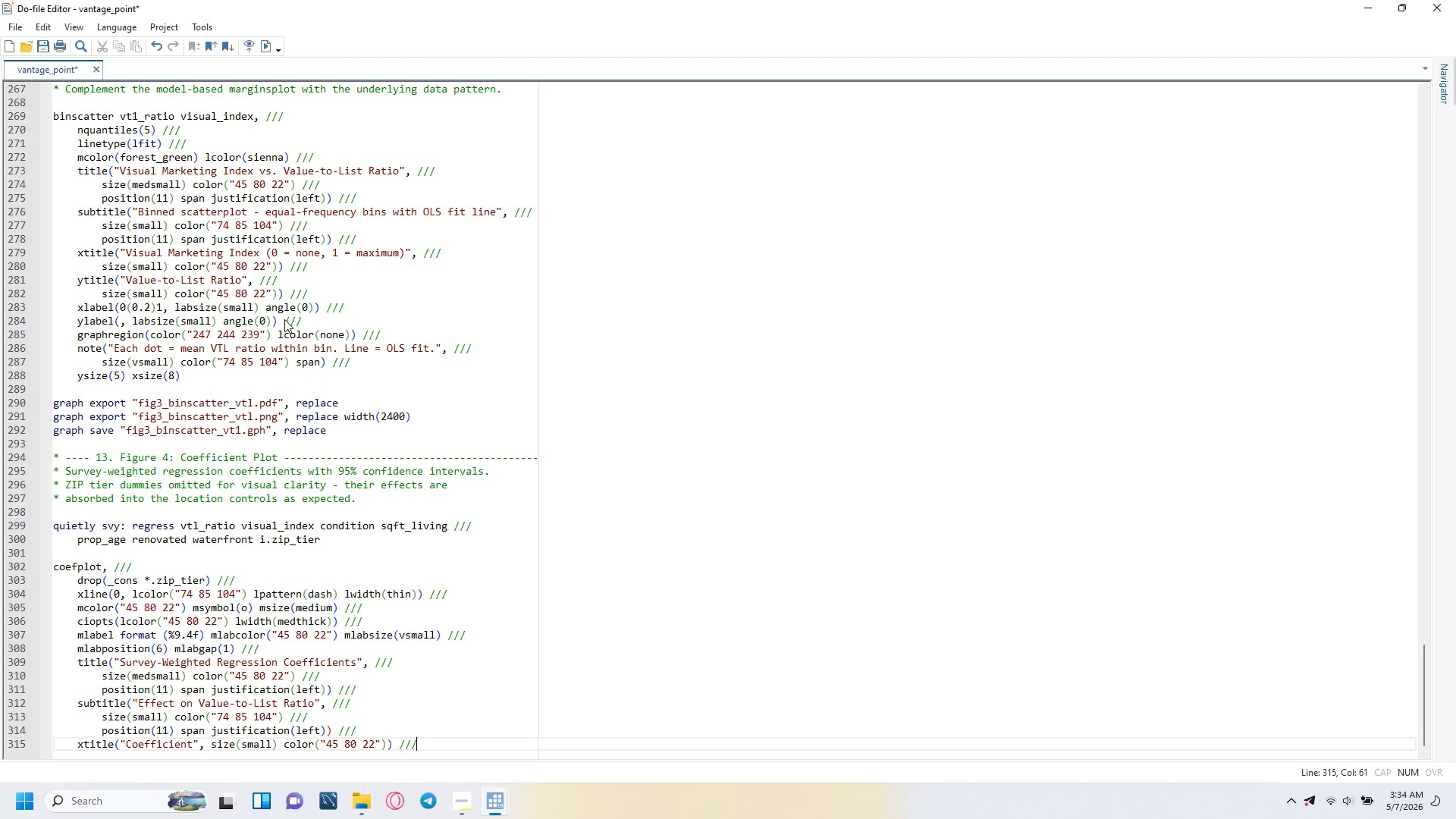 
key(Slash)
 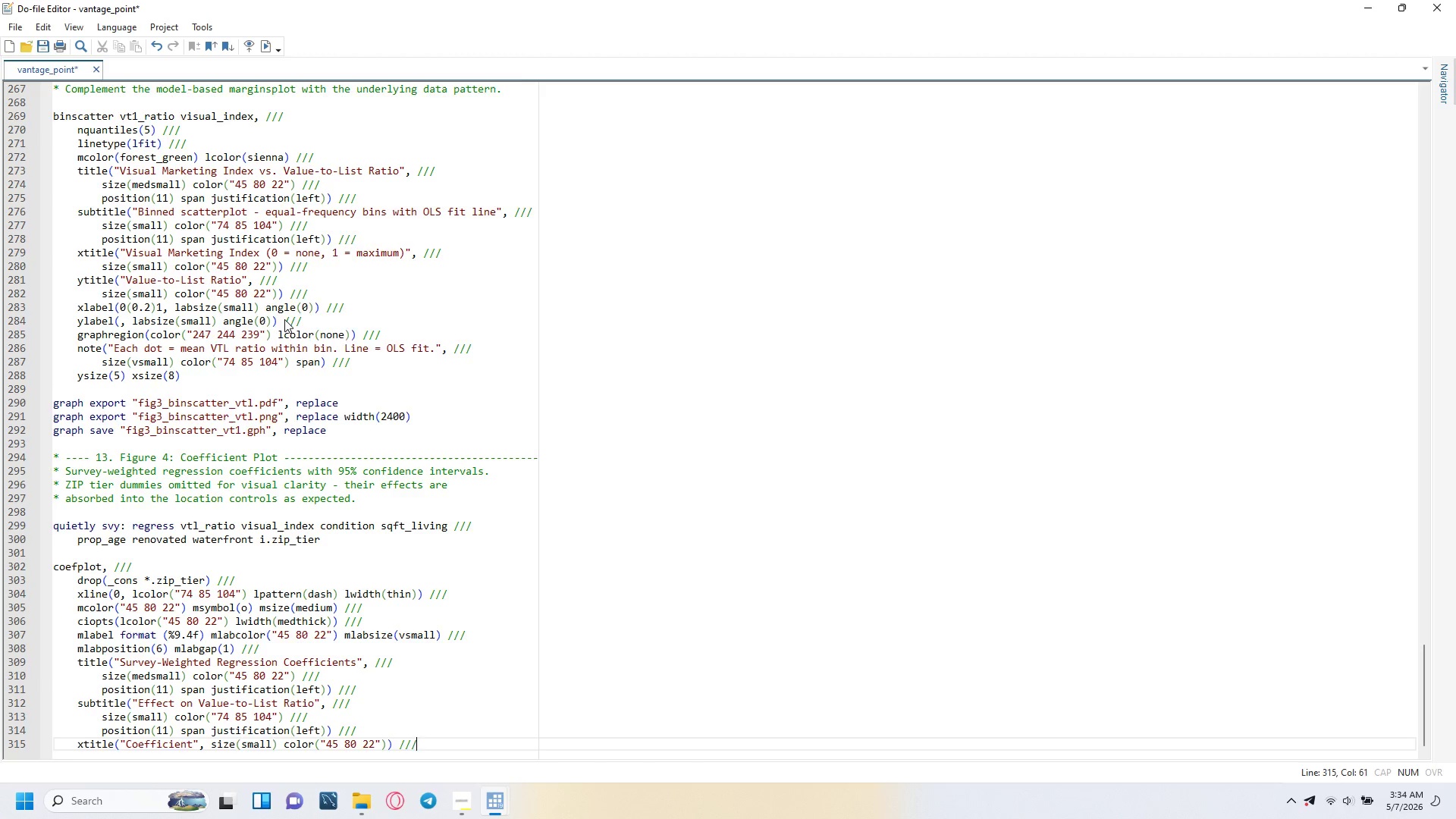 
key(Enter)
 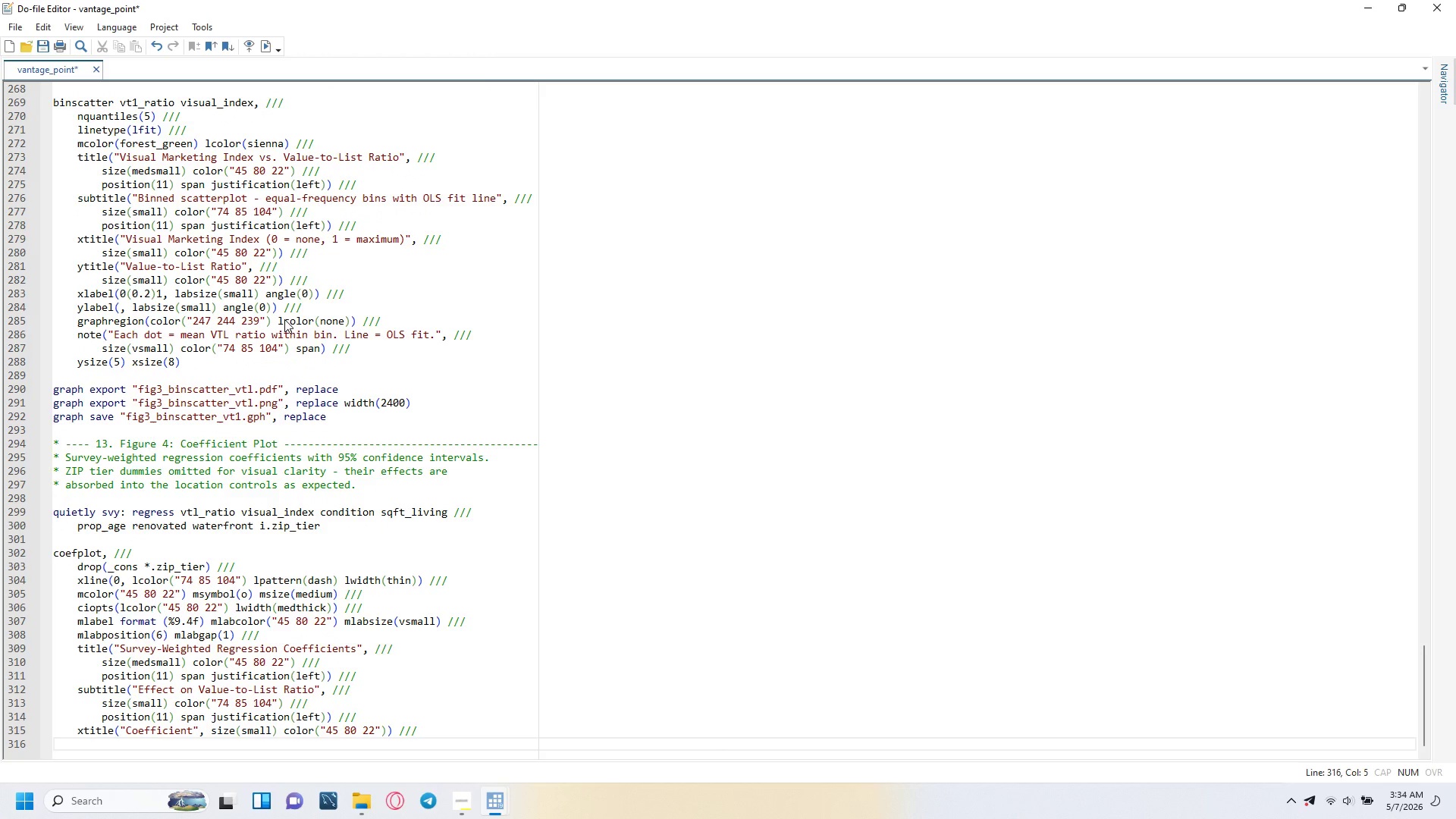 
type(ytitle(")
 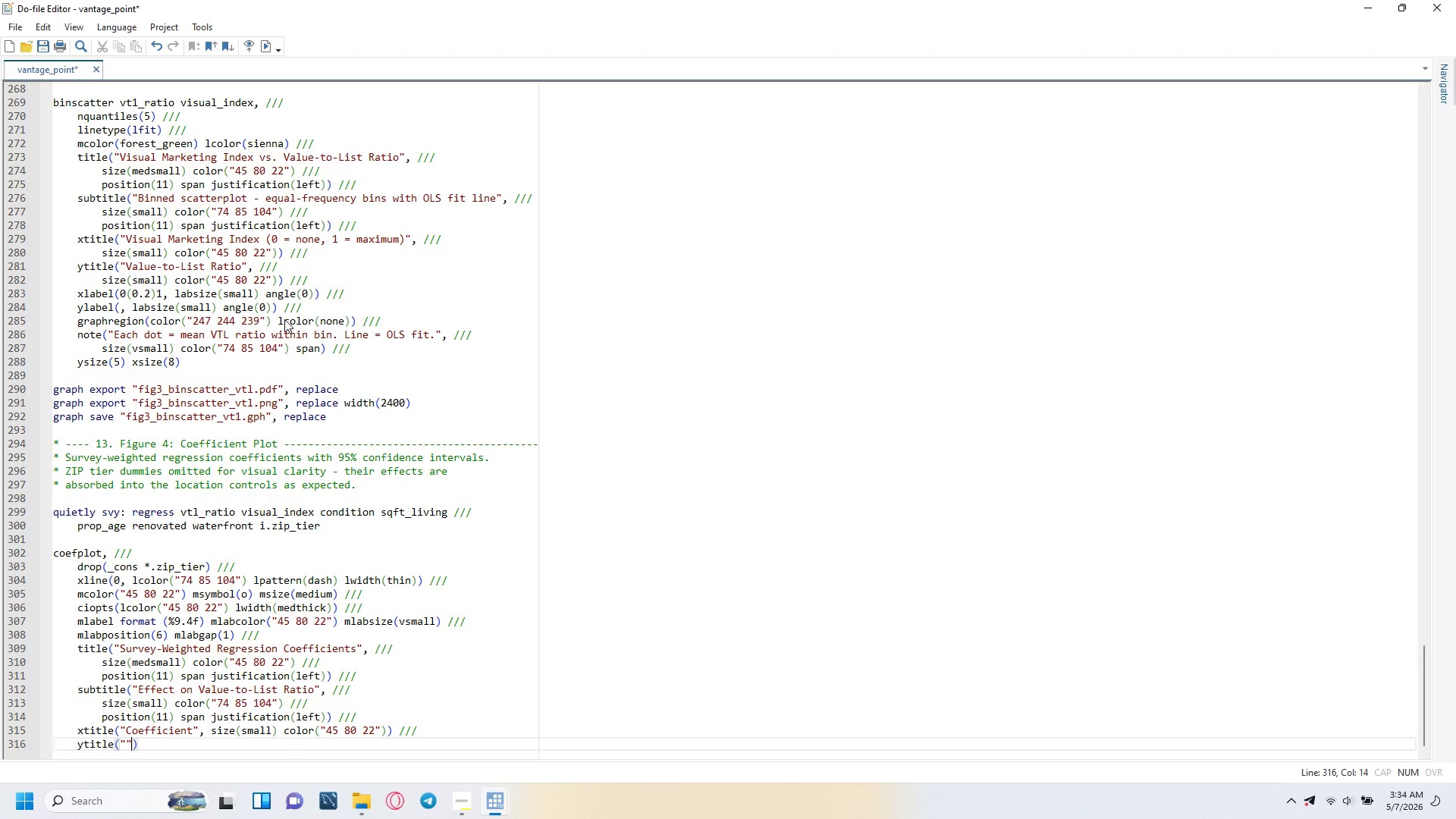 
 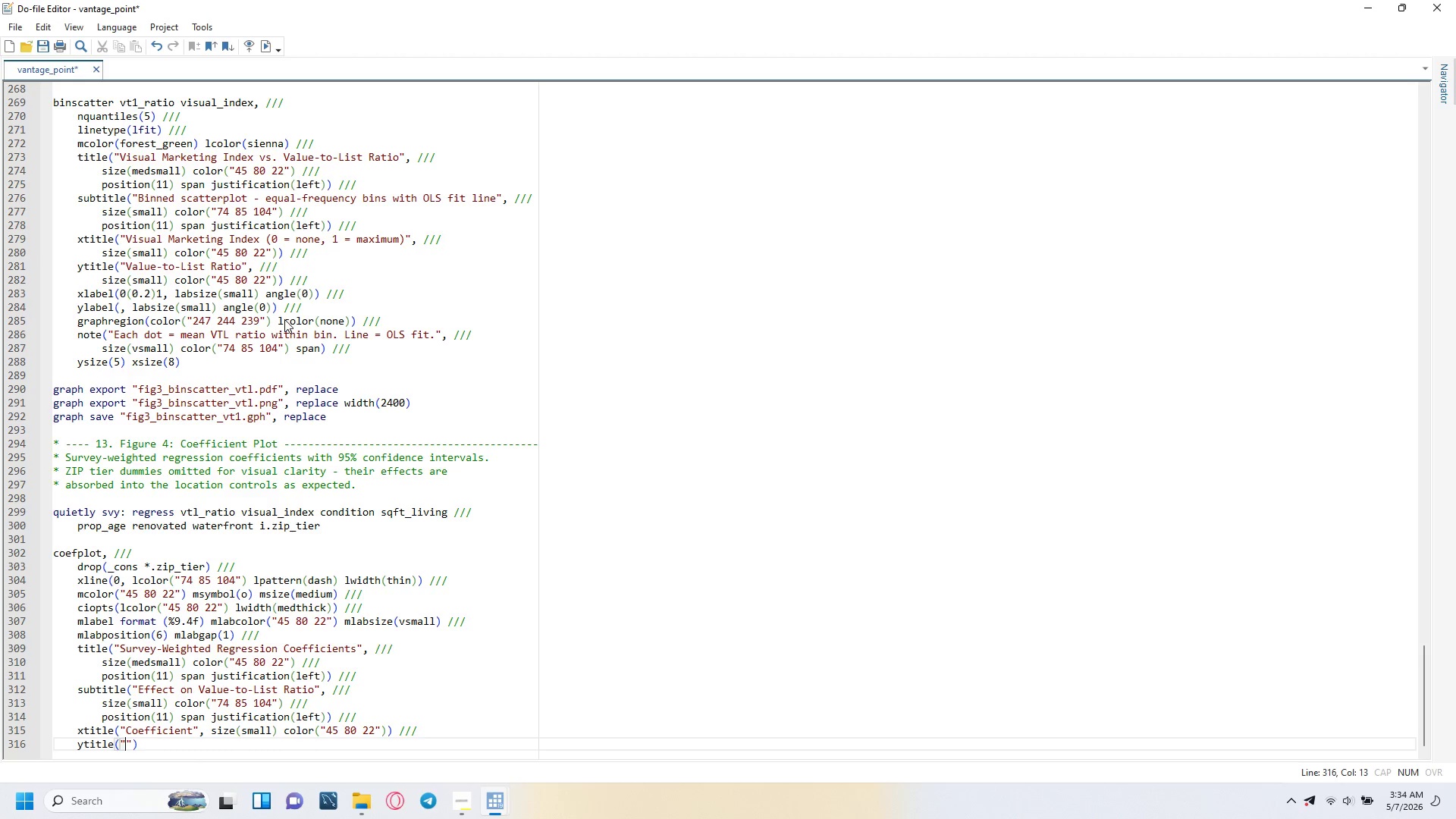 
key(ArrowRight)
 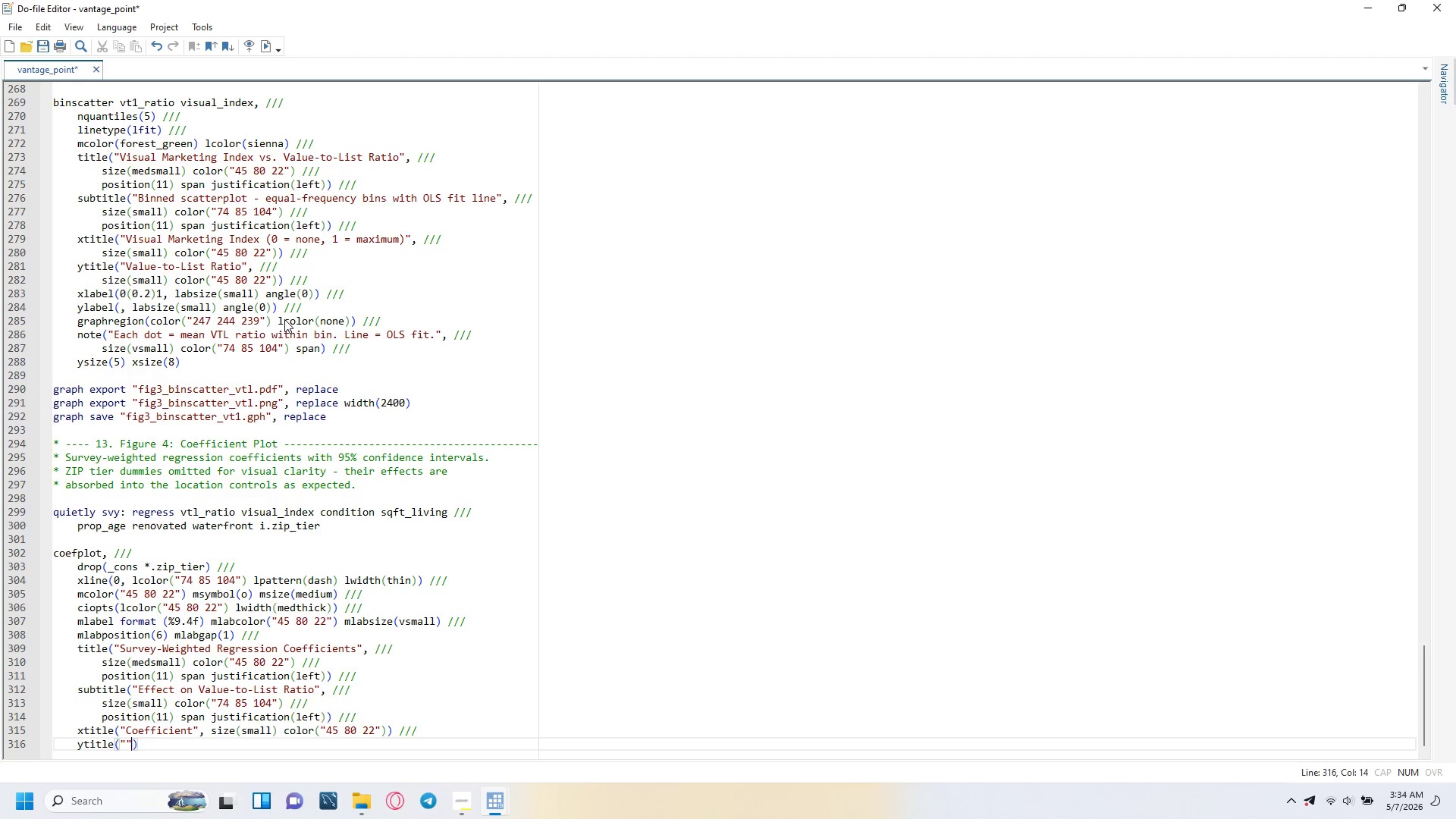 
key(ArrowRight)
 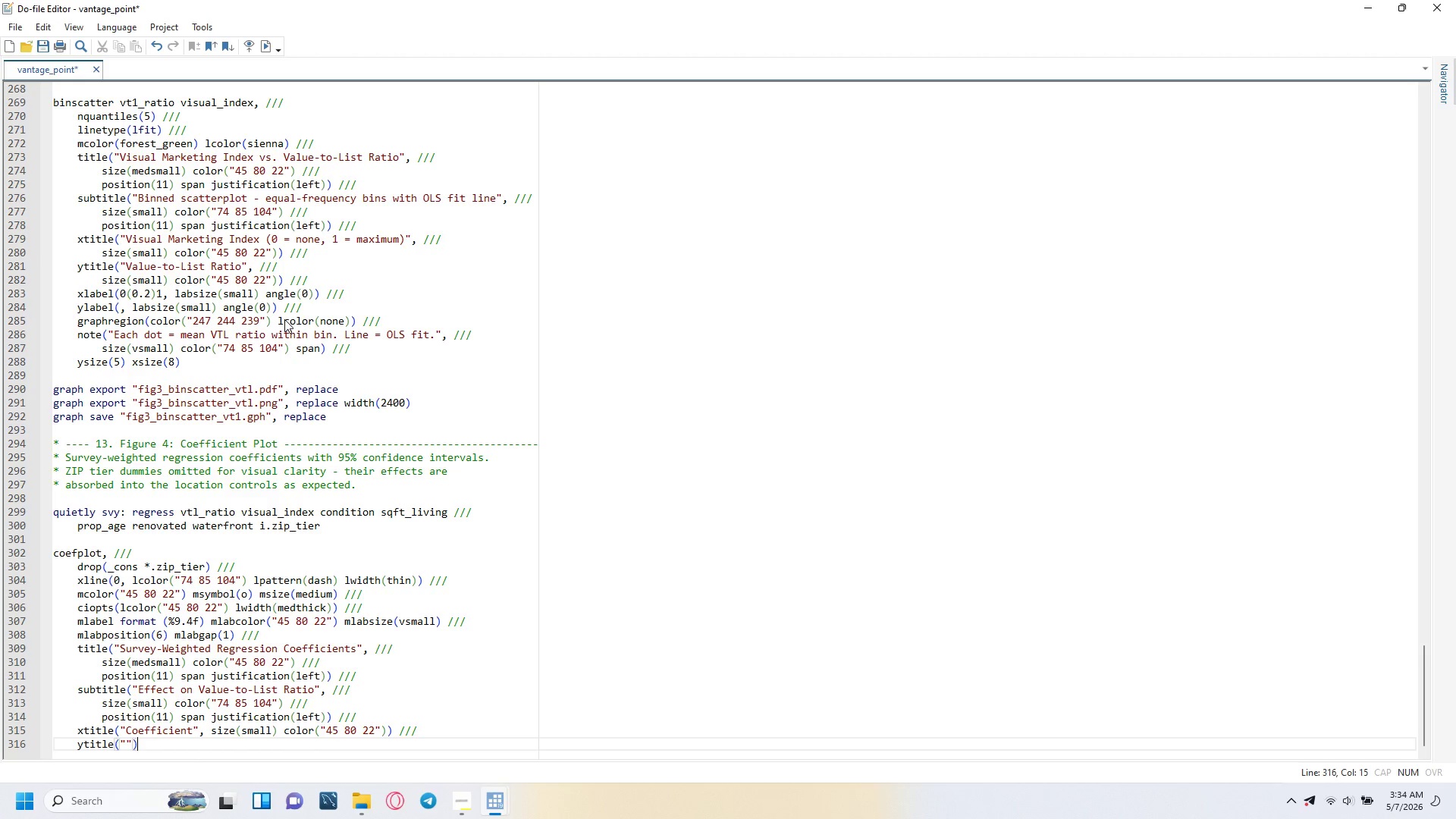 
key(Space)
 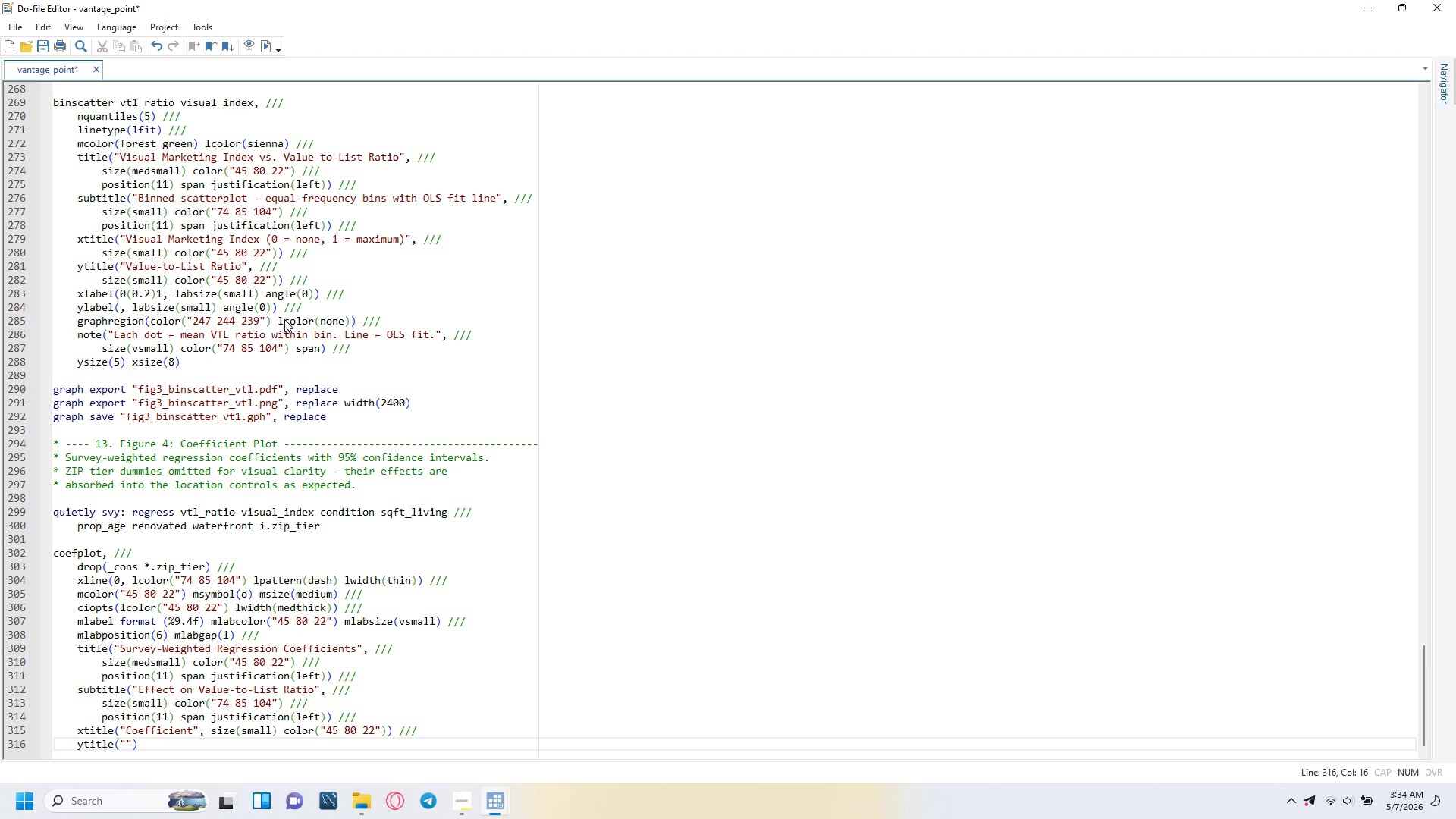 
key(Slash)
 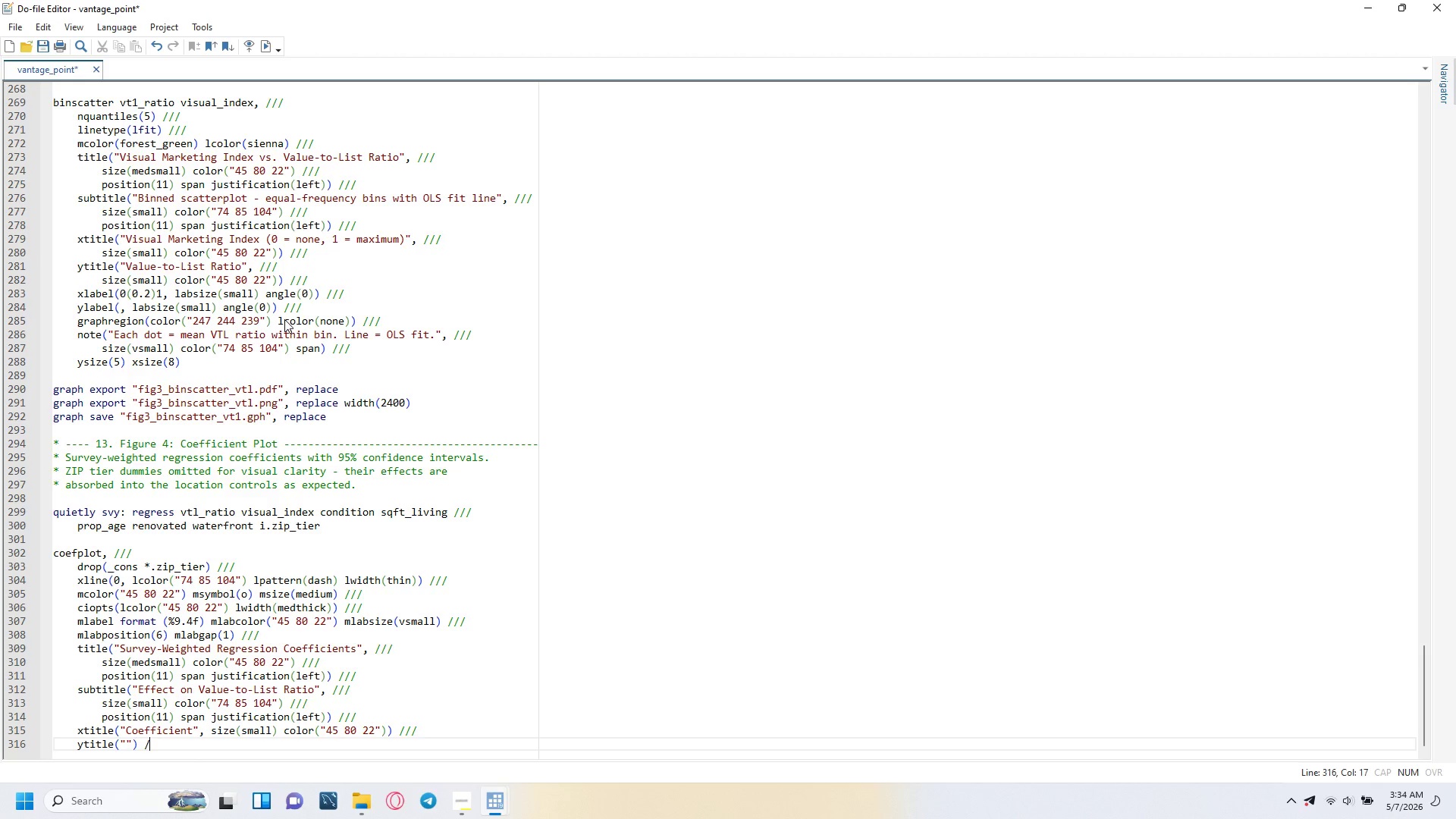 
key(Slash)
 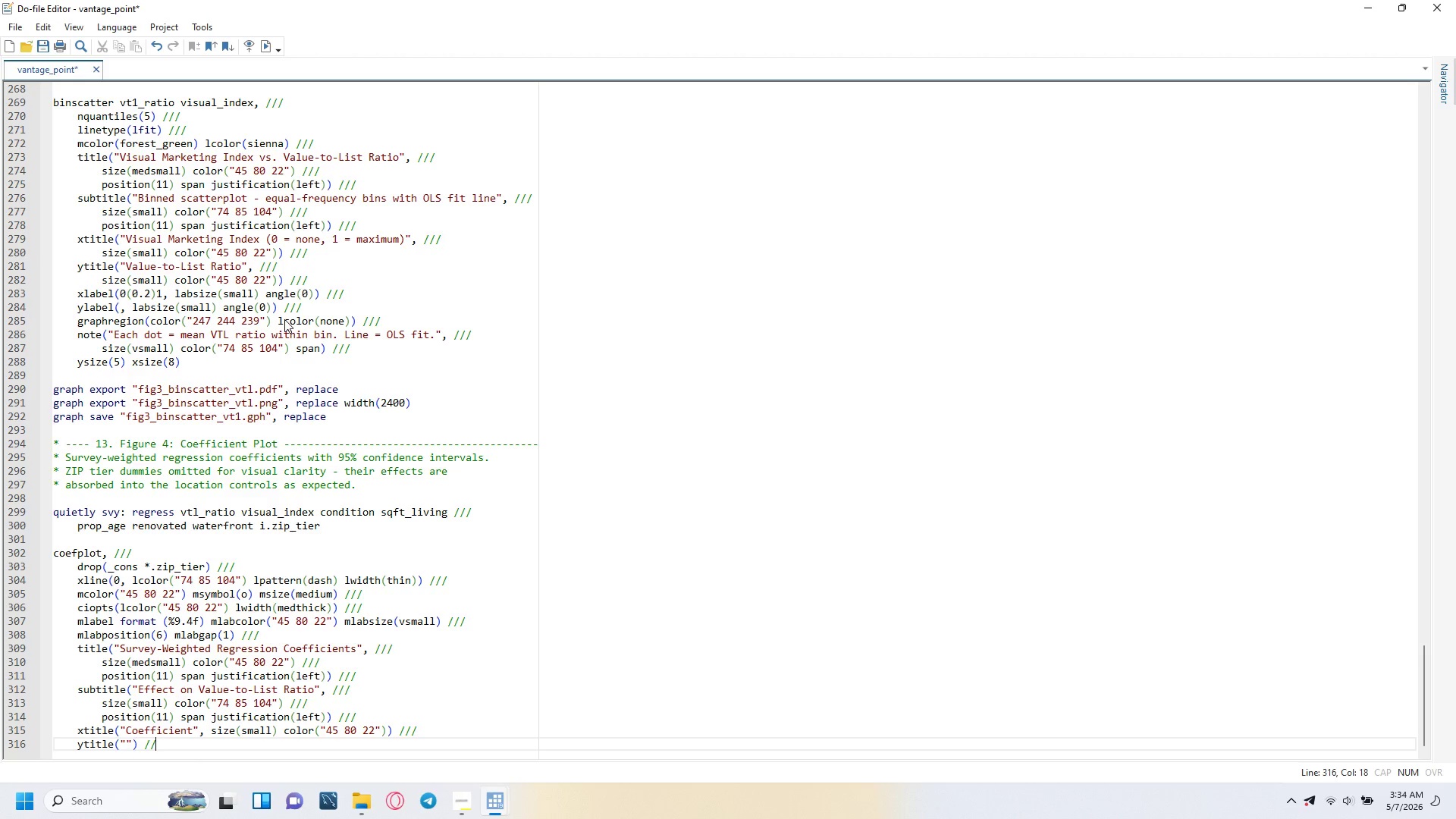 
key(Slash)
 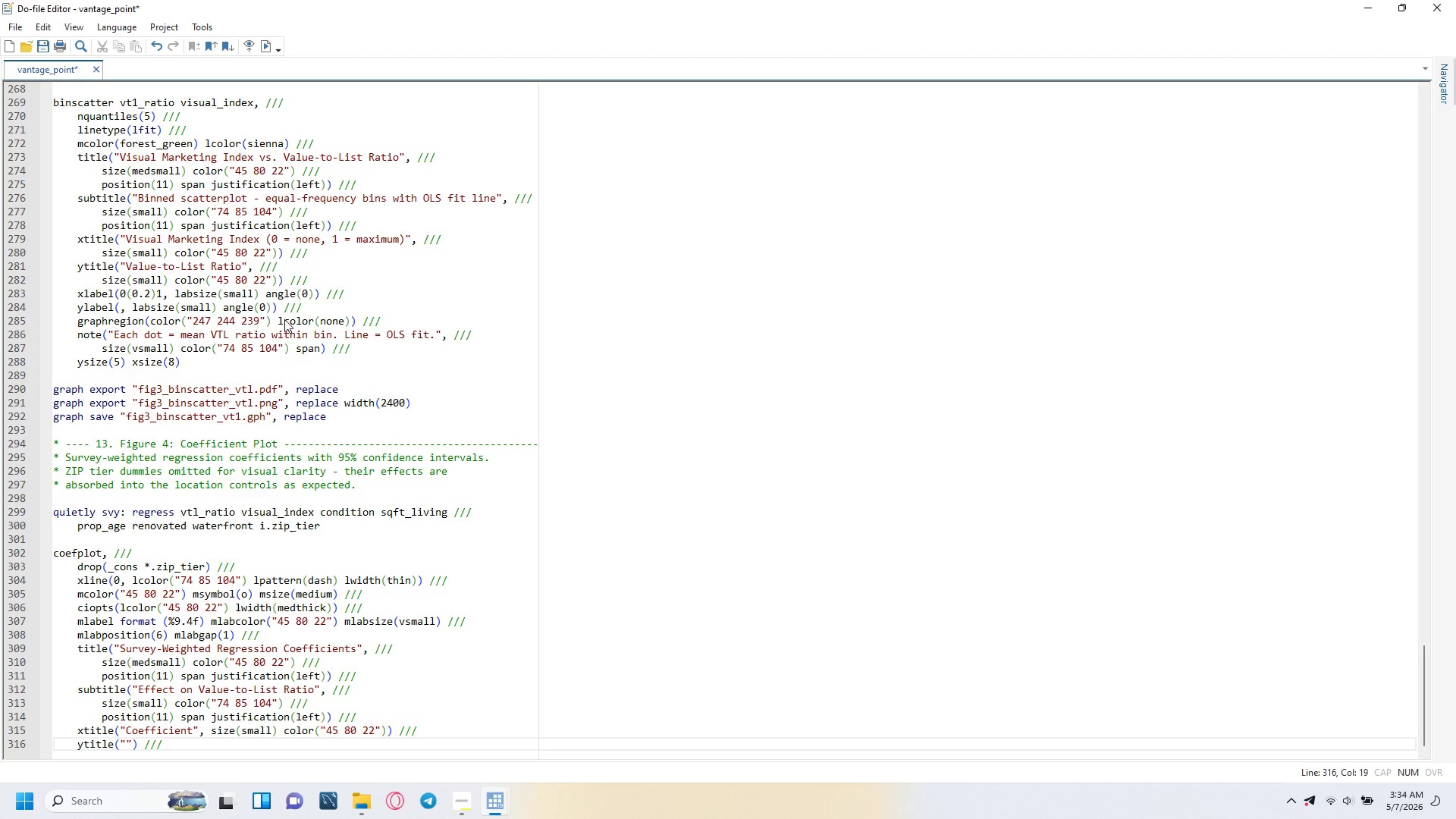 
key(Enter)
 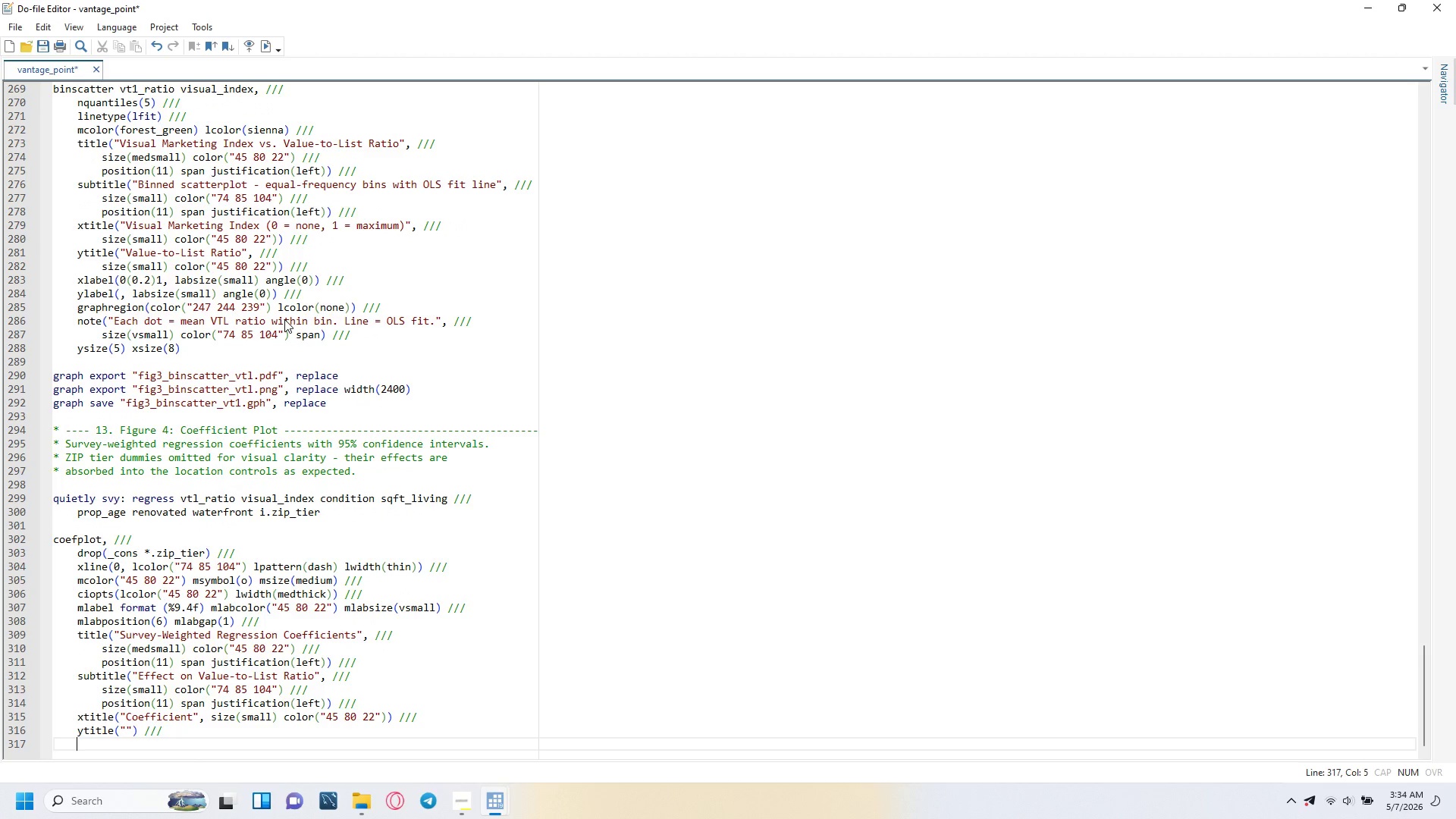 
type(ylabel(, labsize(small)
 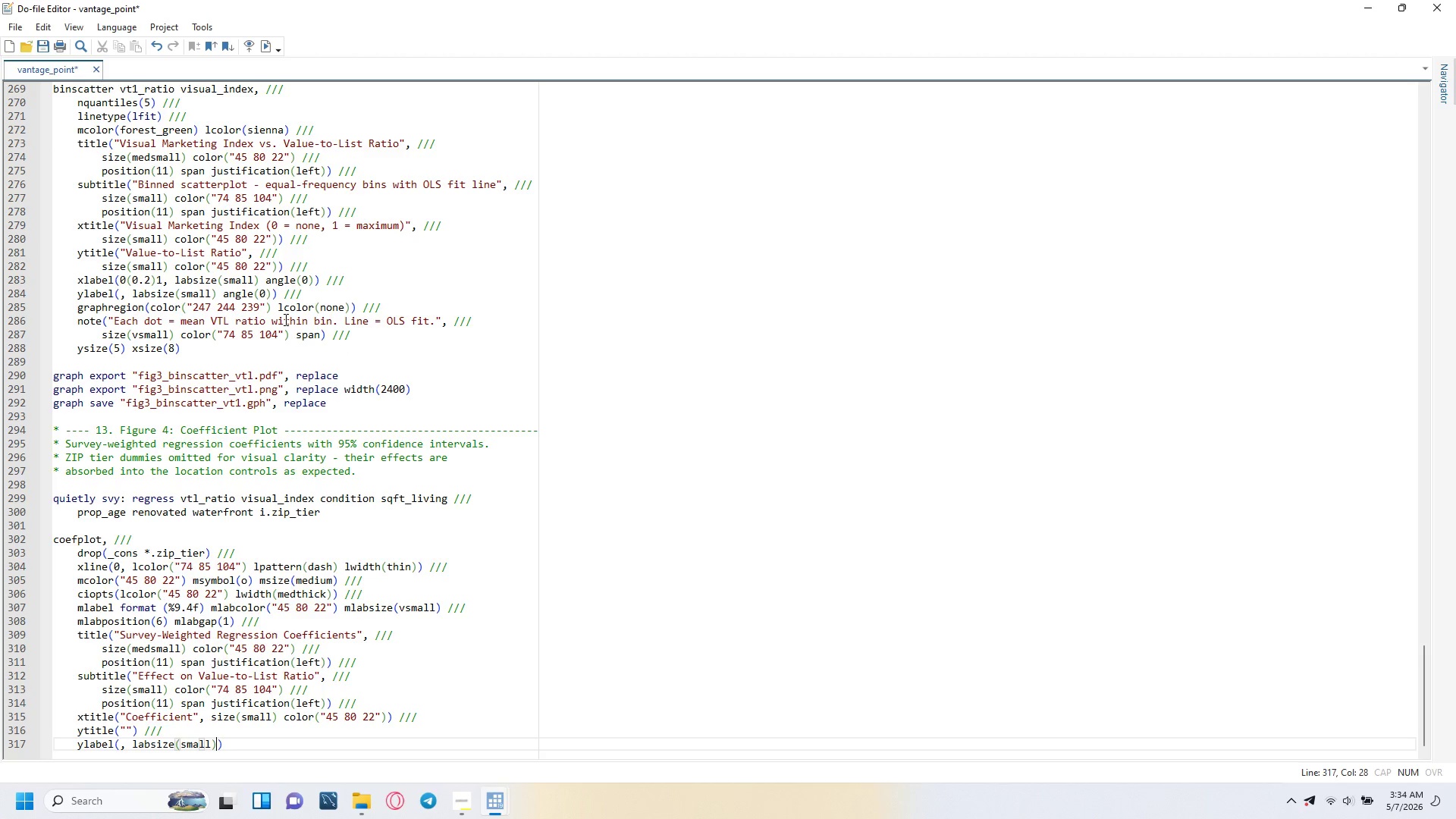 
 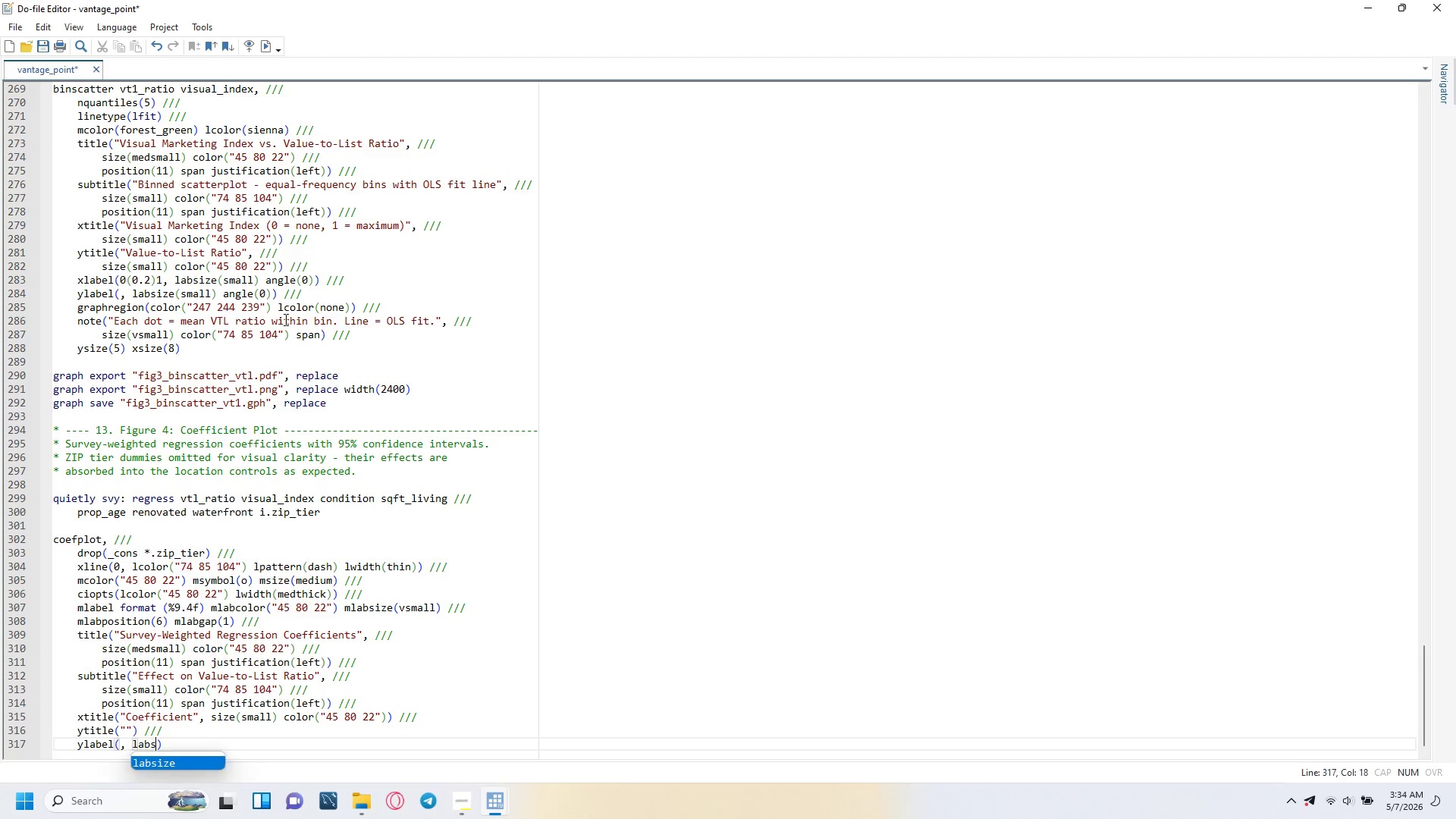 
key(ArrowRight)
 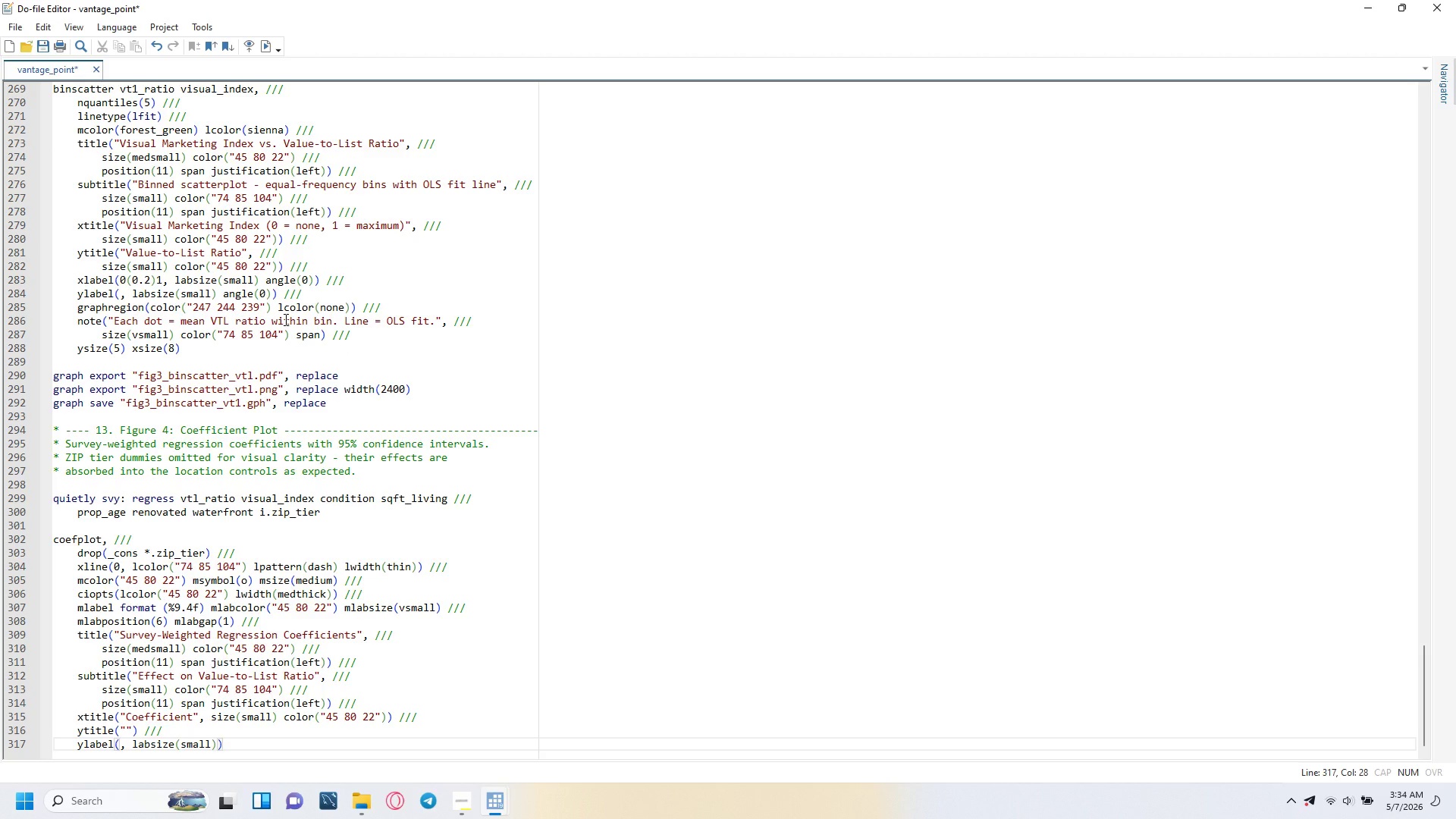 
type( angle(0)
 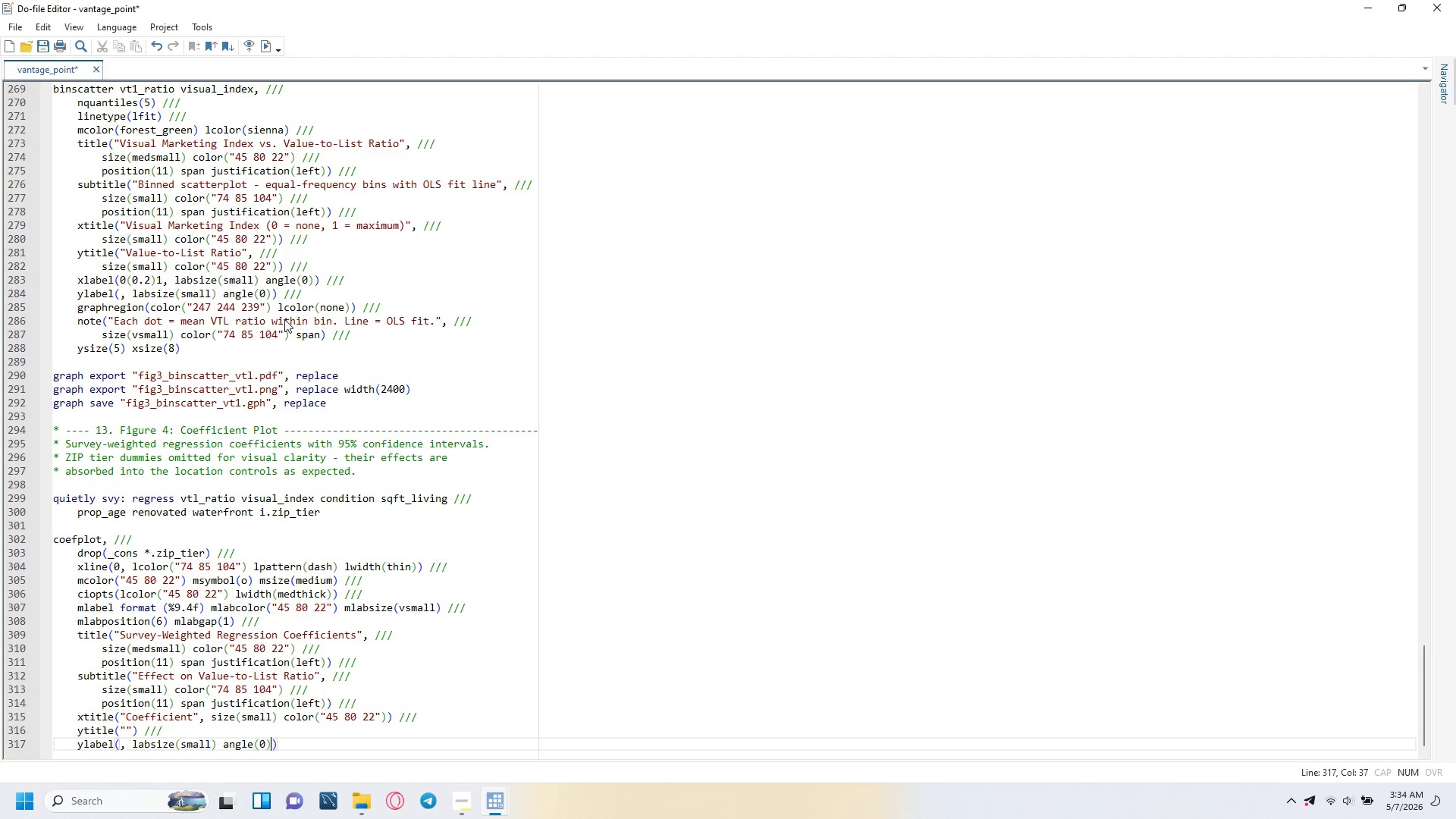 
 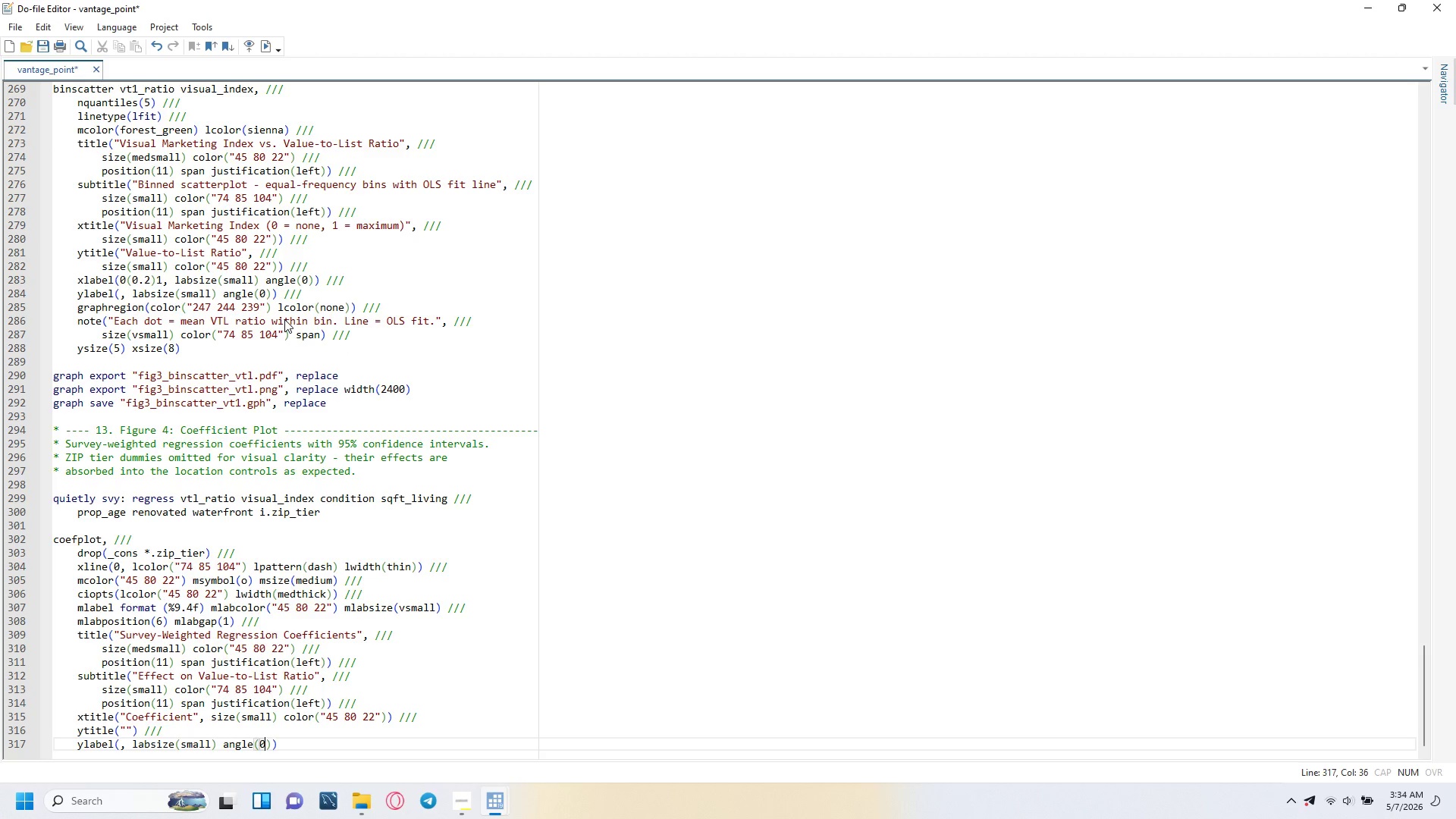 
key(ArrowRight)
 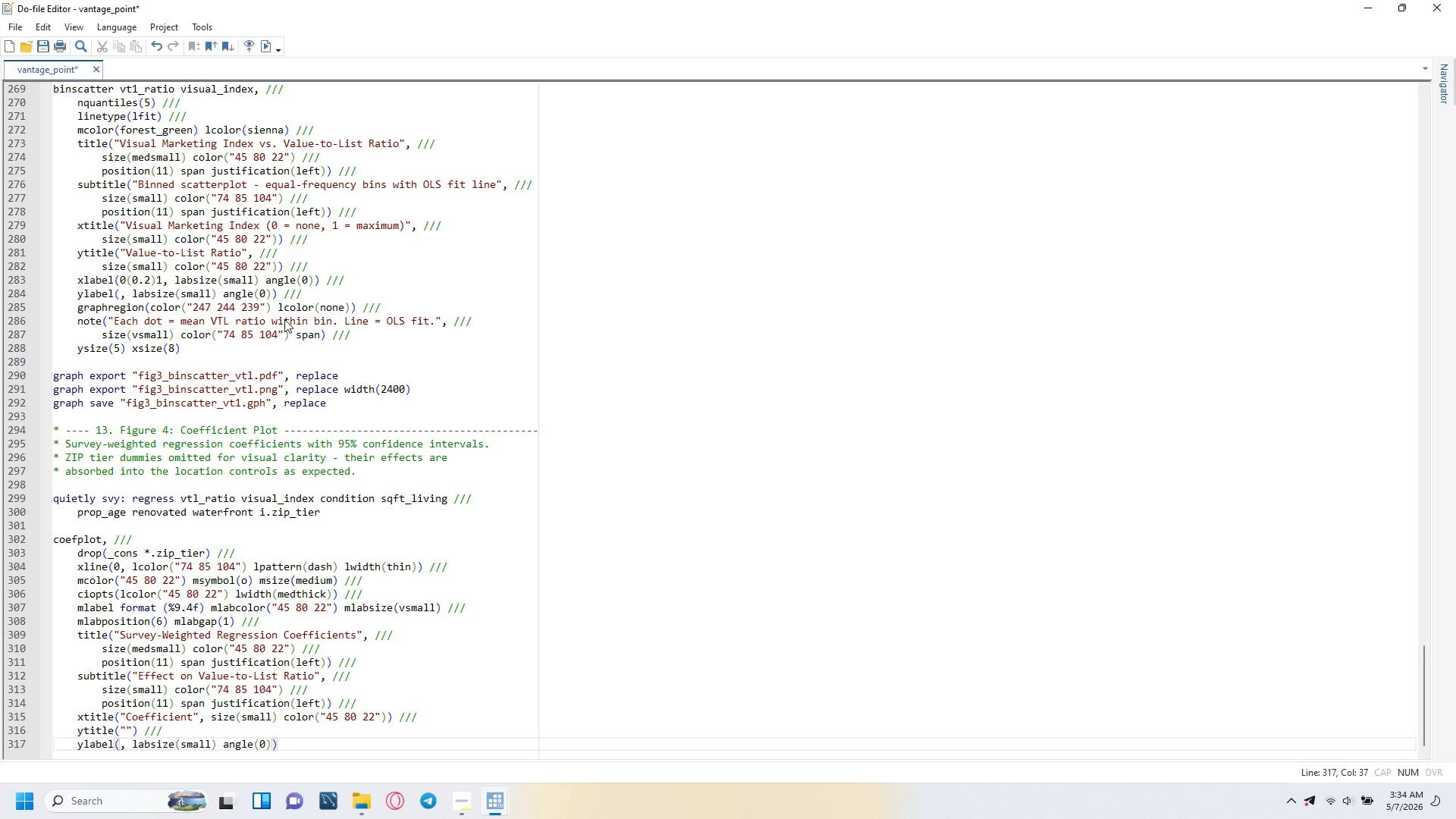 
key(ArrowRight)
 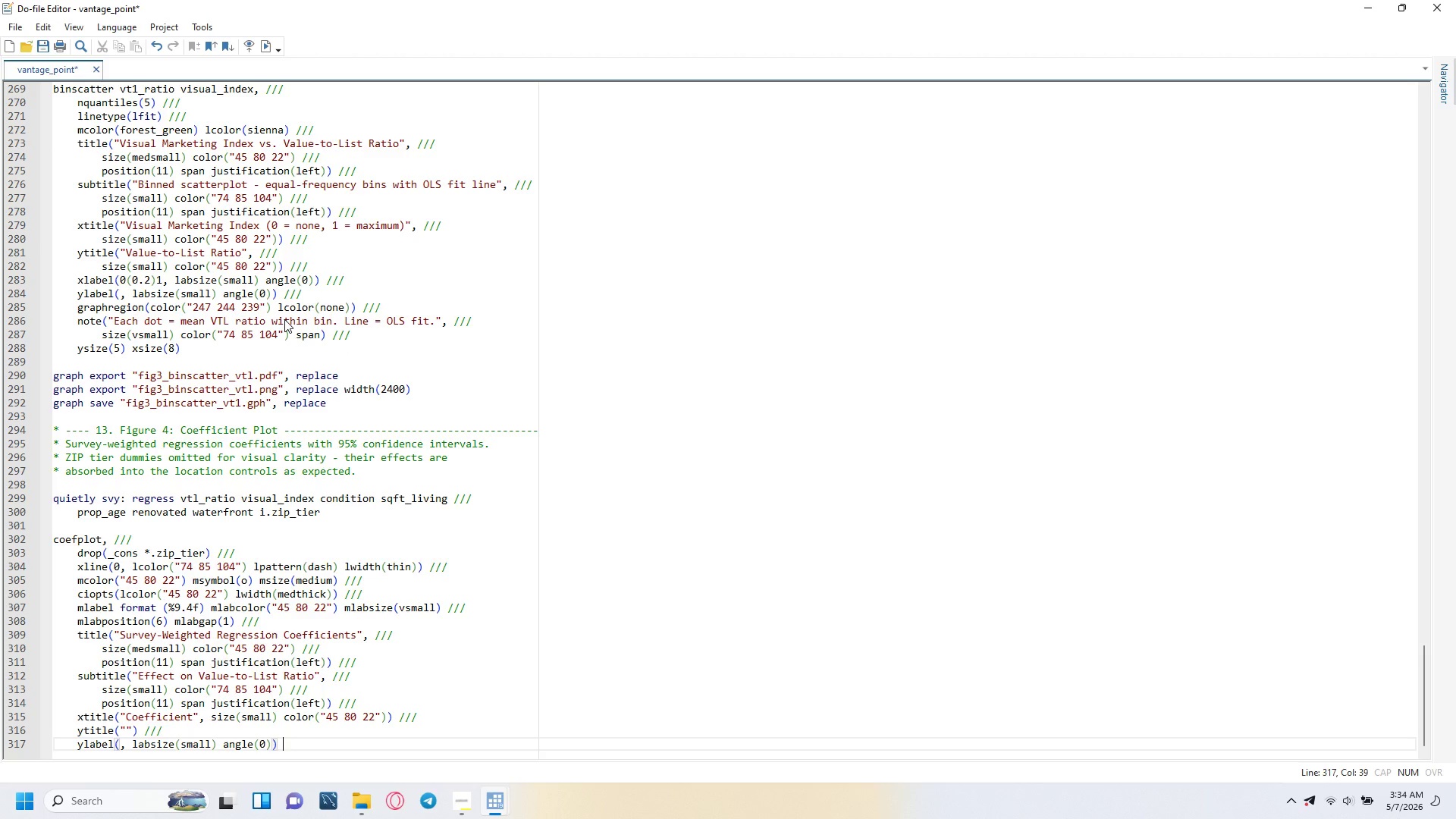 
key(Space)
 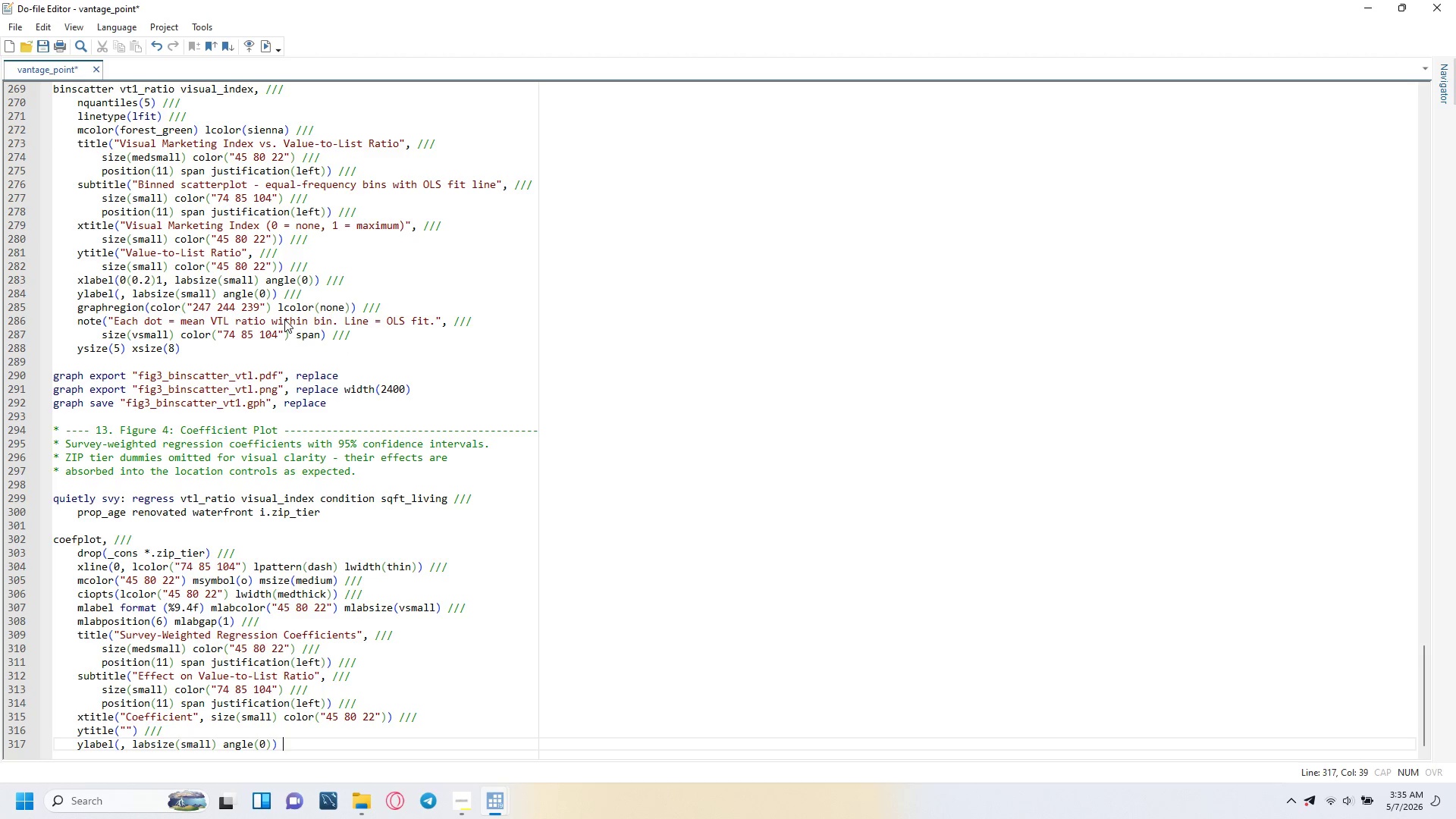 
key(Slash)
 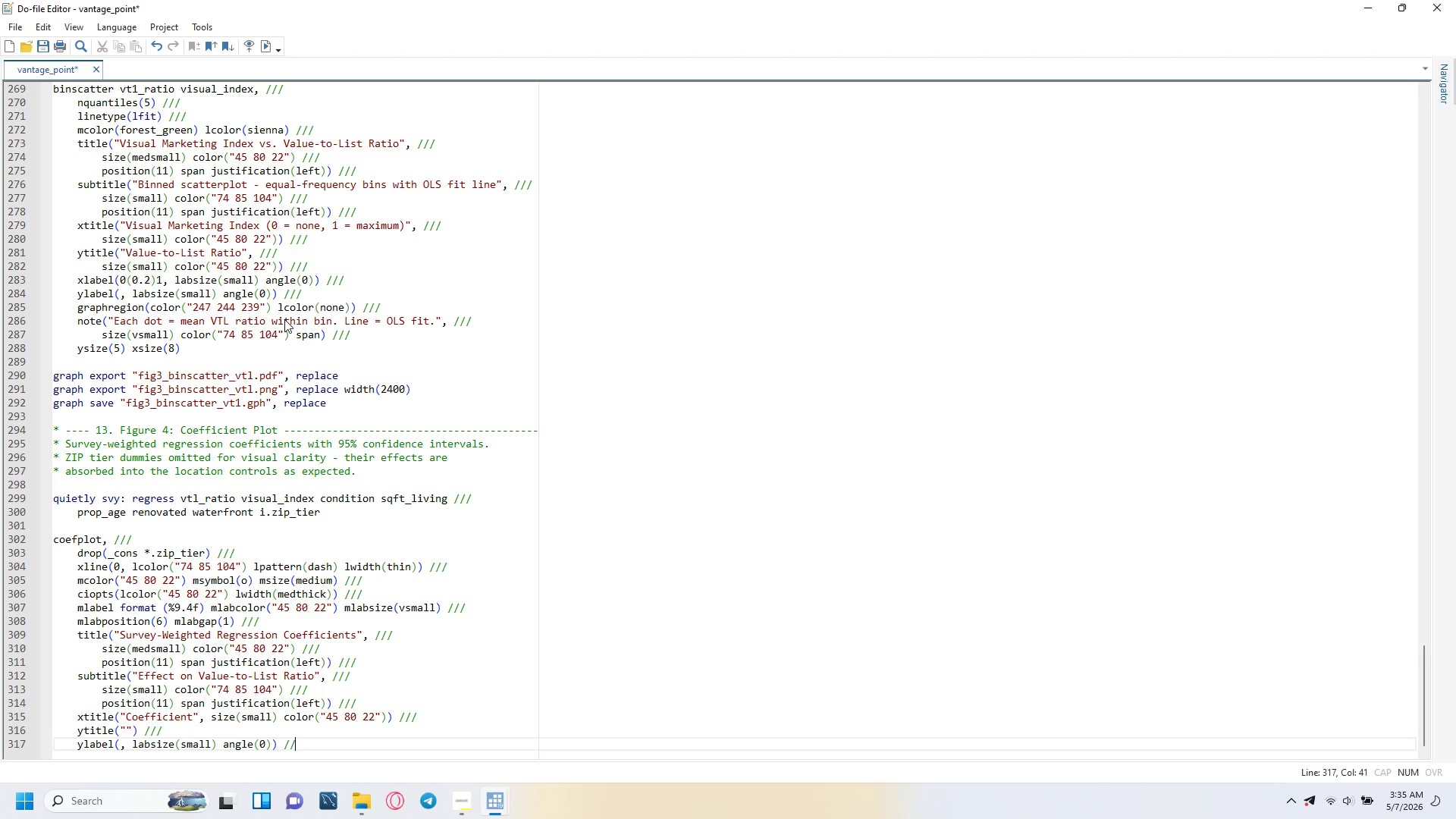 
key(Slash)
 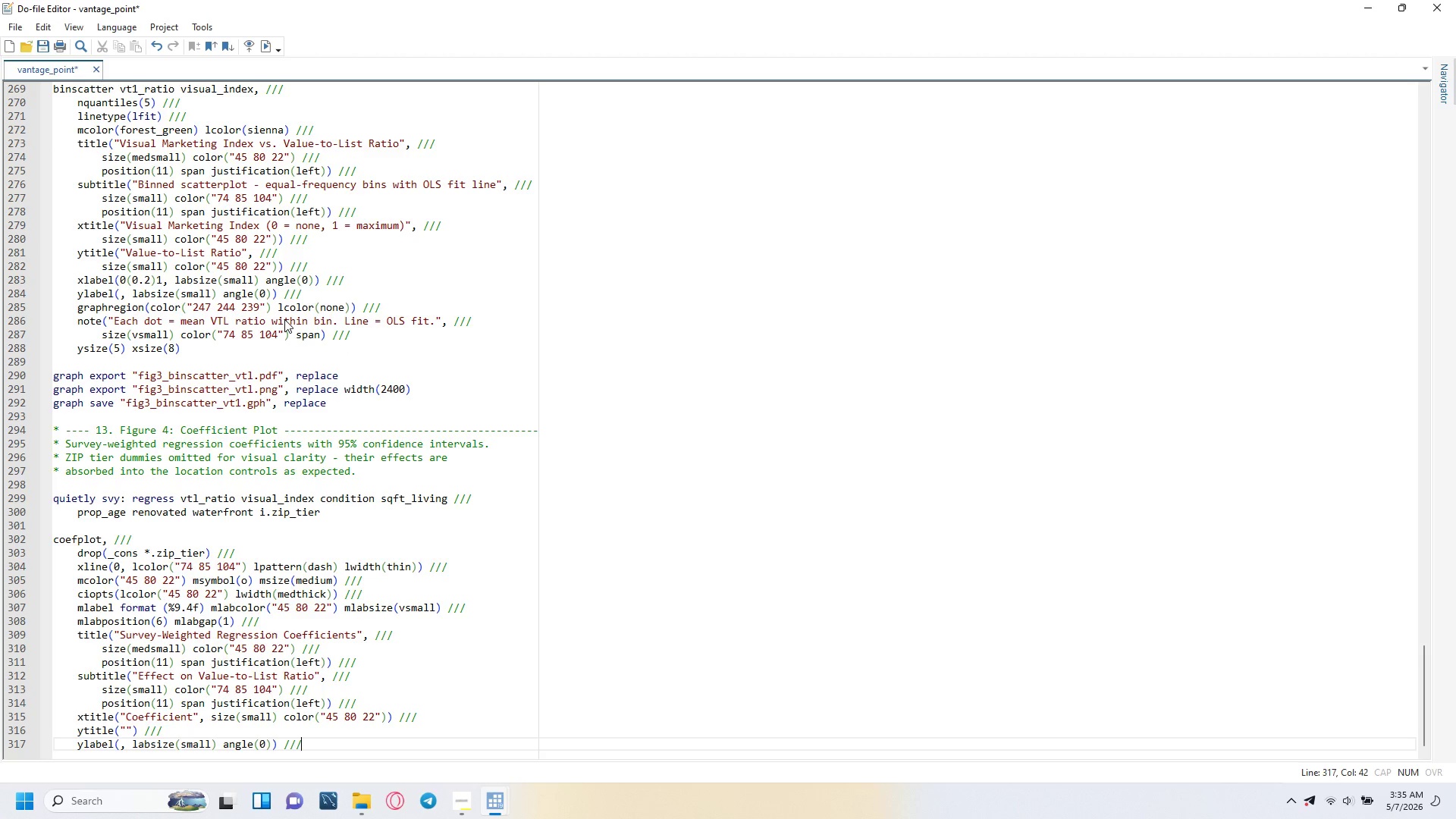 
key(Slash)
 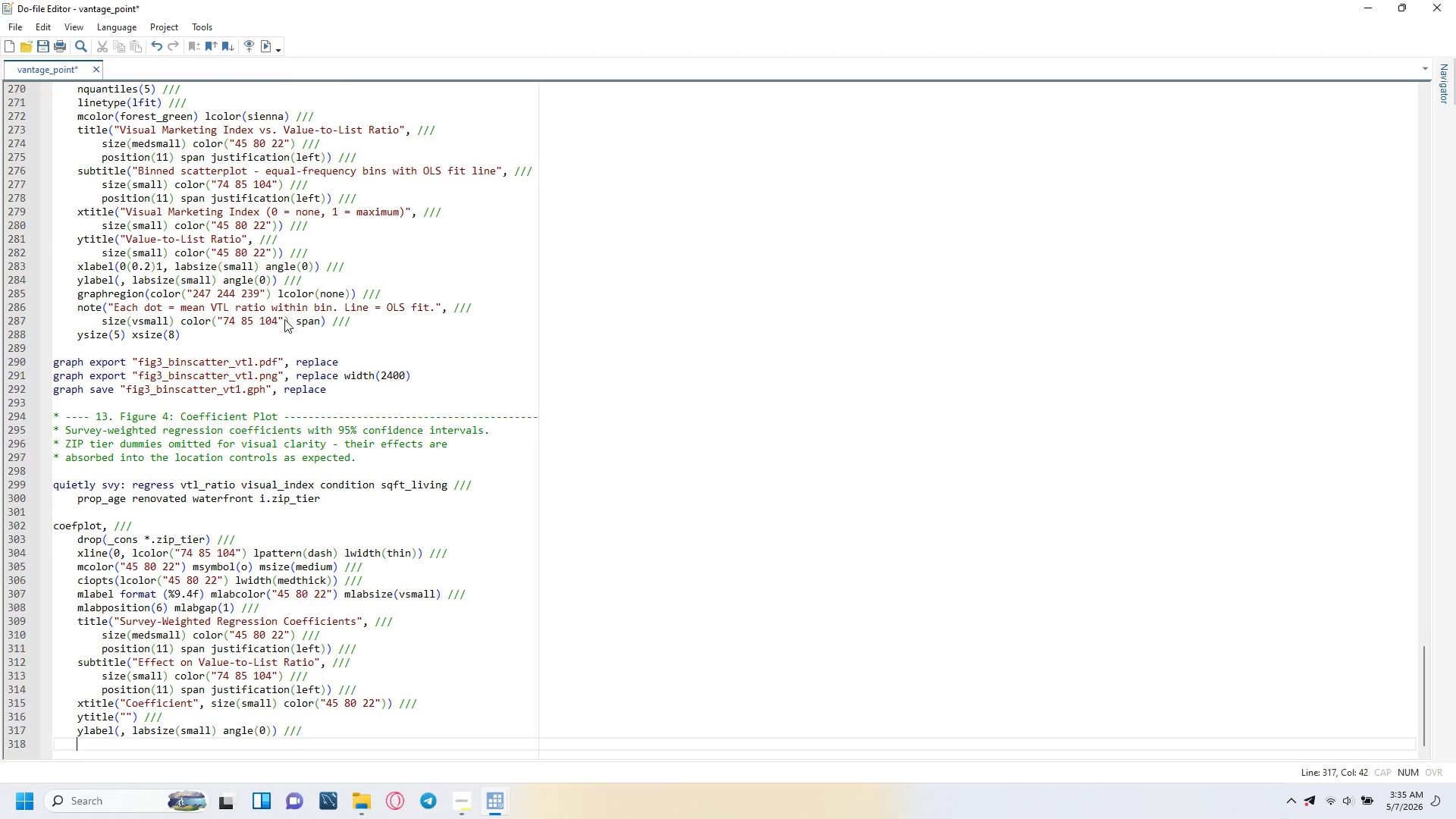 
key(Enter)
 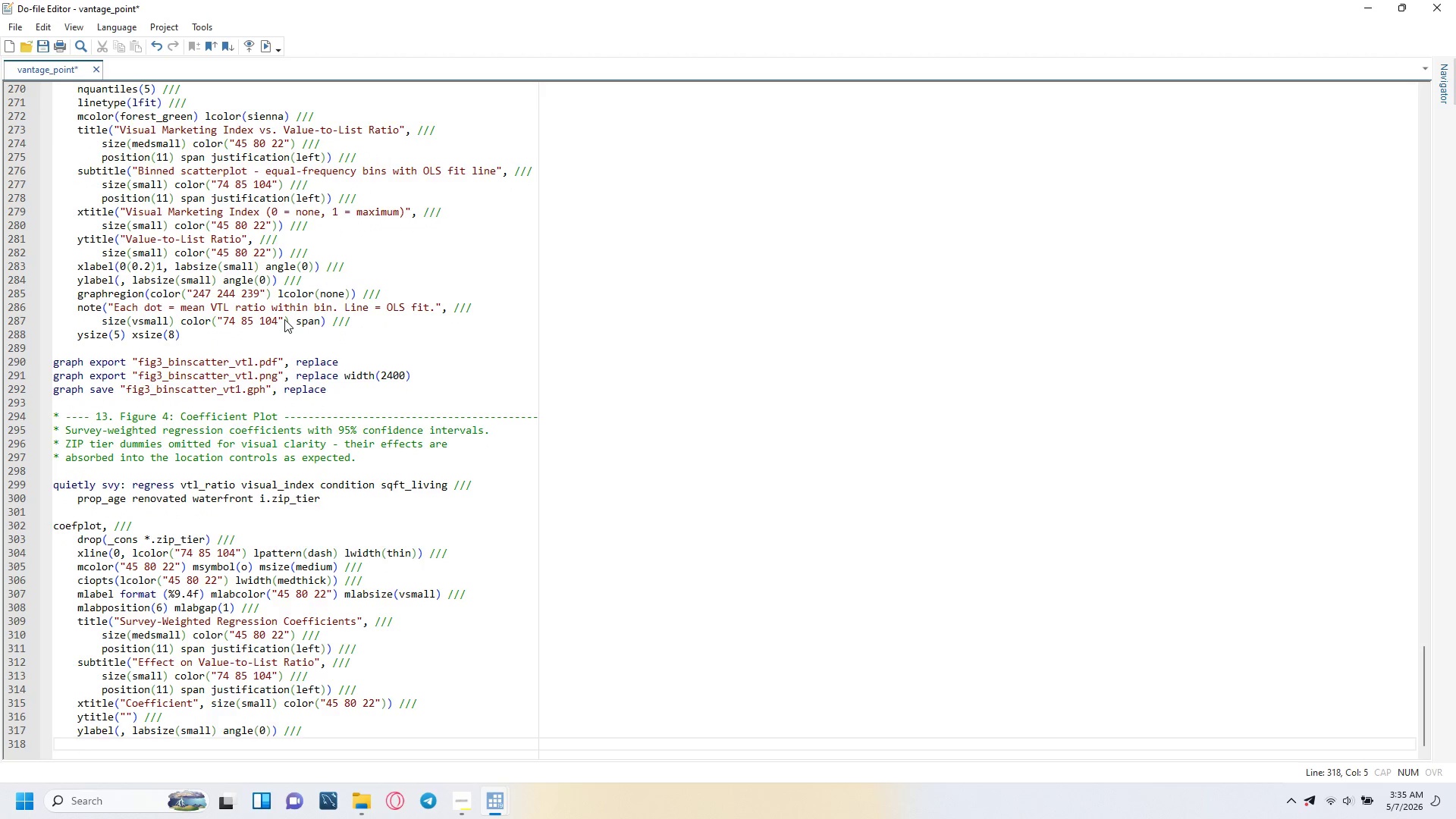 
type(xlabel(, labsize(small)
 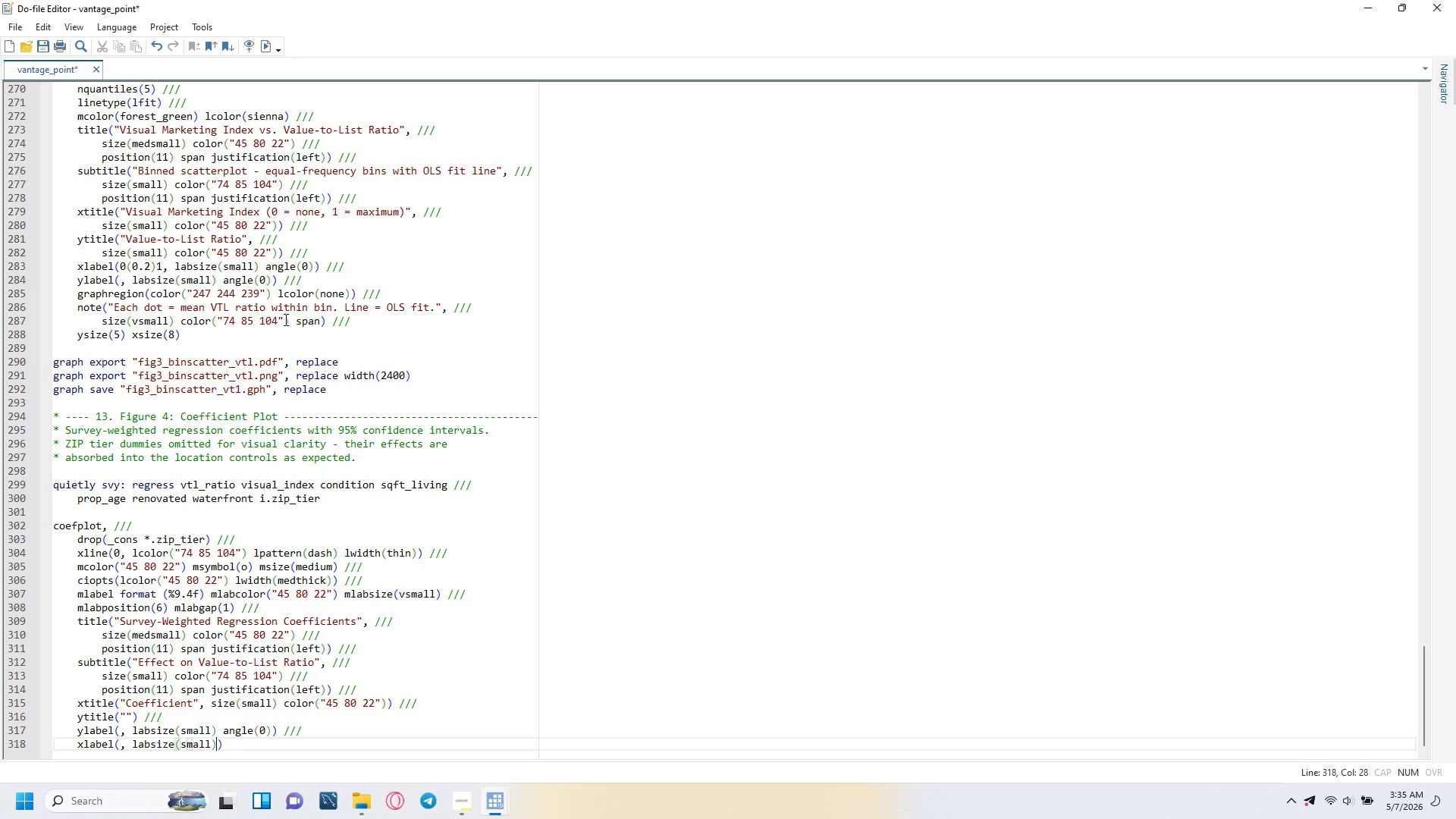 
 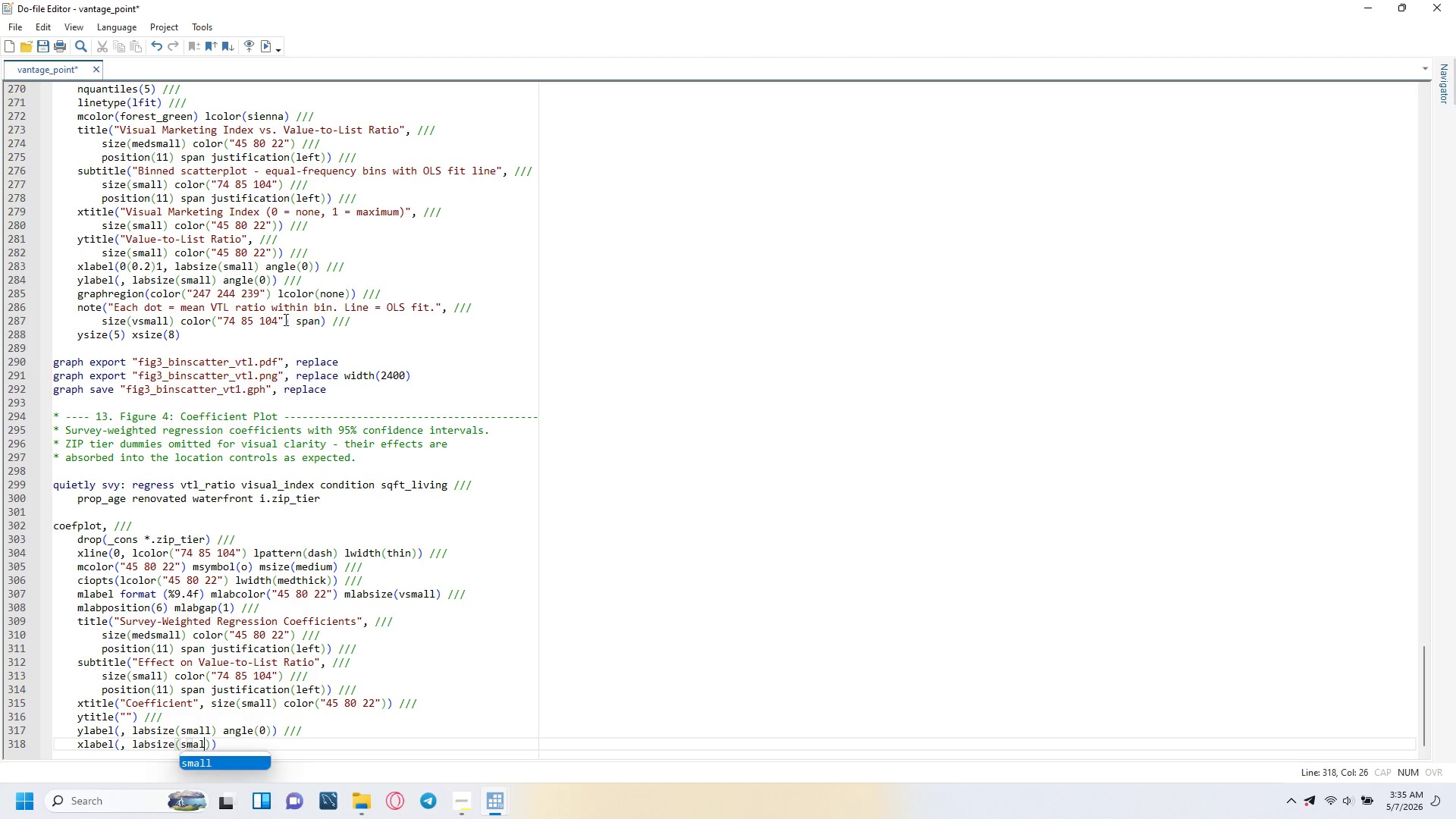 
key(ArrowRight)
 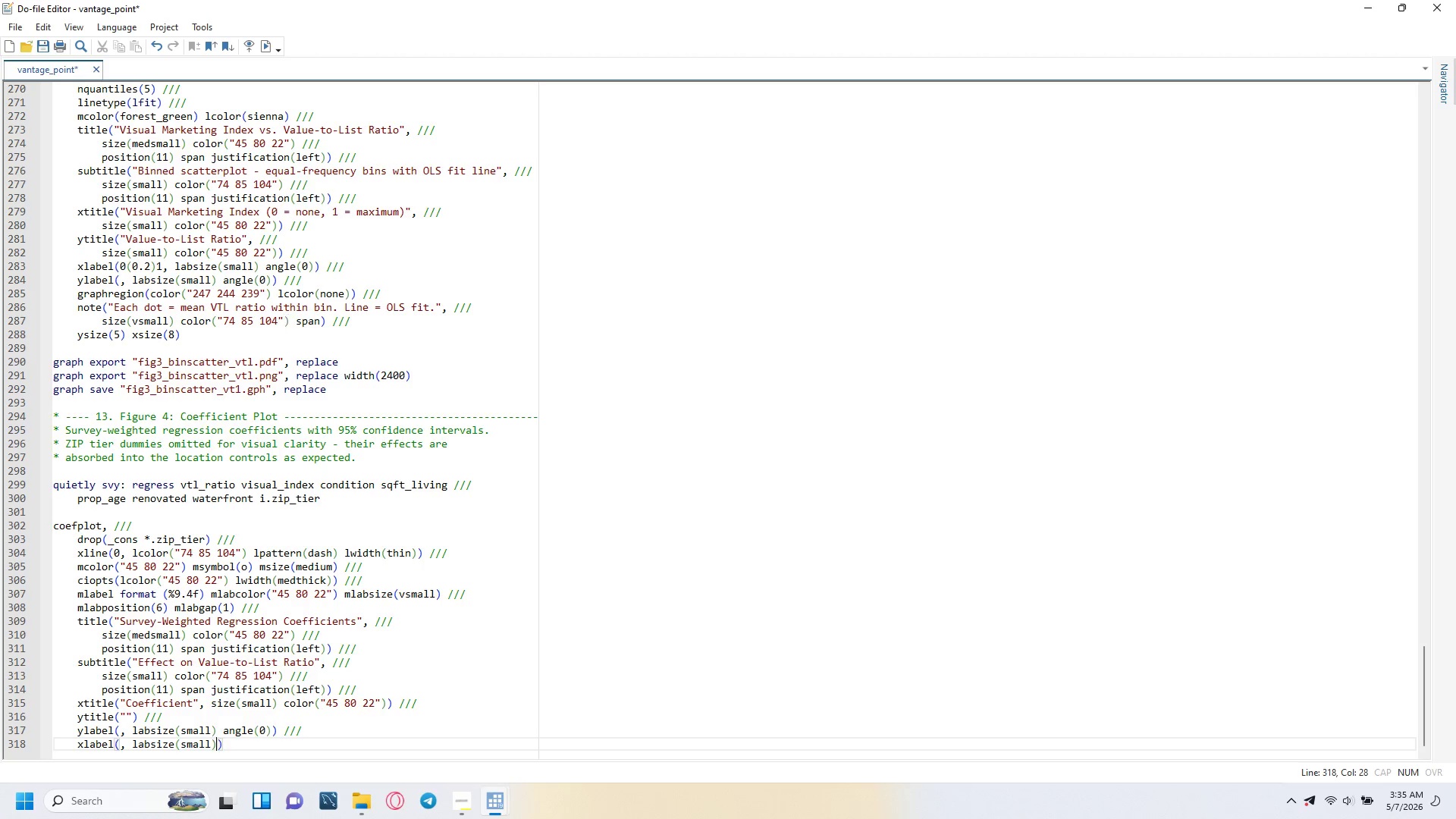 
type( angle(0)
 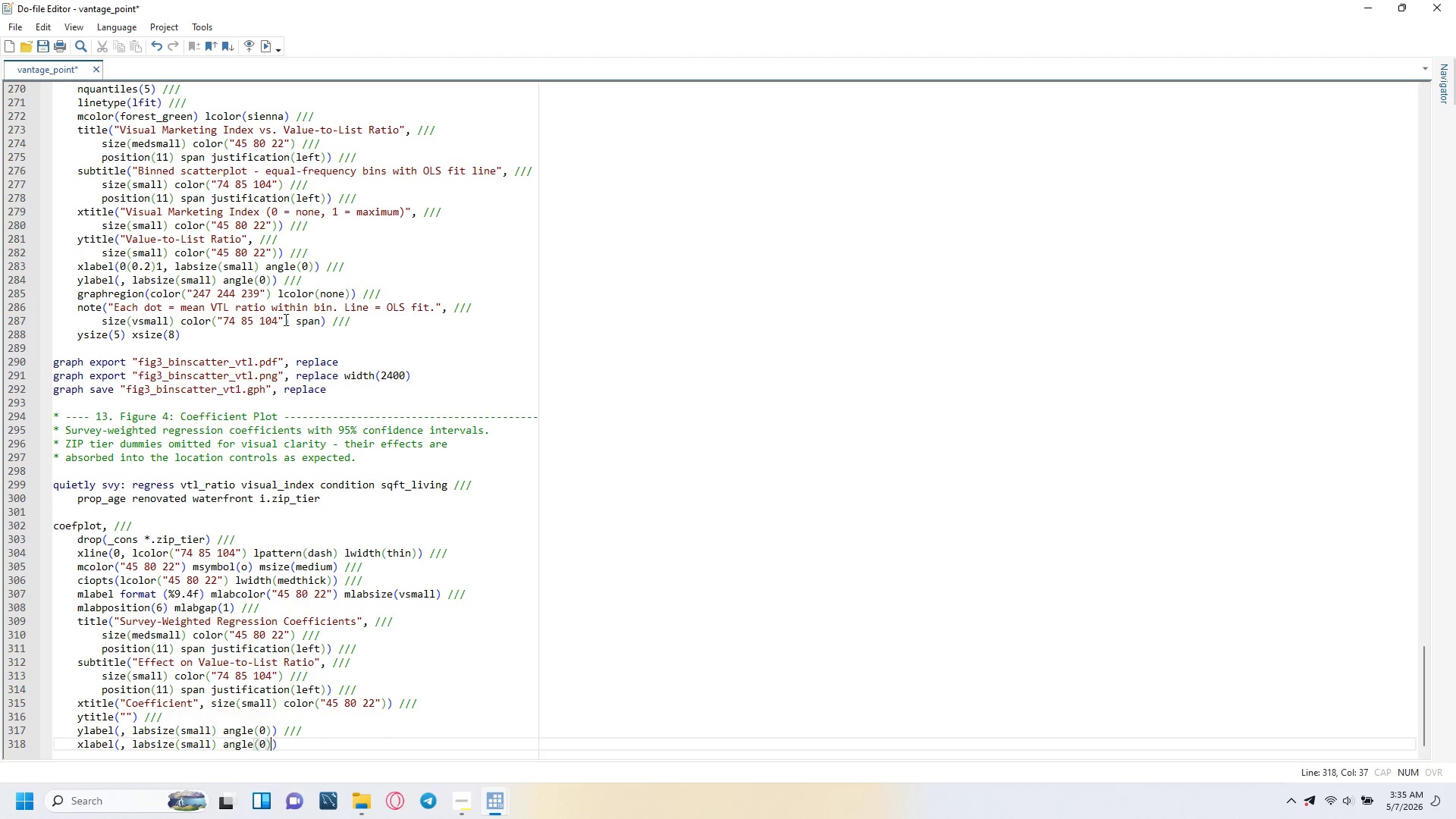 
 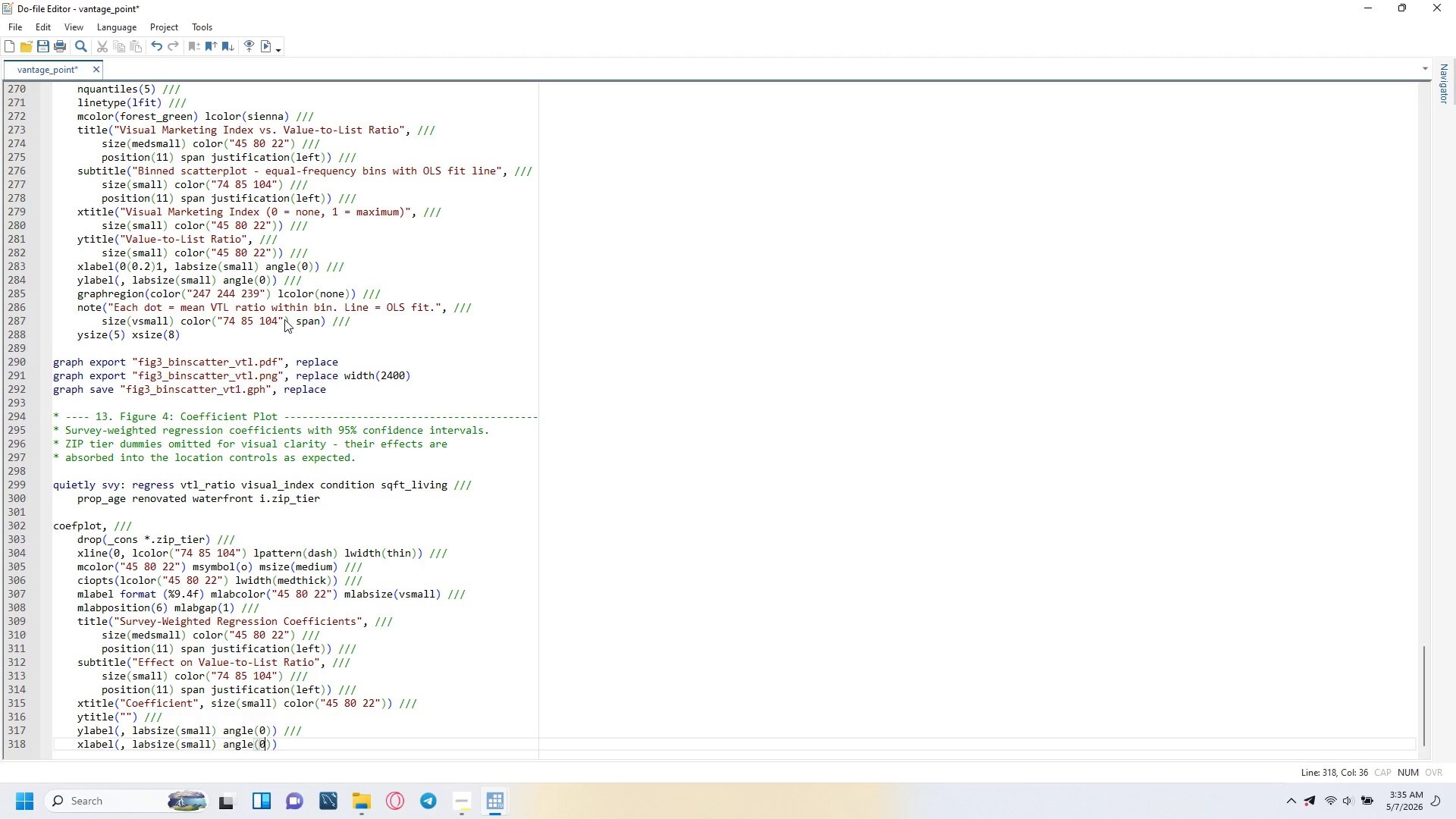 
key(ArrowRight)
 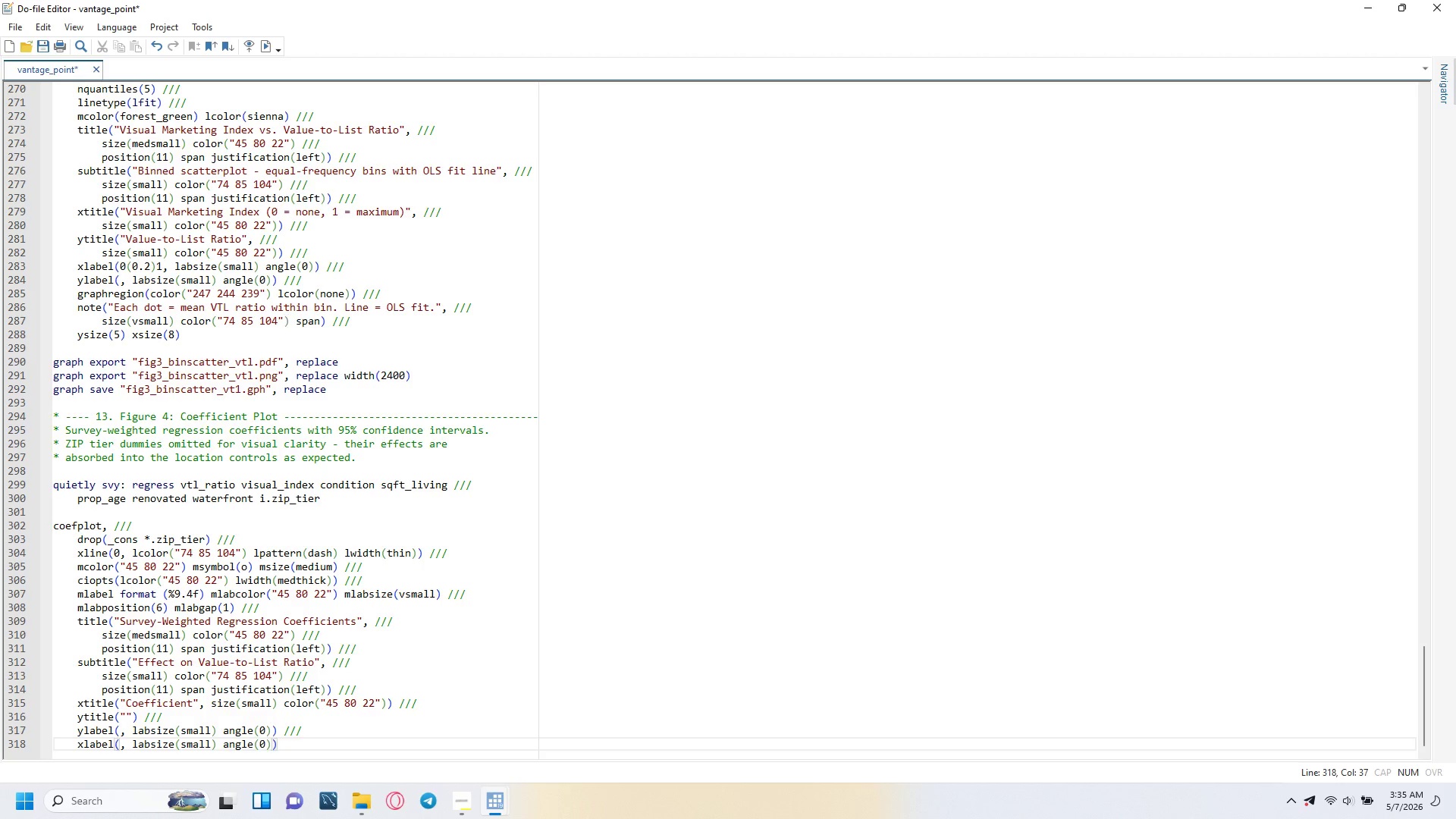 
type( nogrid)
 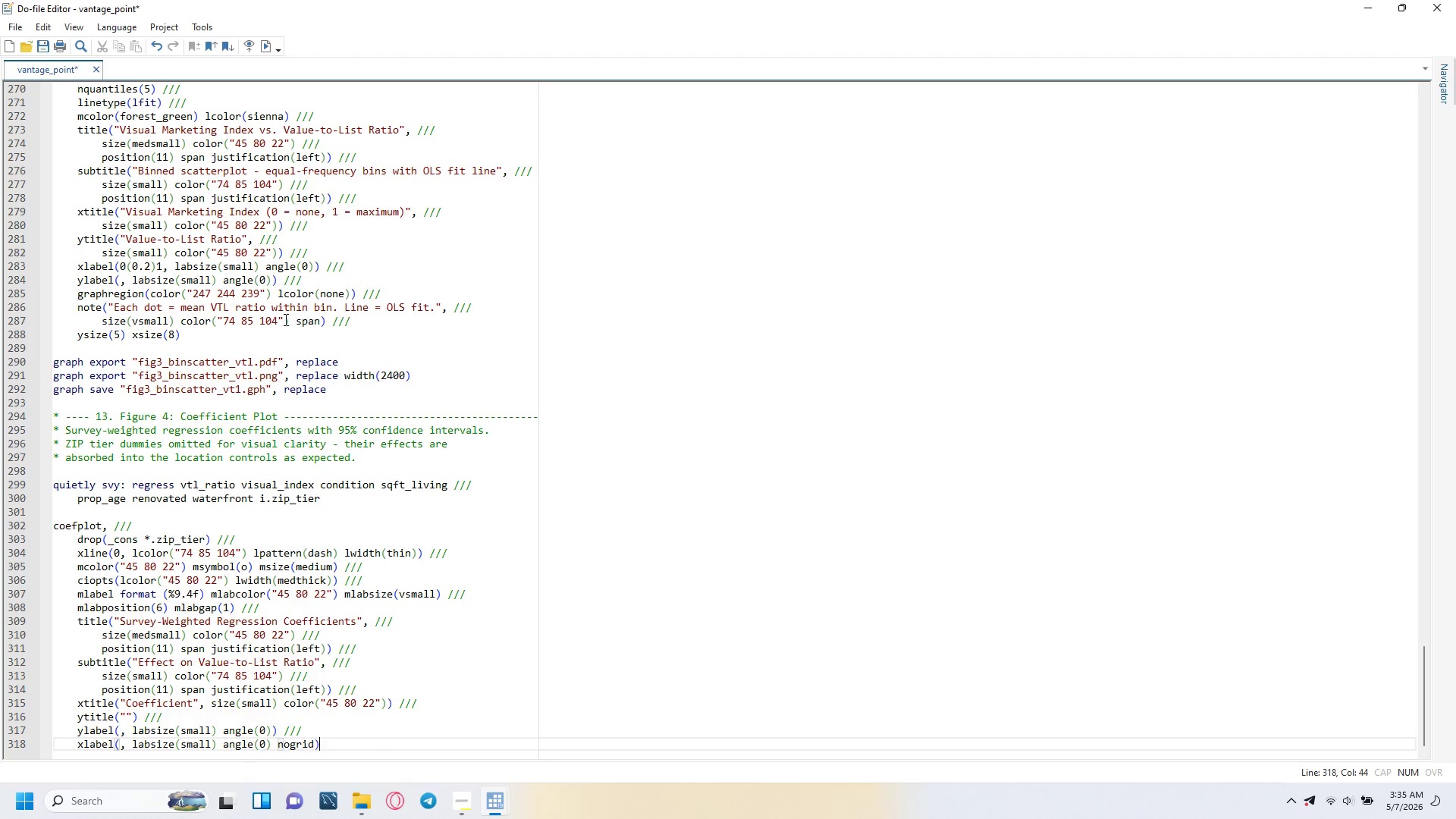 
key(ArrowRight)
 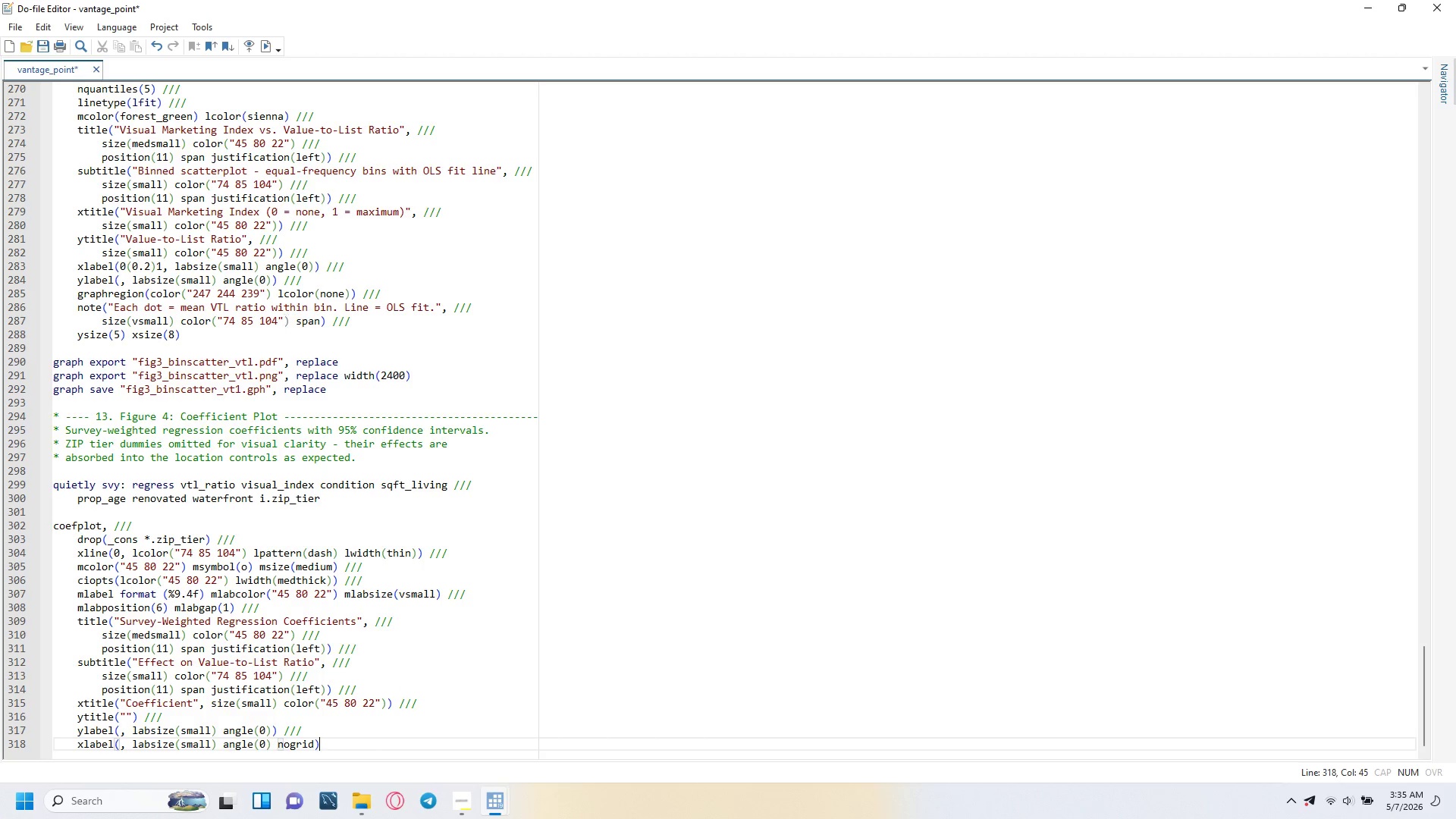 
key(Space)
 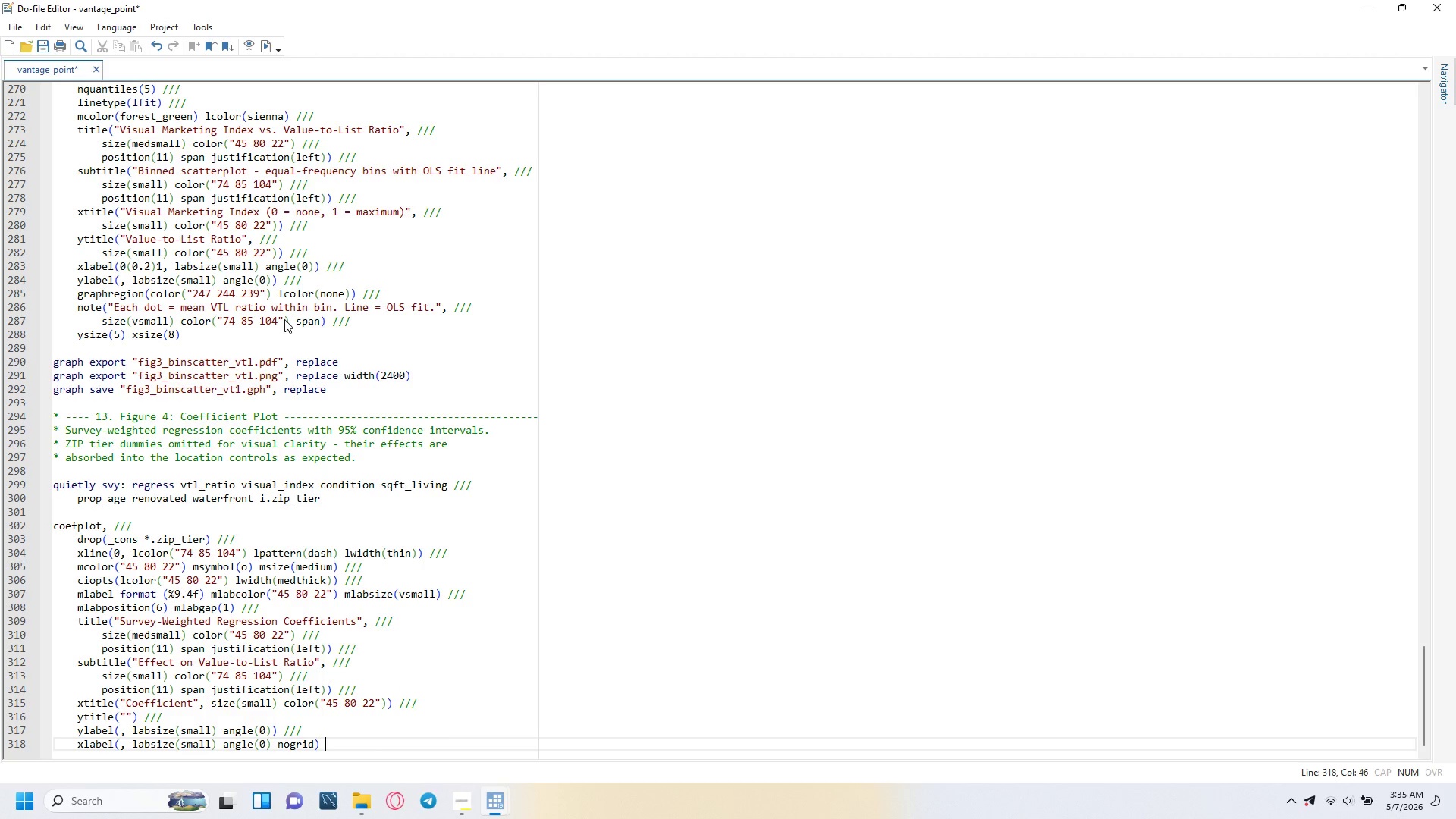 
key(Slash)
 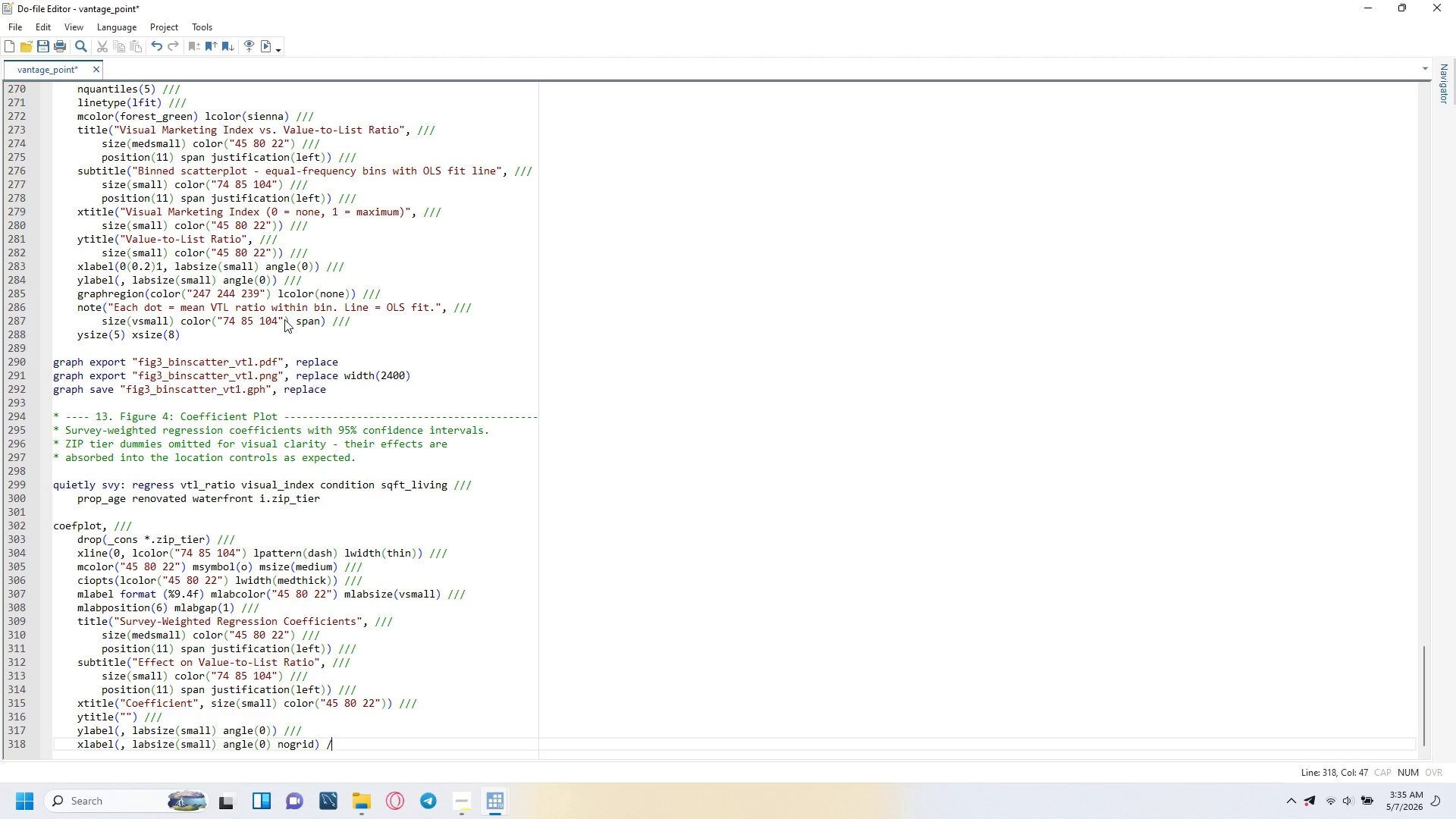 
key(Slash)
 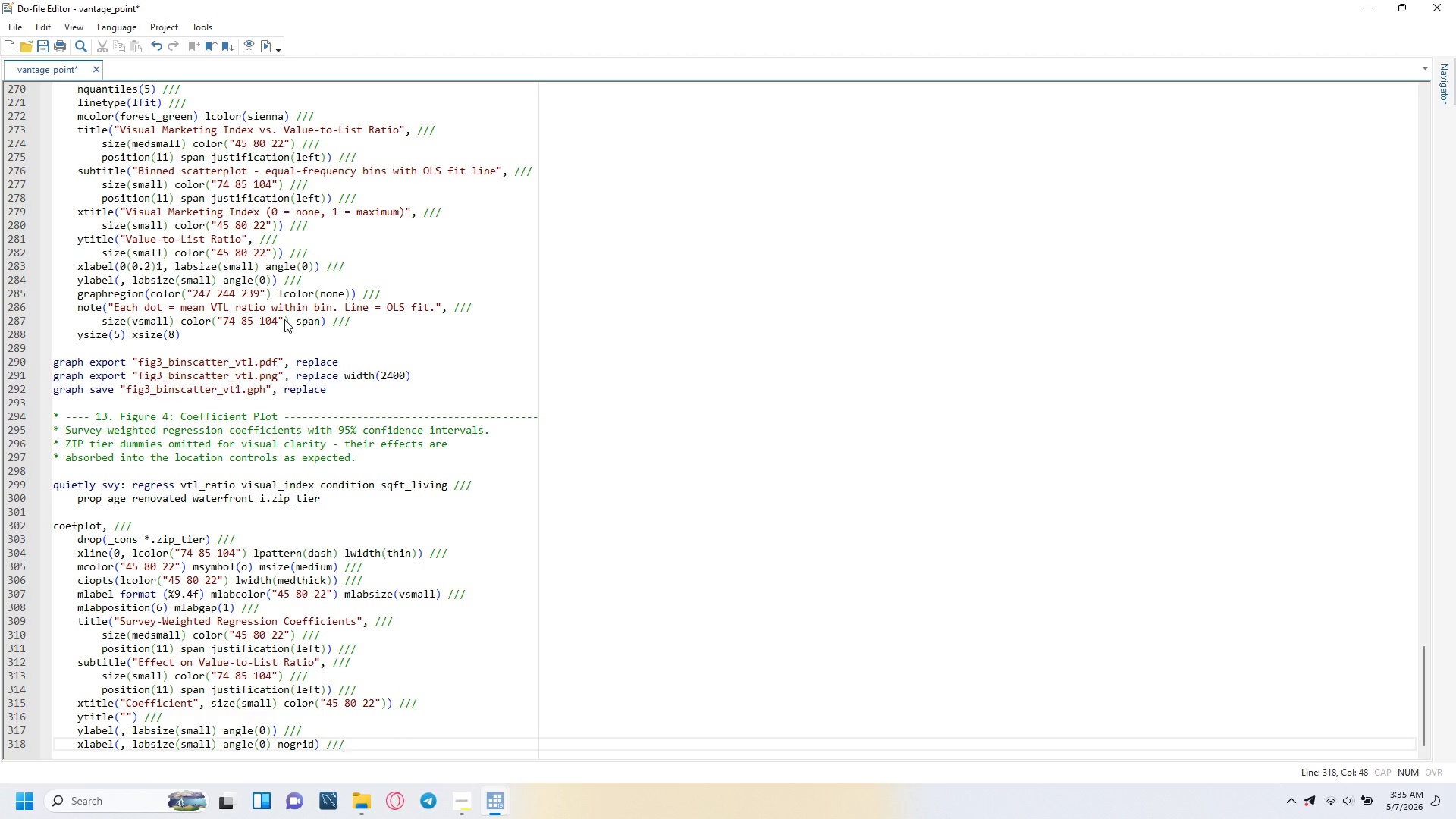 
key(Slash)
 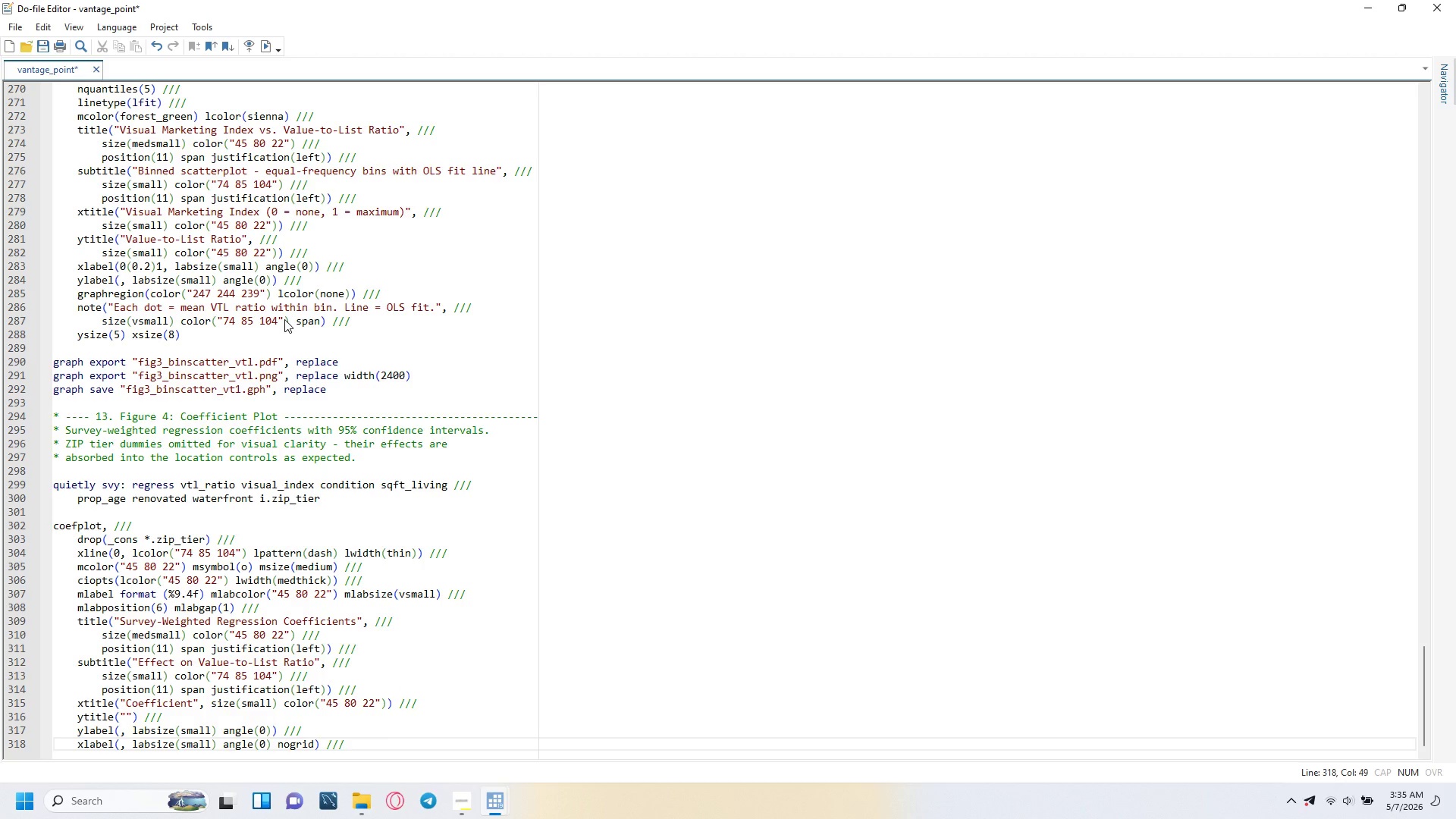 
key(Enter)
 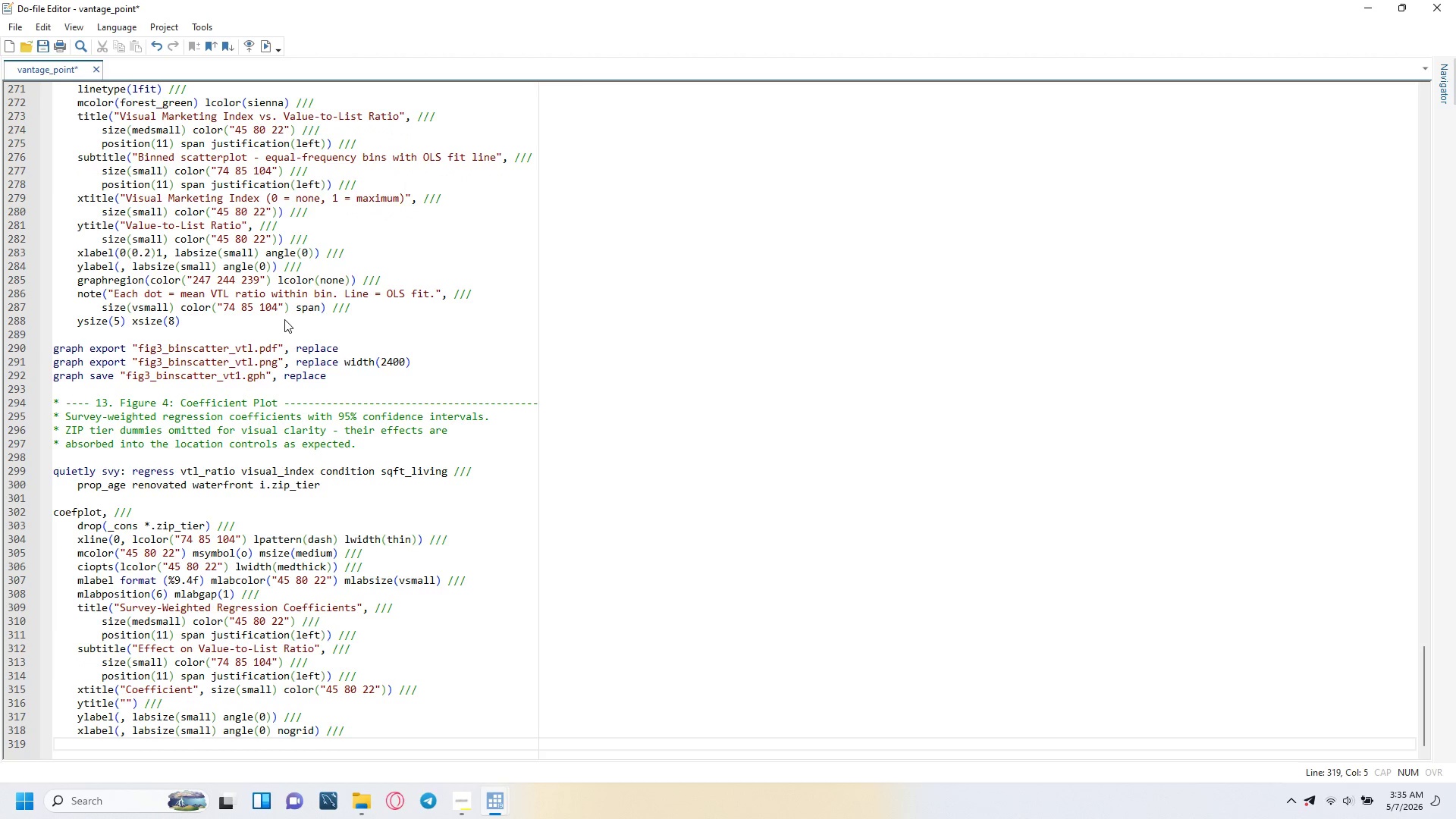 
type(plotregion(color("236 240 234)
key(Backspace)
type(5)
 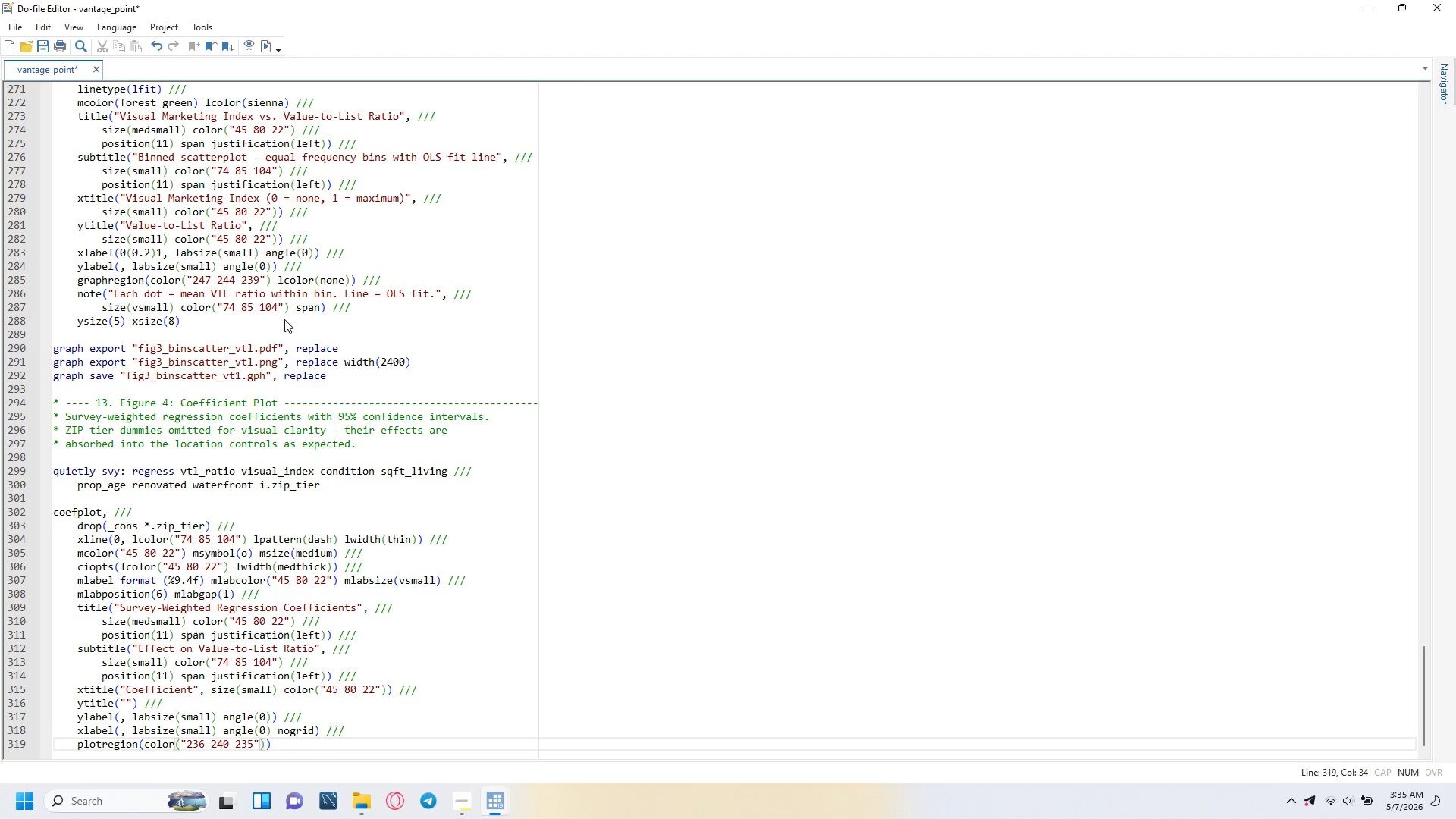 
key(ArrowRight)
 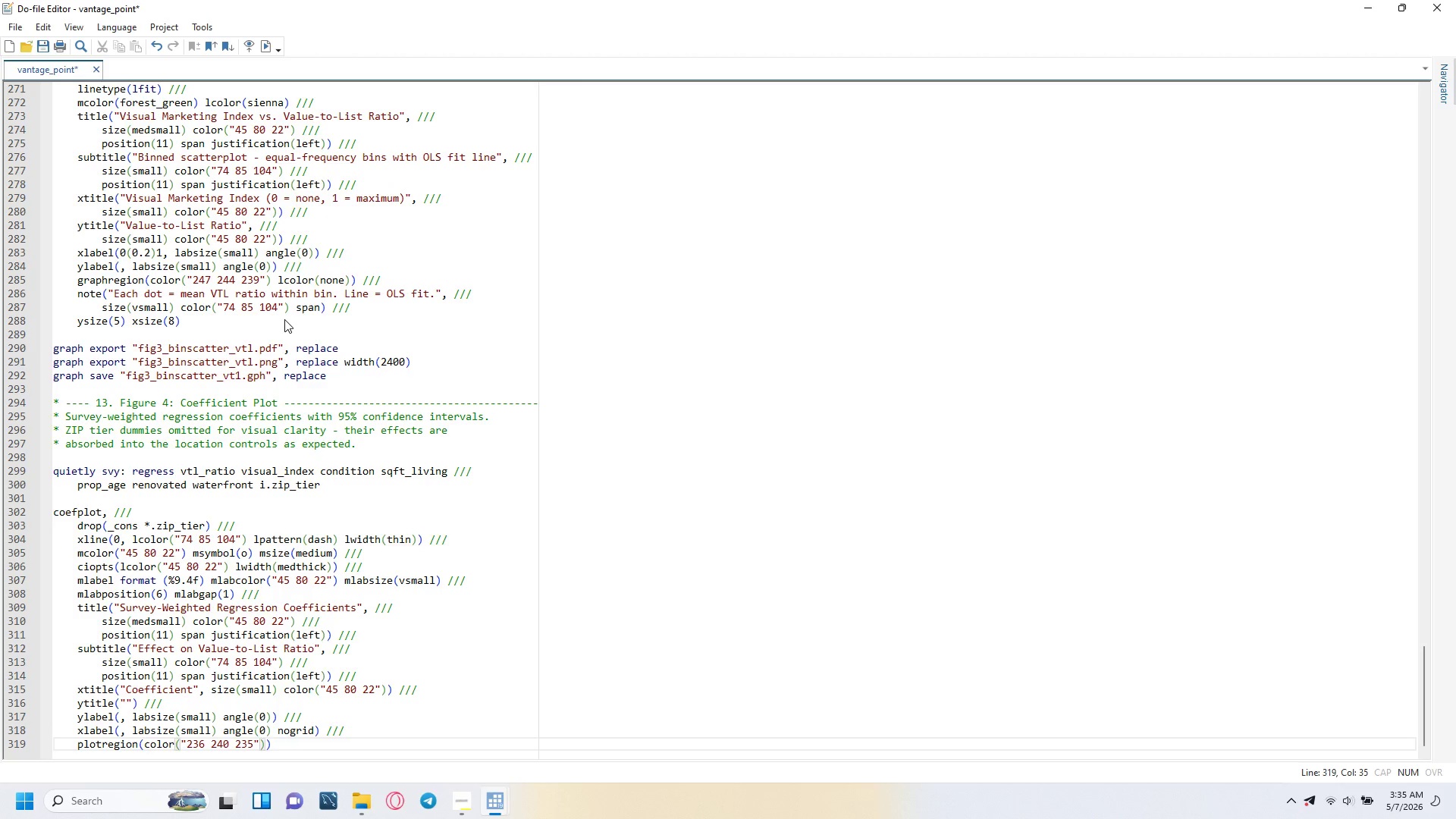 
key(ArrowRight)
 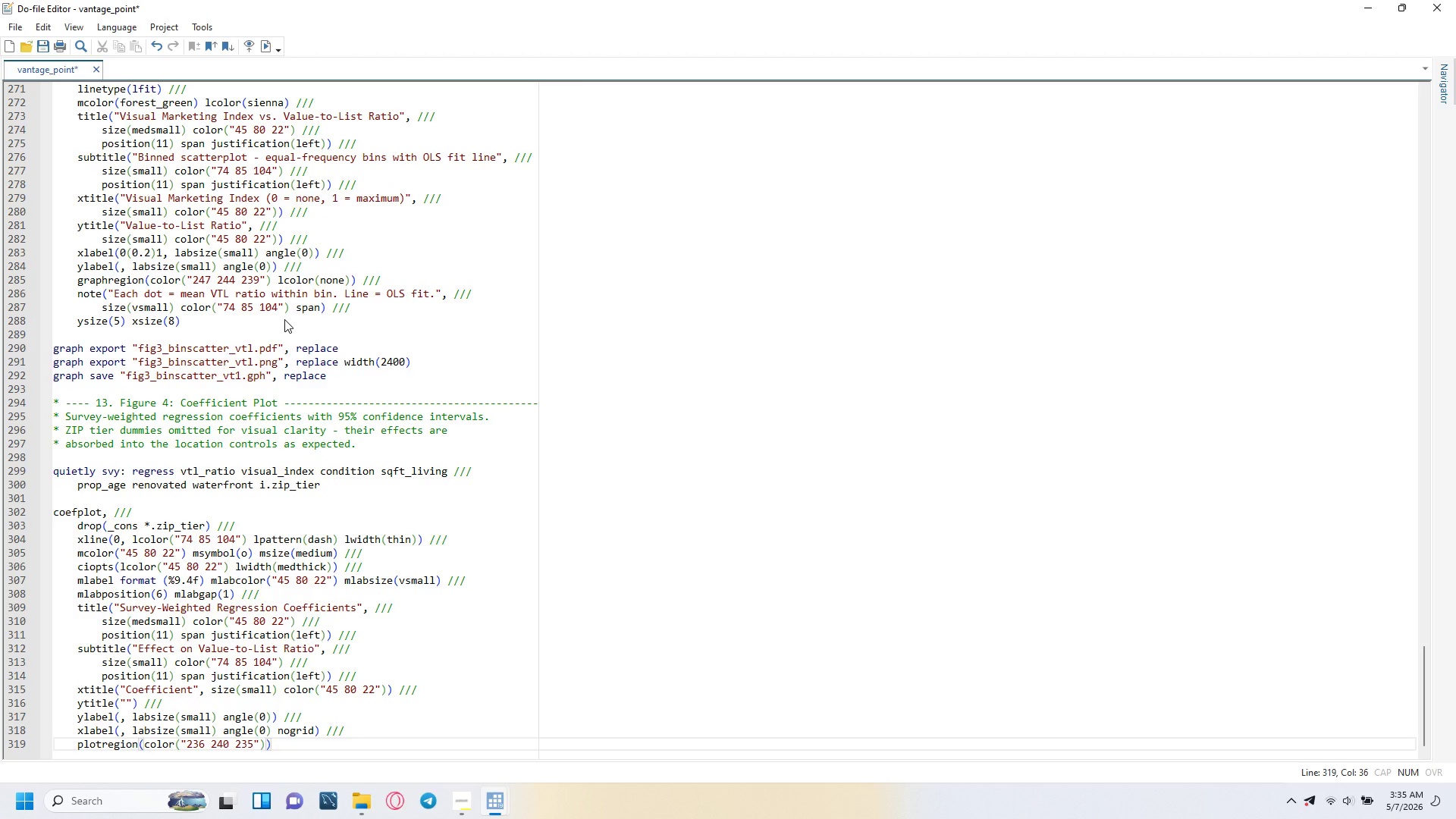 
type( lcolor(none)
 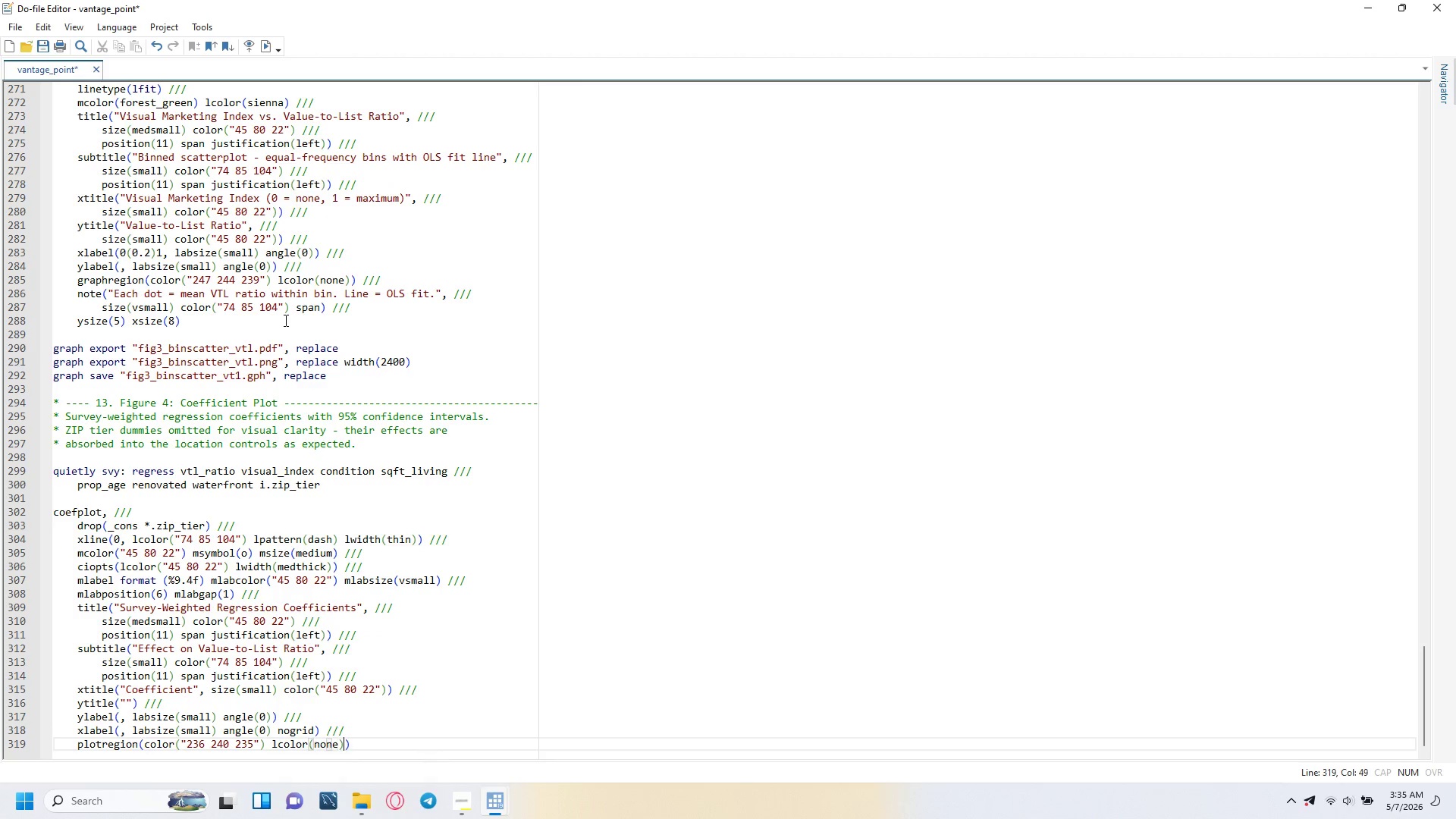 
 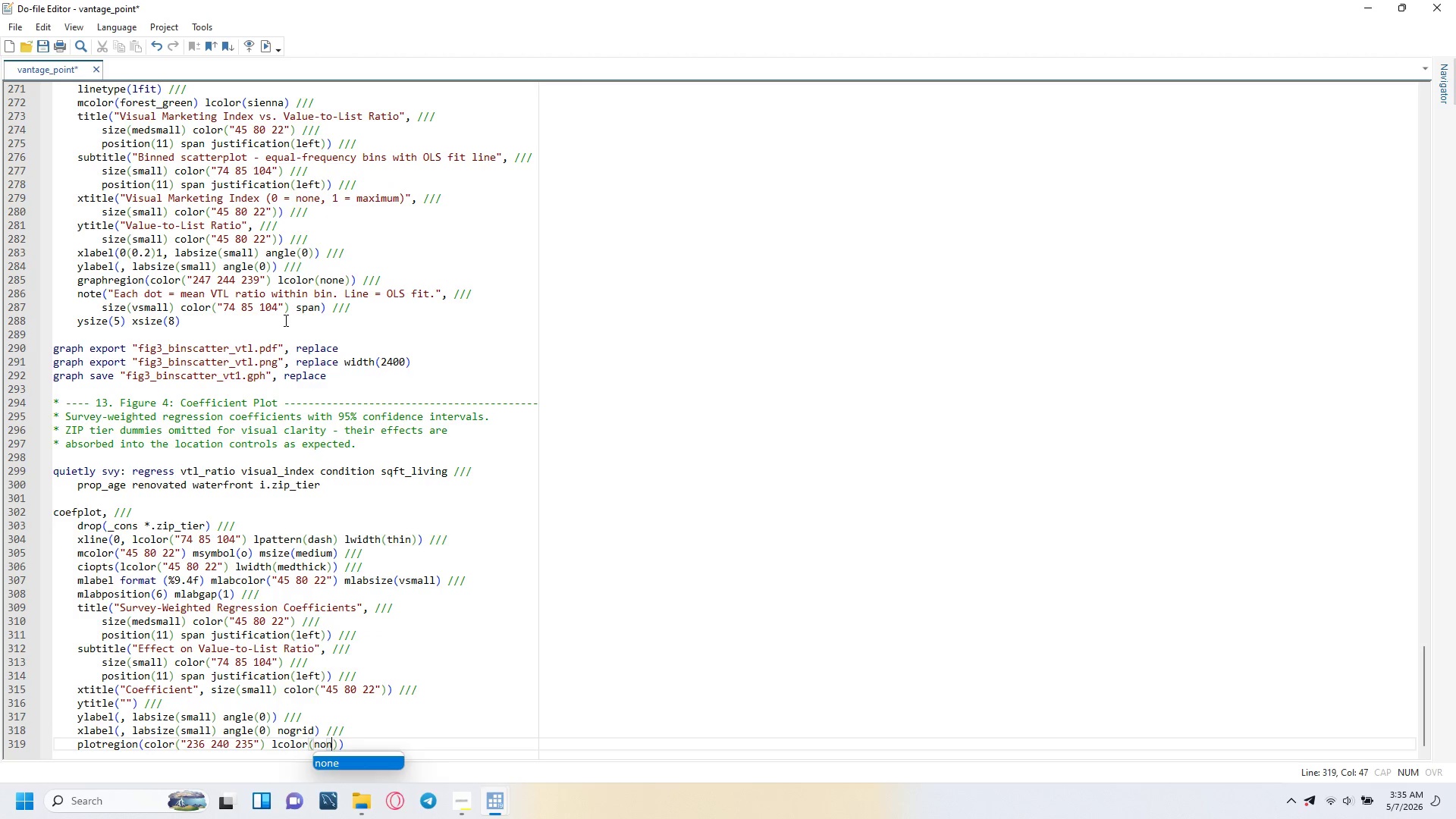 
key(ArrowRight)
 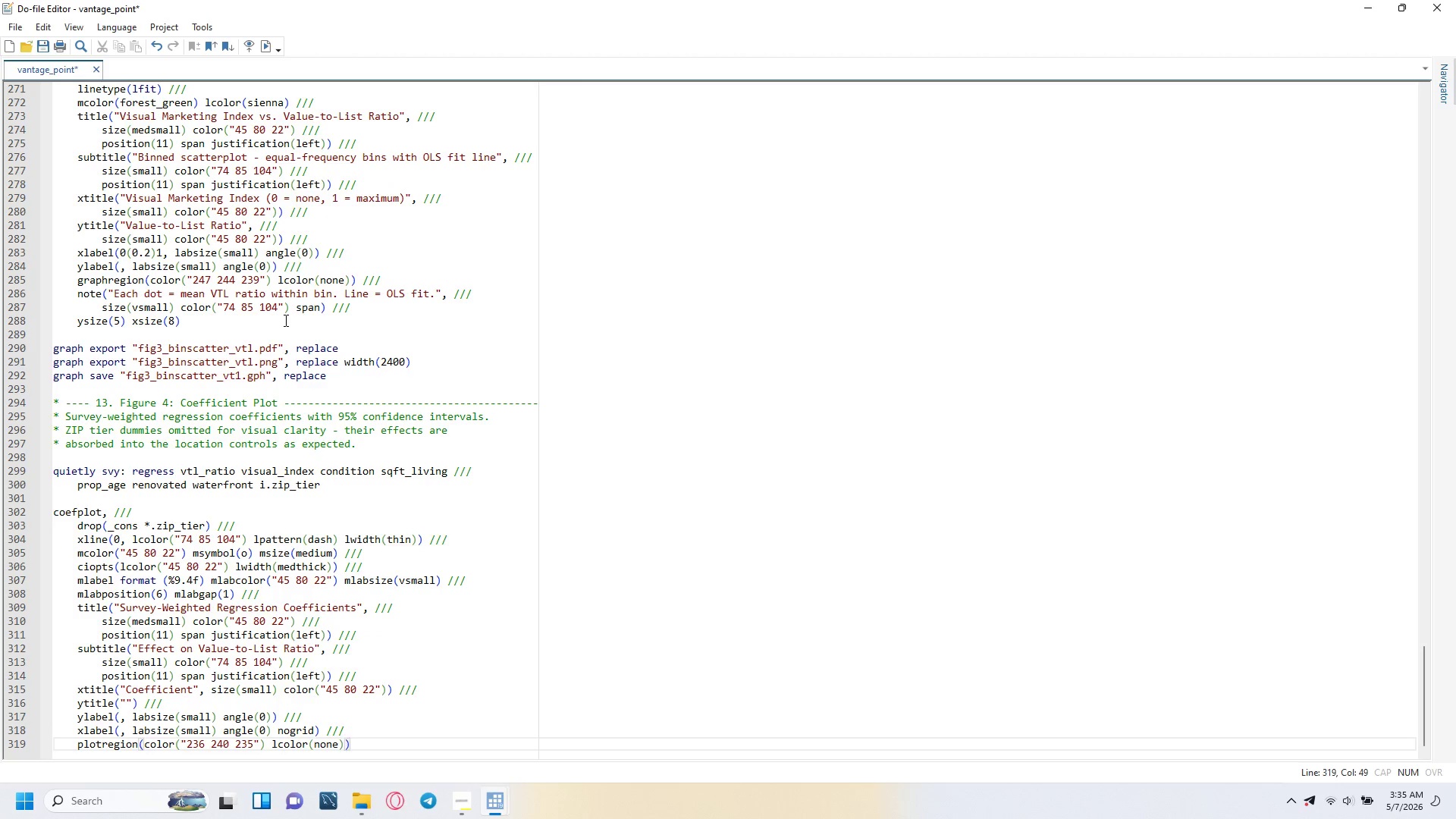 
key(ArrowRight)
 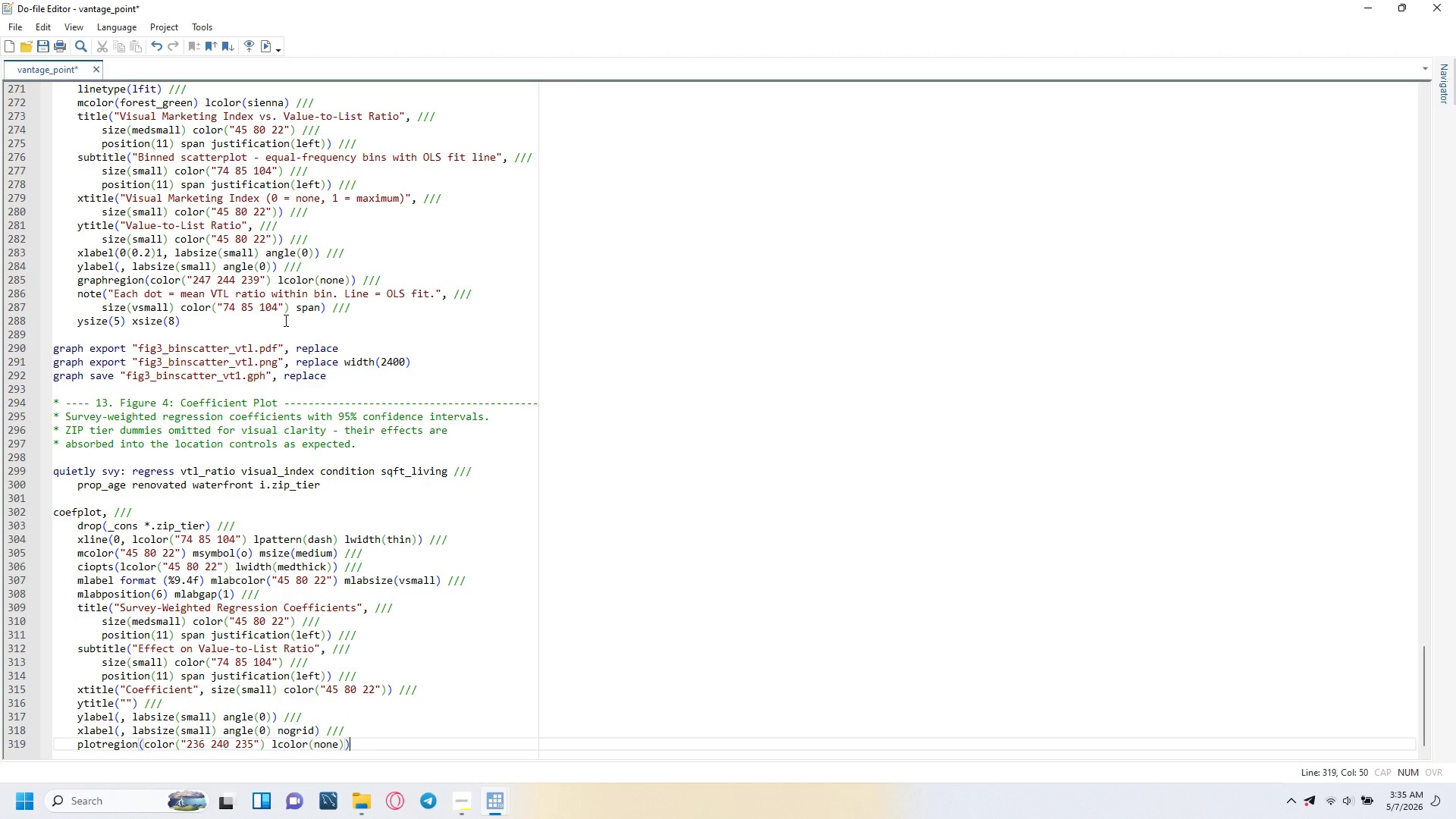 
key(Space)
 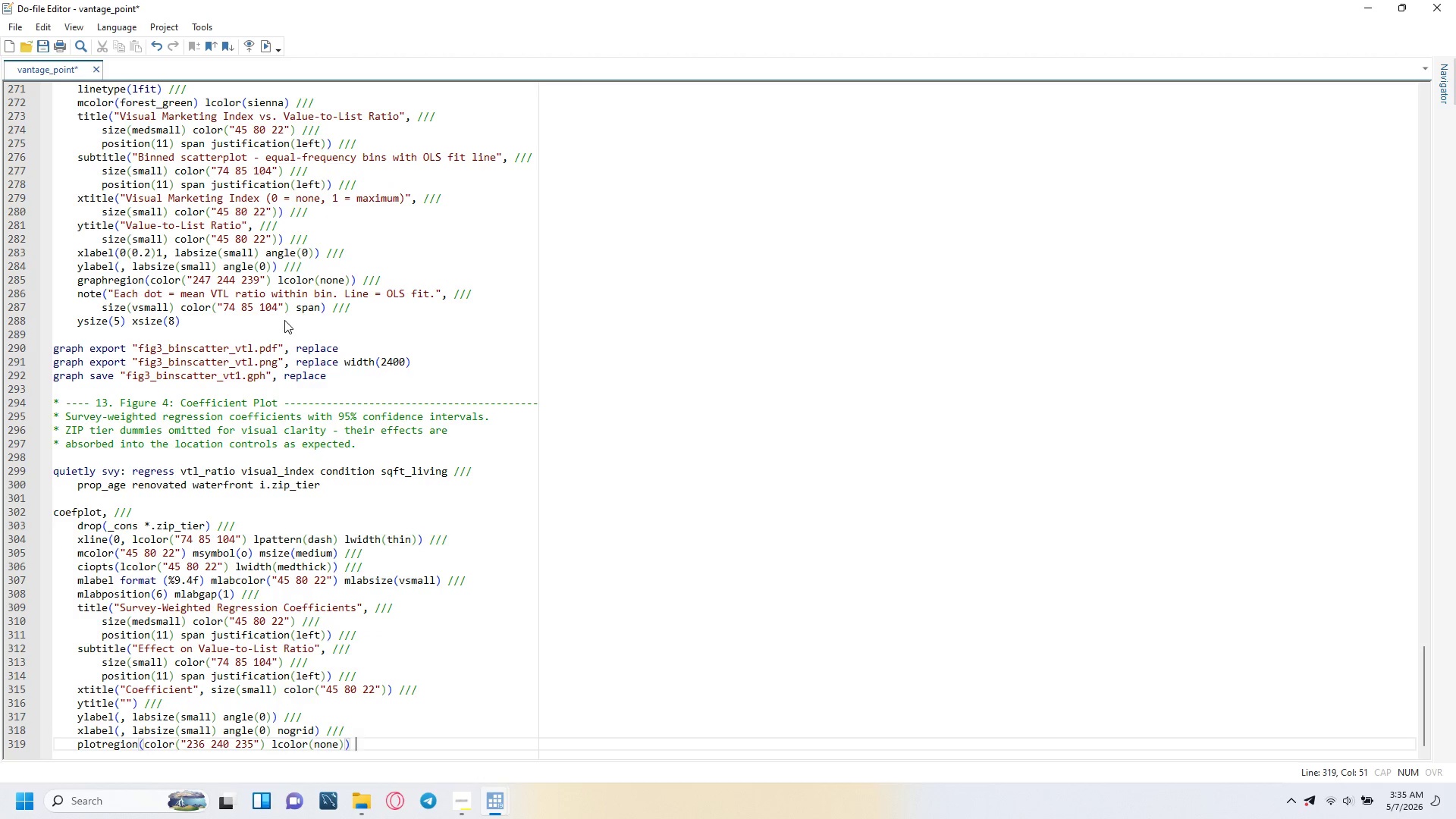 
key(Slash)
 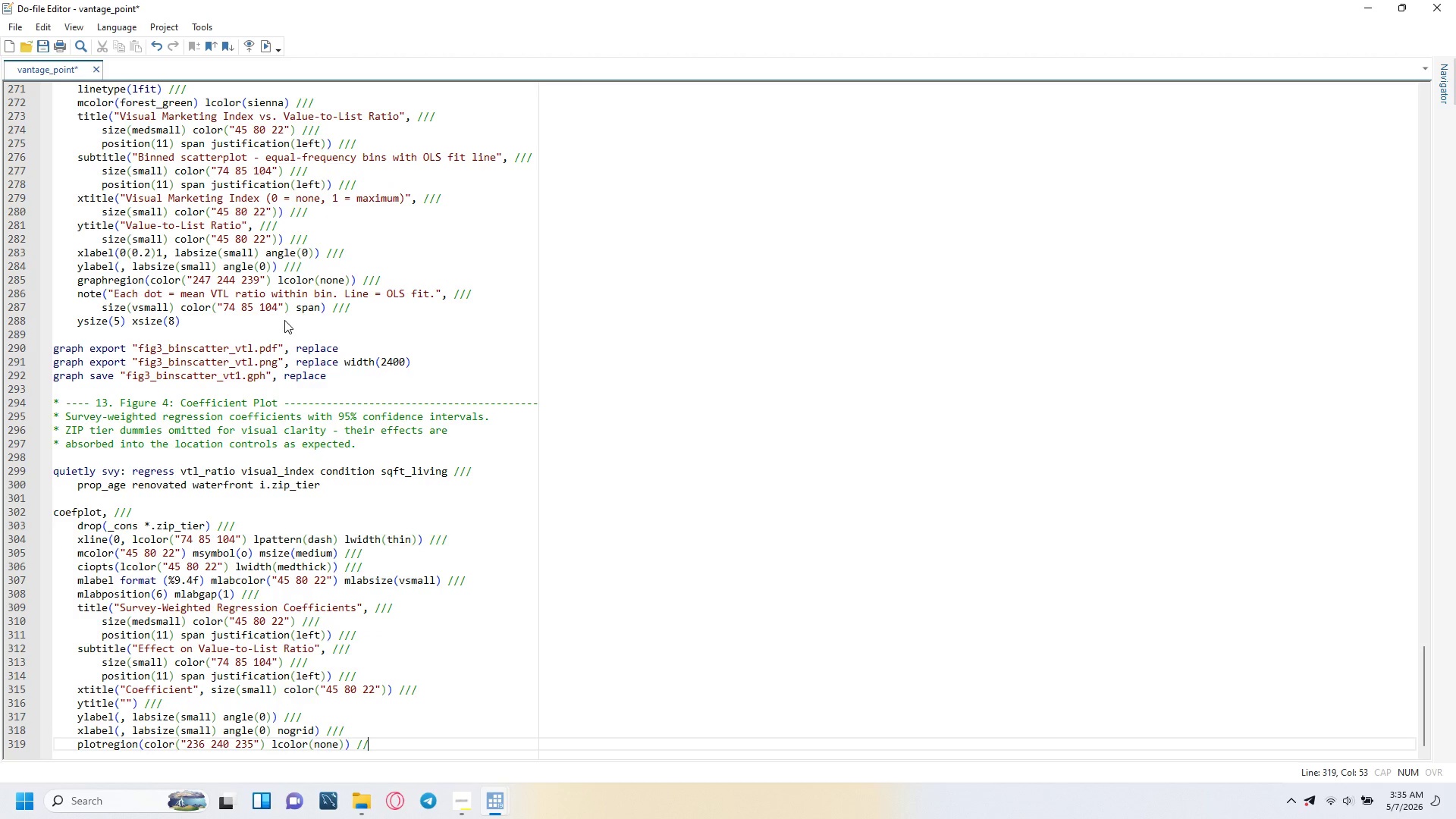 
key(Slash)
 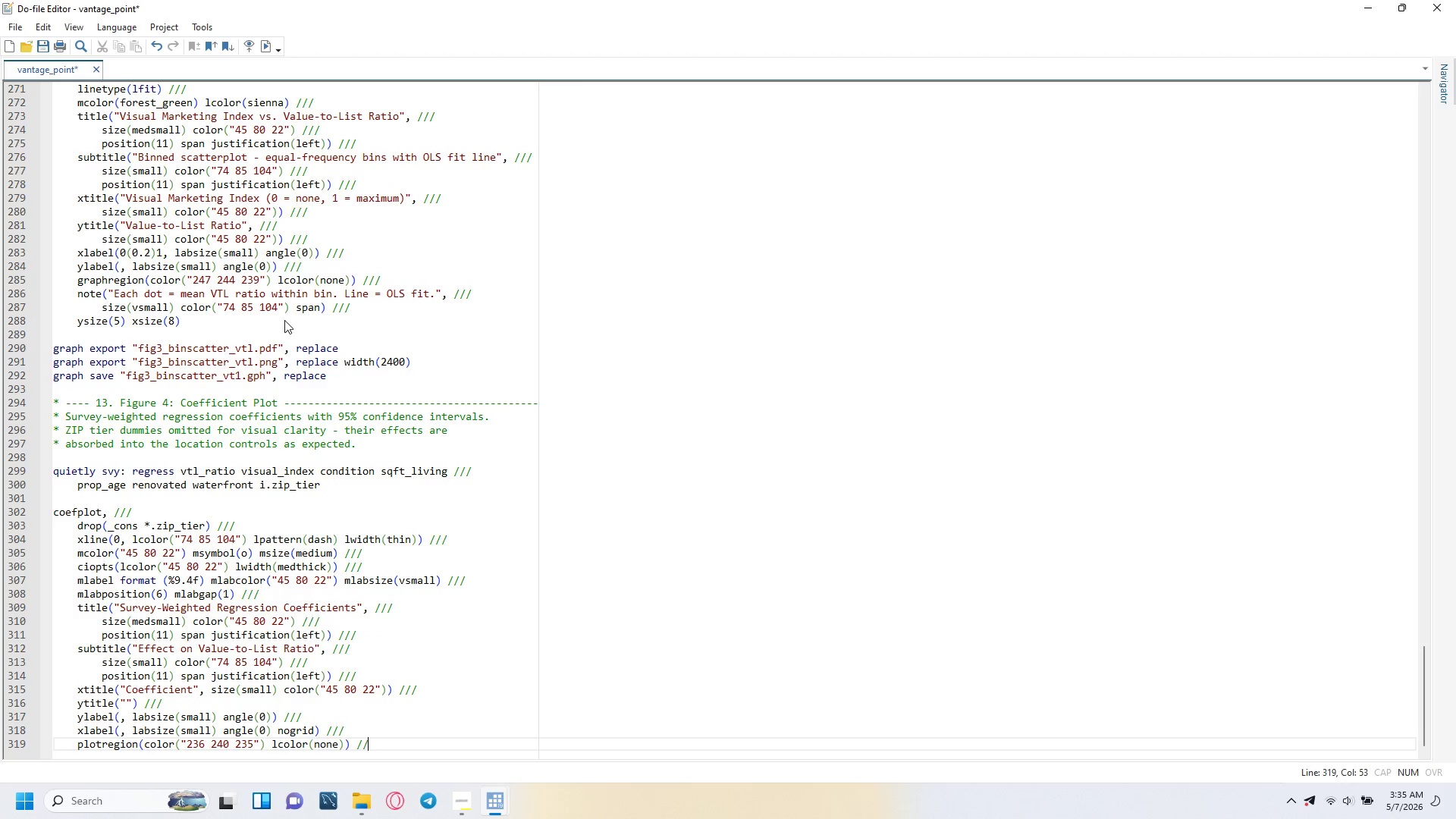 
key(Slash)
 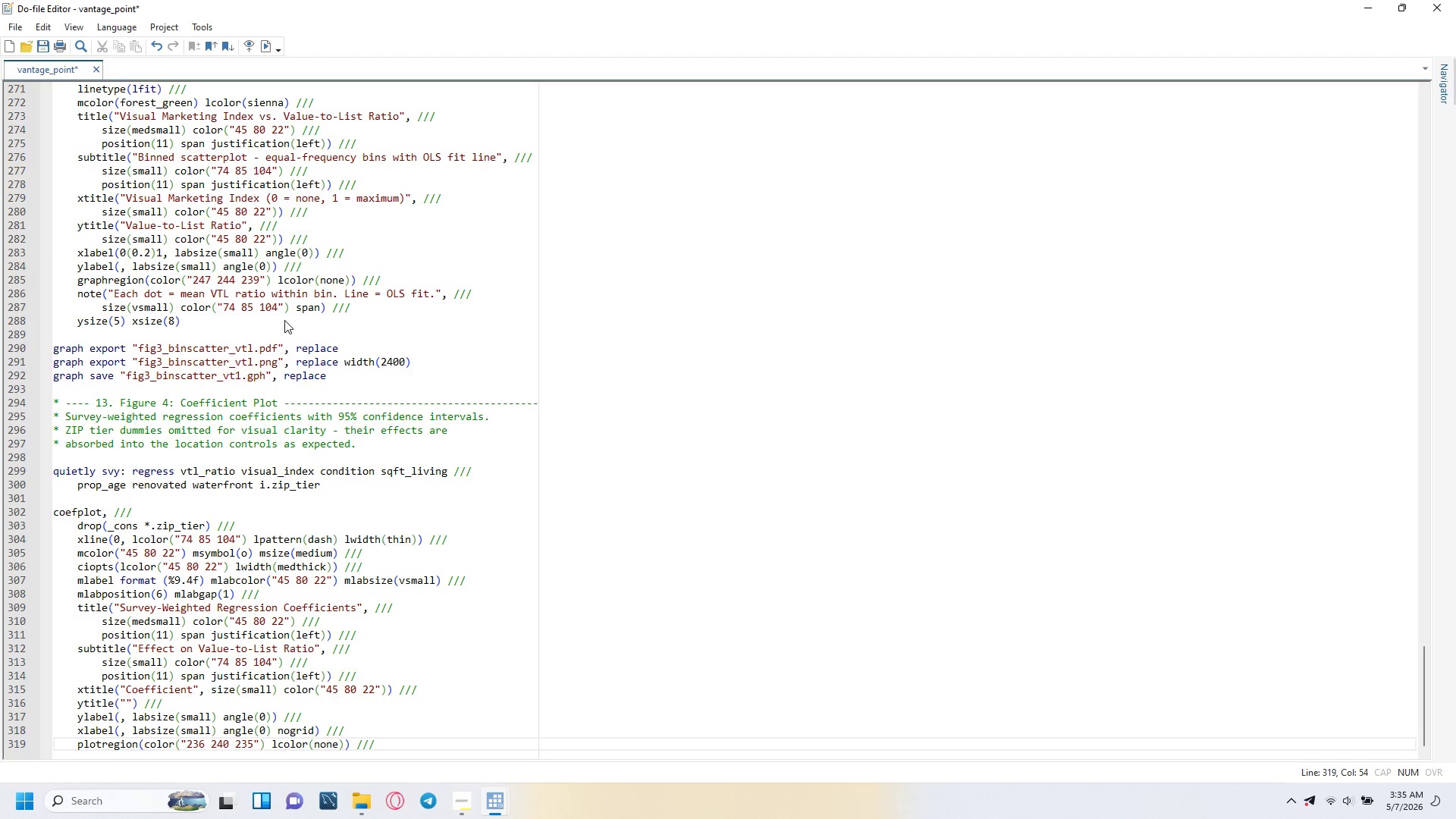 
key(Enter)
 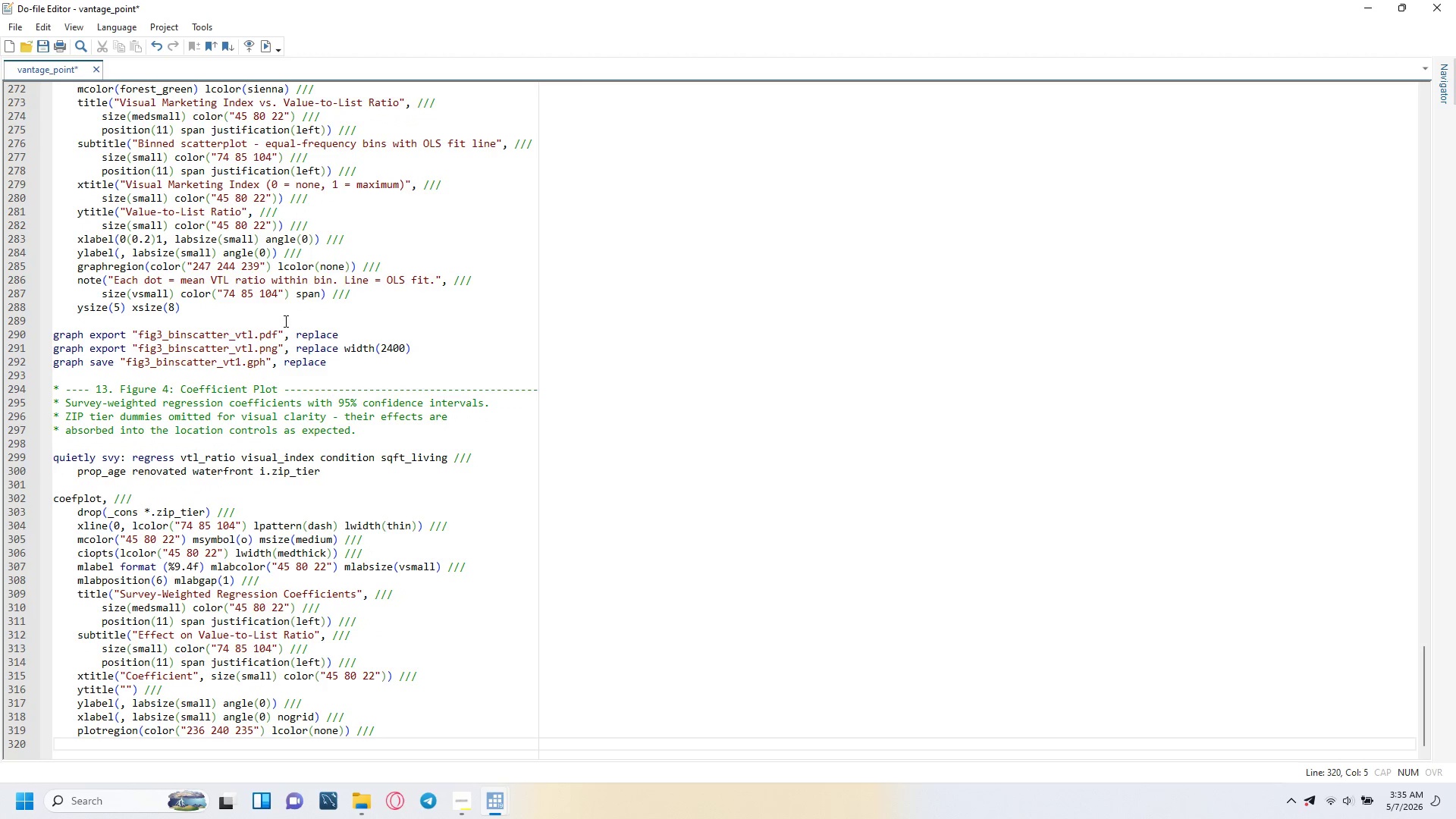 
type(gr)
 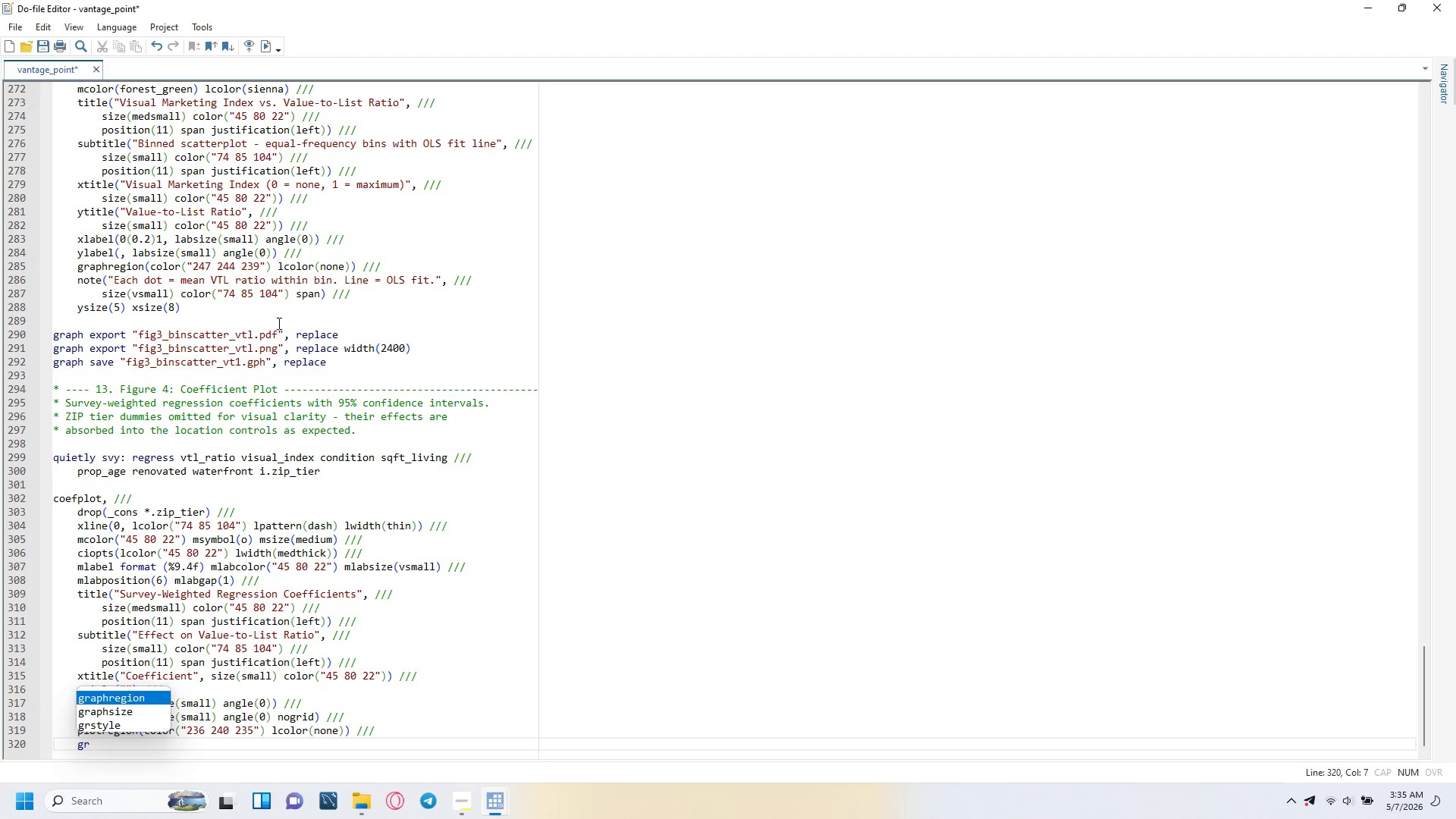 
type(aphregion(color("247 244 239)
 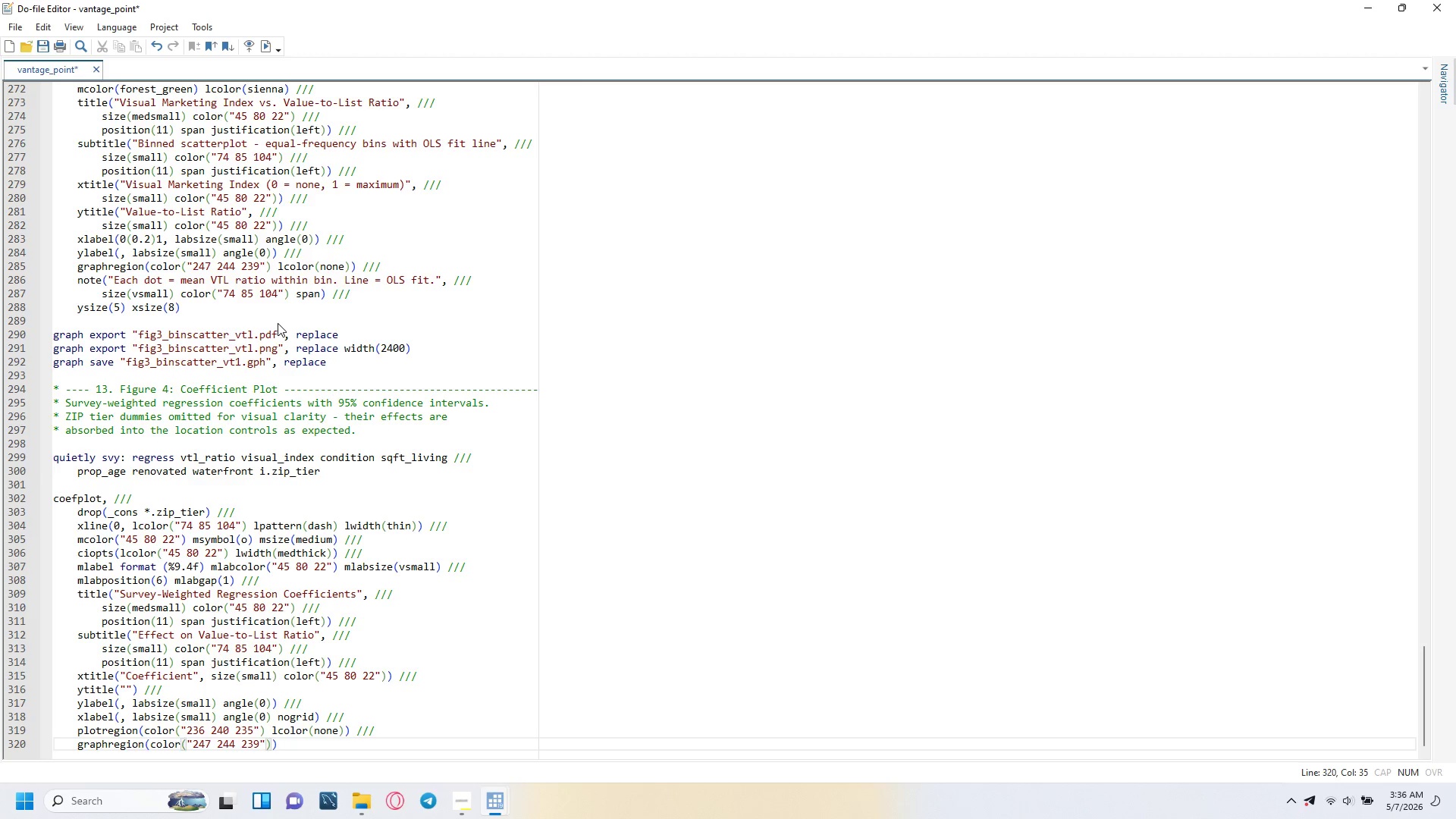 
key(ArrowRight)
 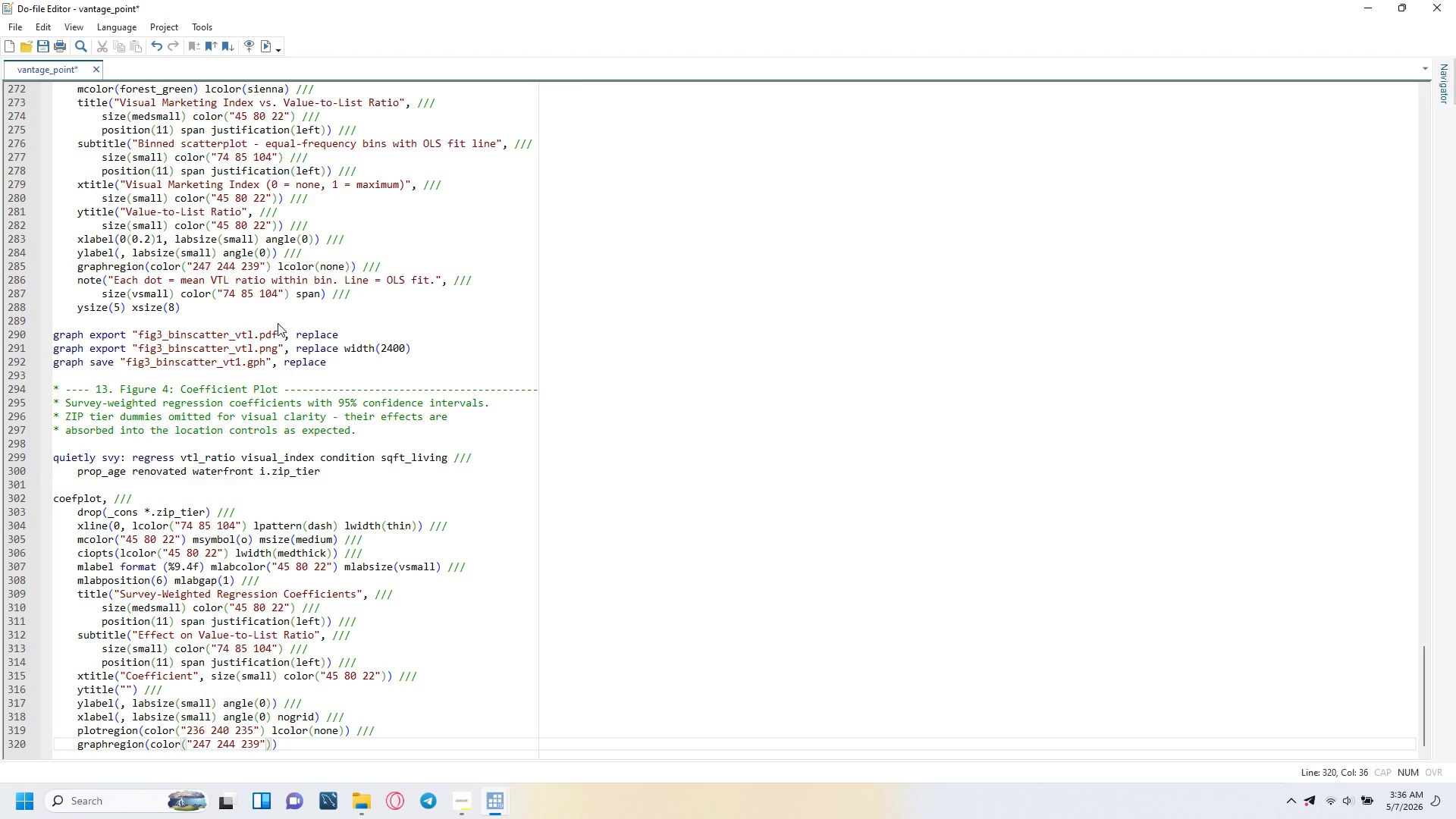 
type( lcolor(none)
 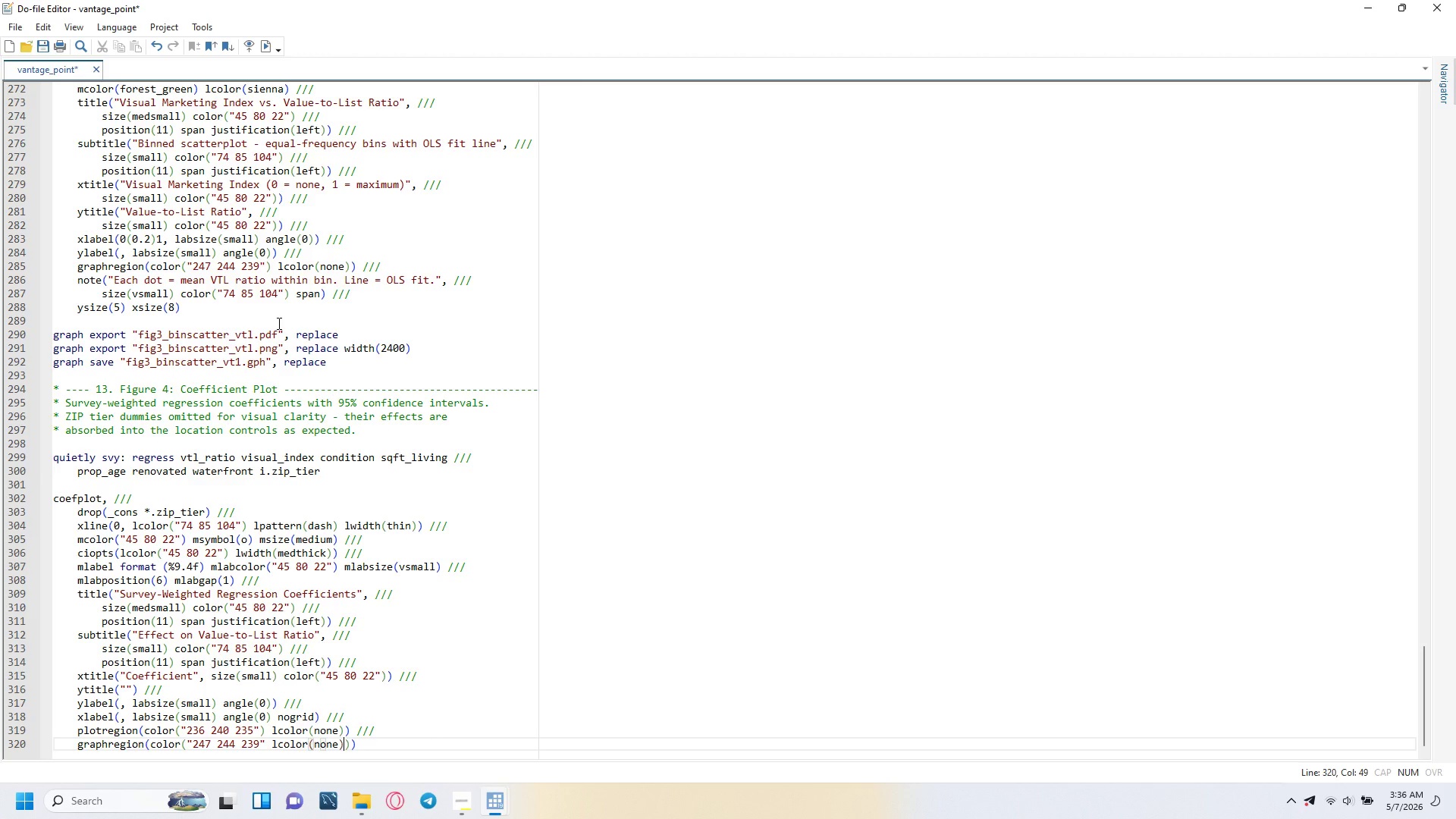 
 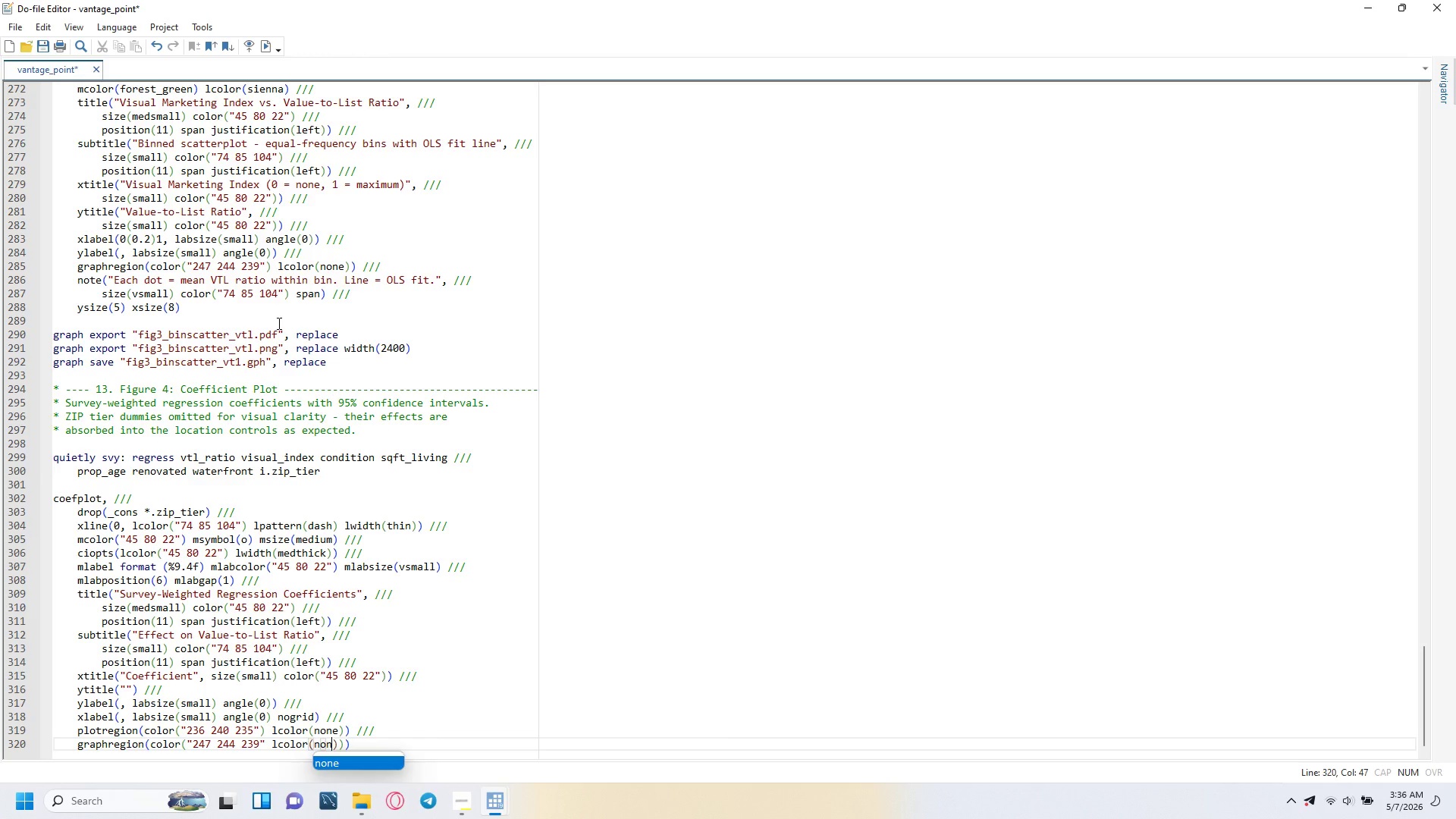 
key(ArrowRight)
 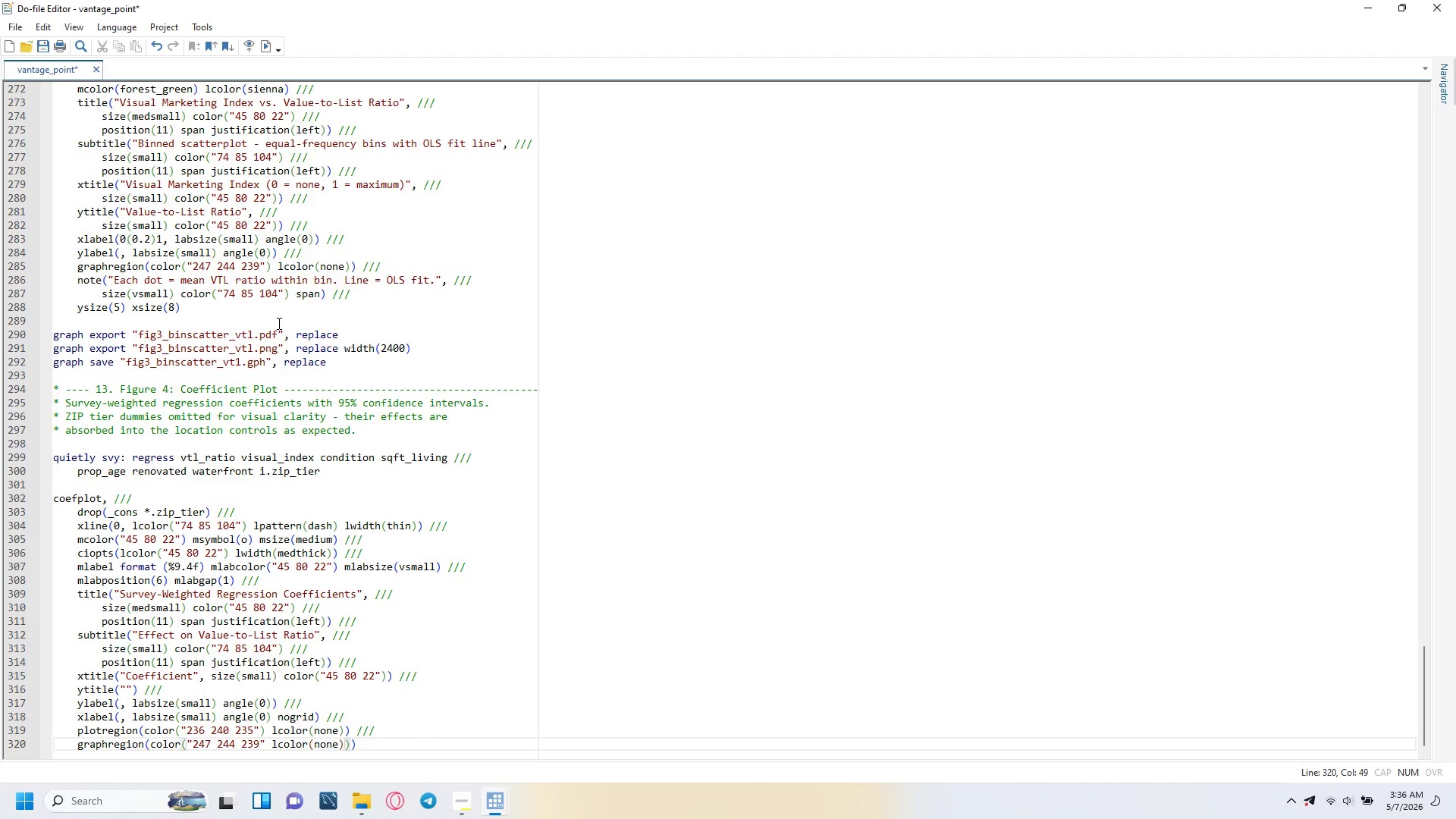 
key(ArrowRight)
 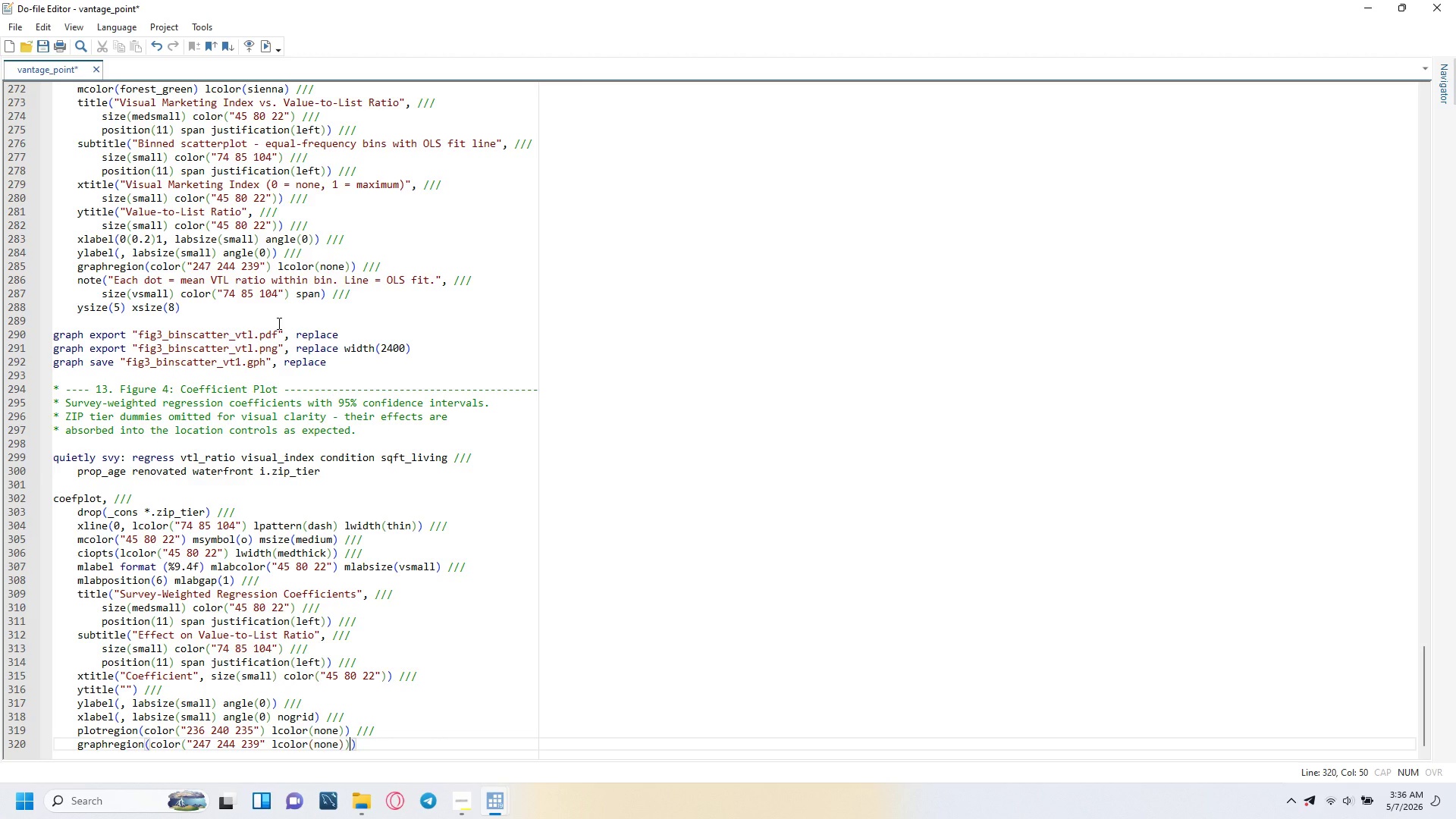 
wait(7.28)
 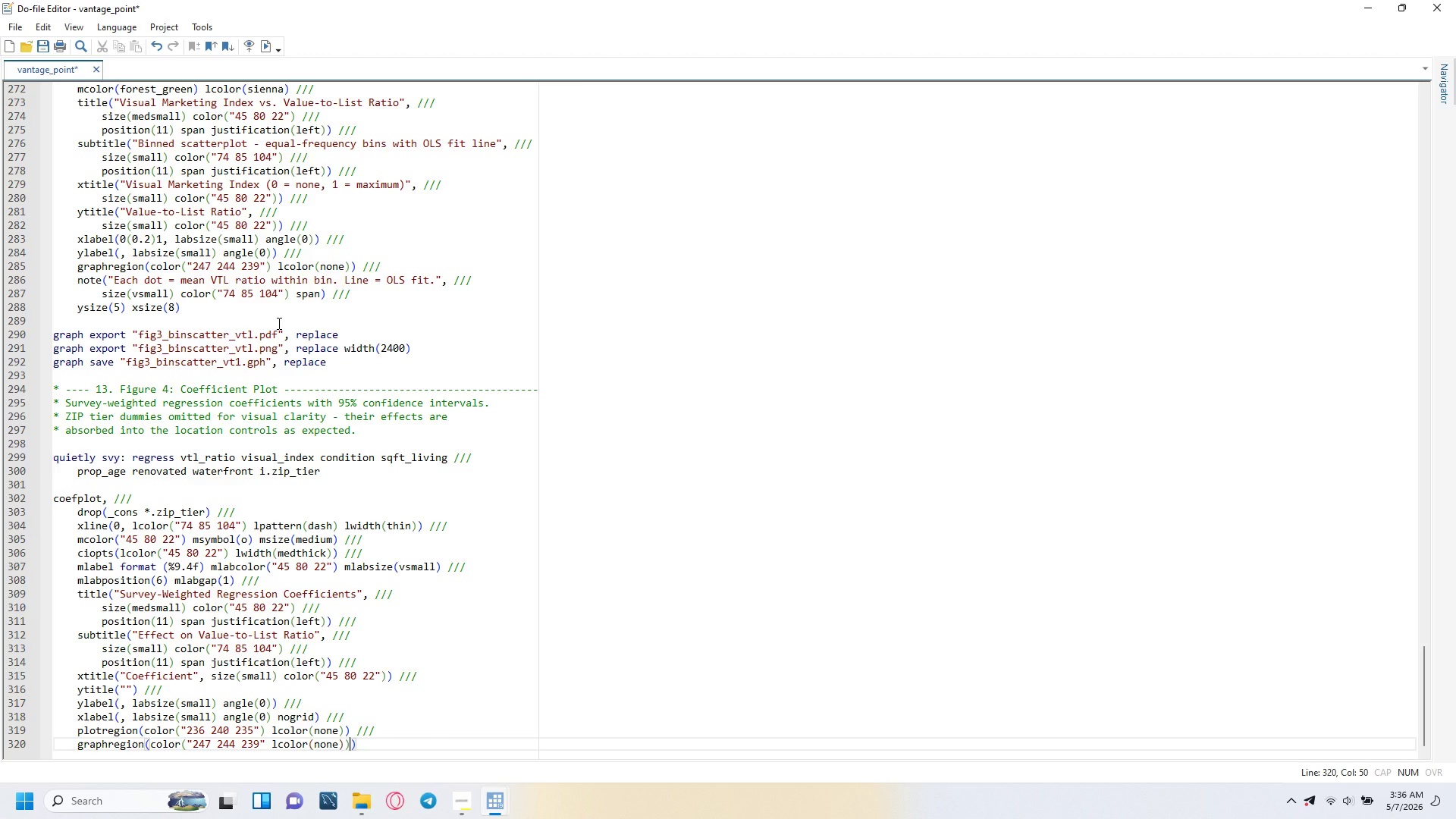 
key(ArrowLeft)
 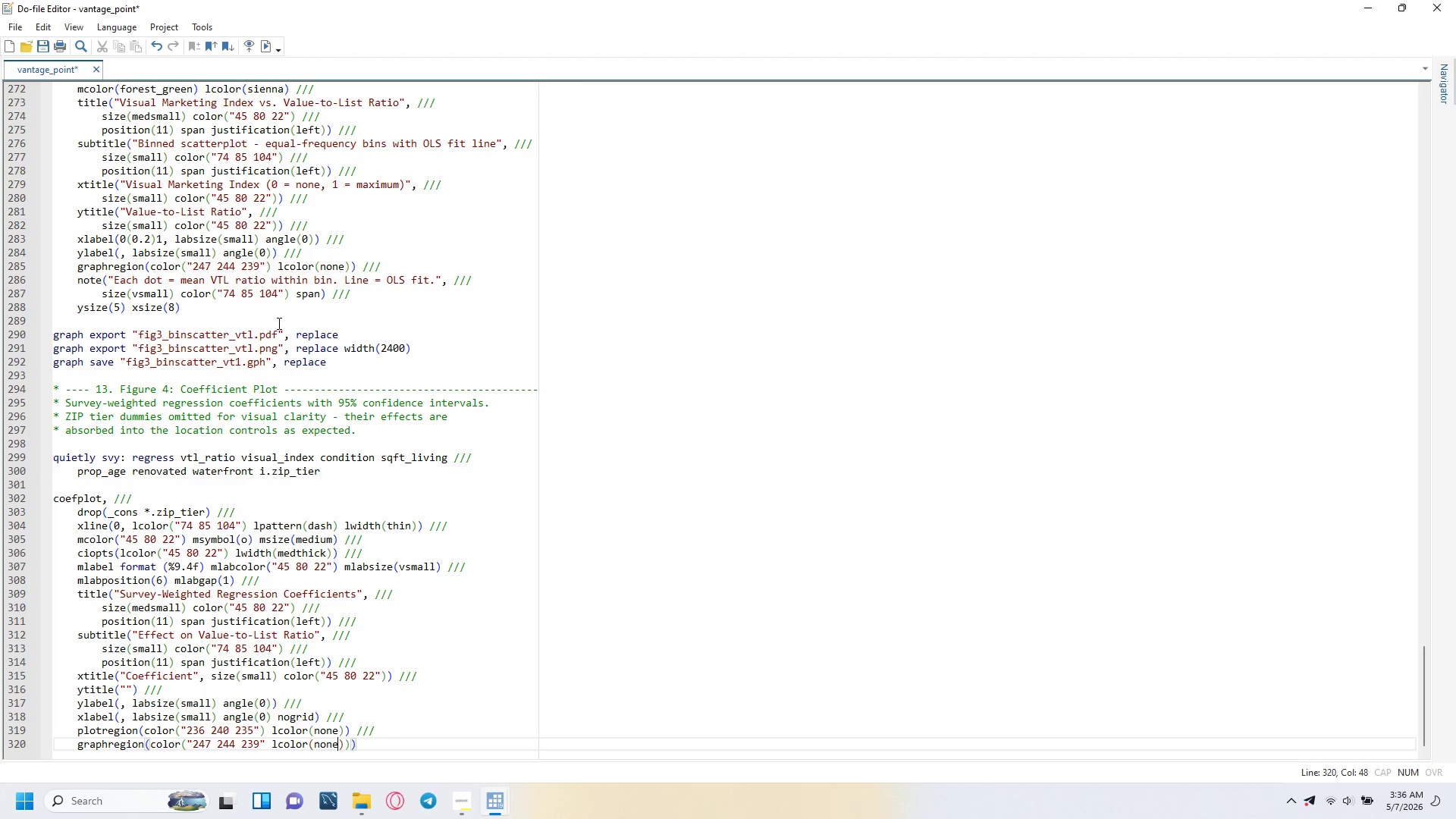 
key(ArrowLeft)
 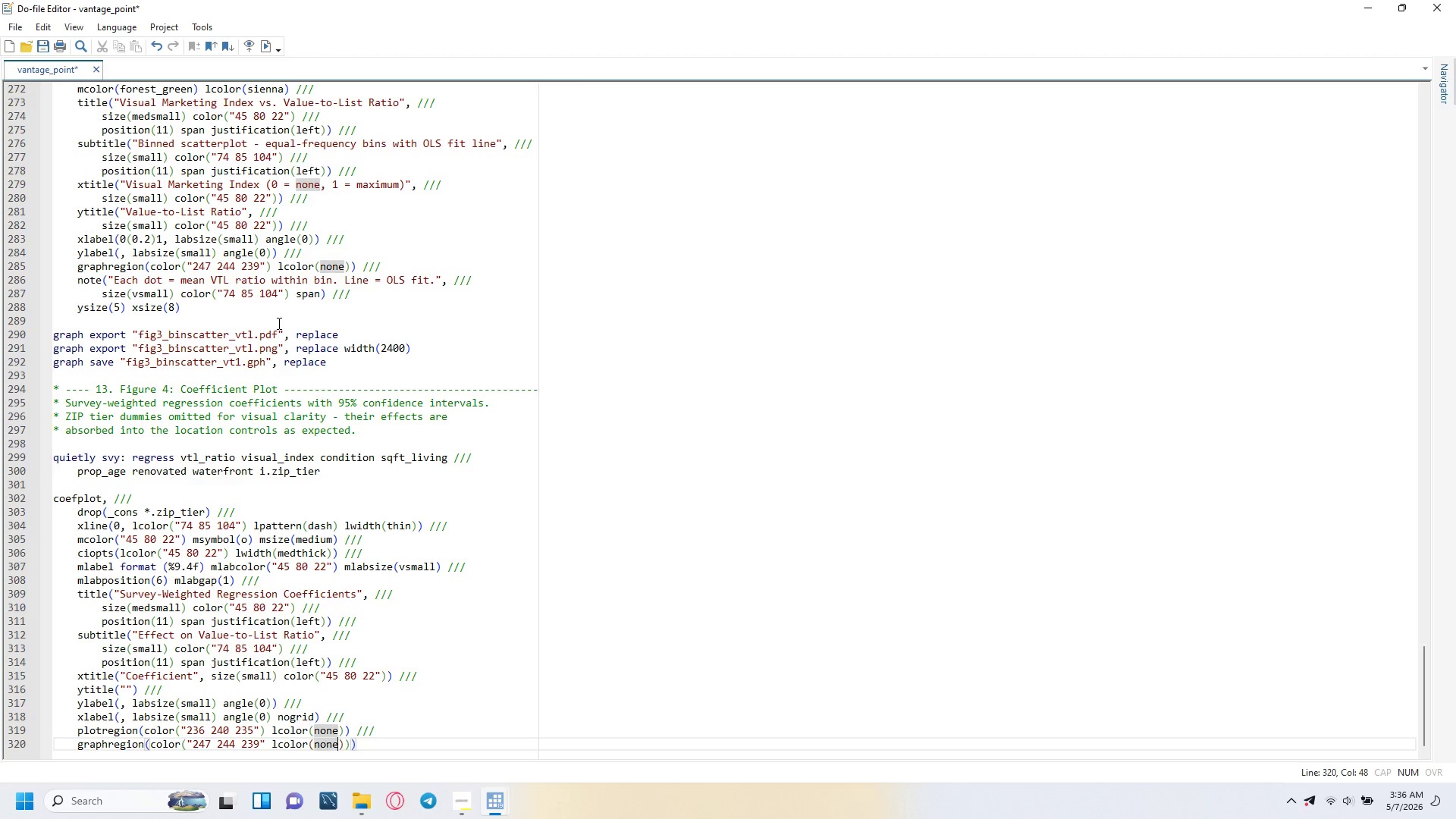 
key(ArrowLeft)
 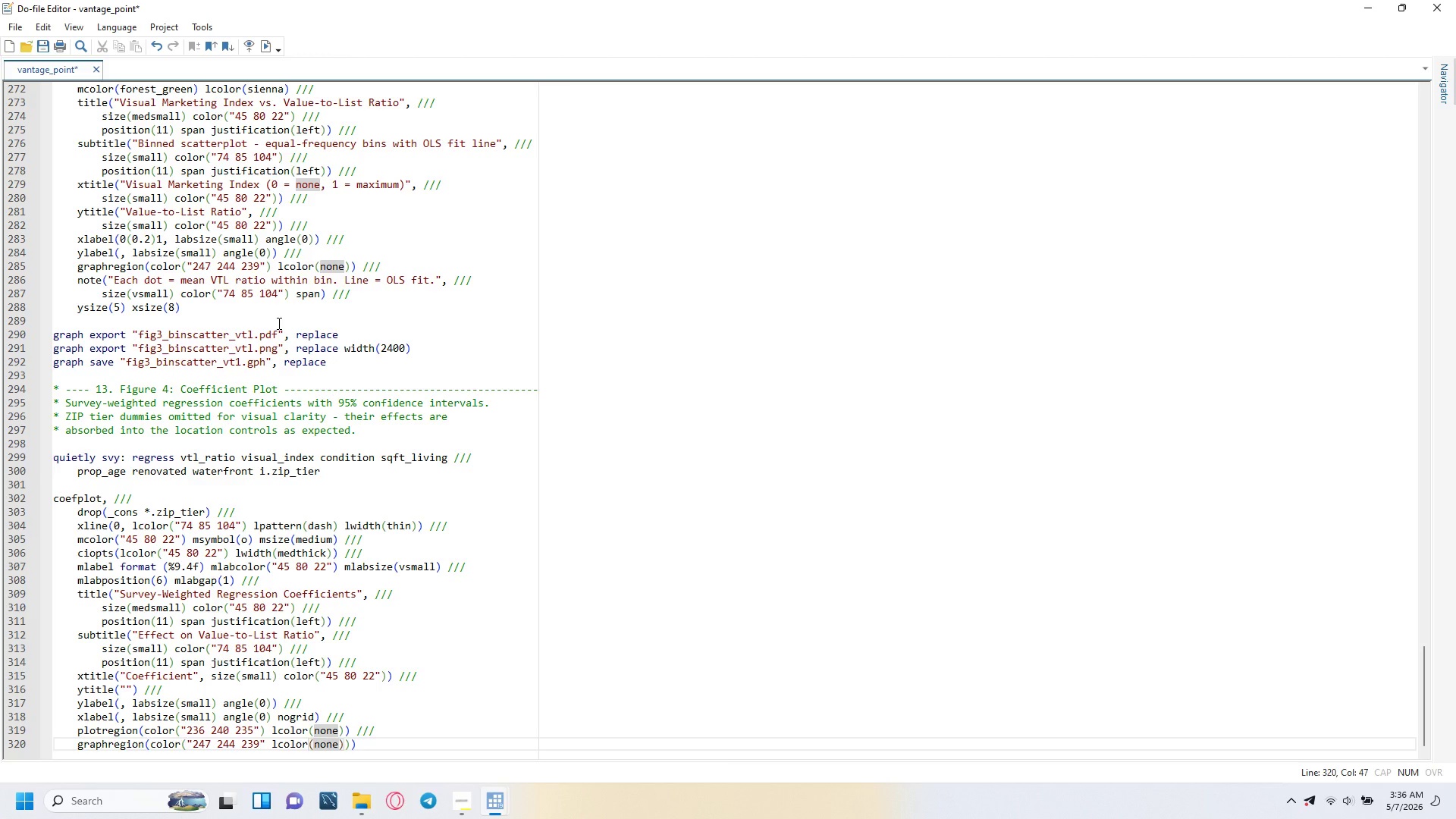 
key(ArrowLeft)
 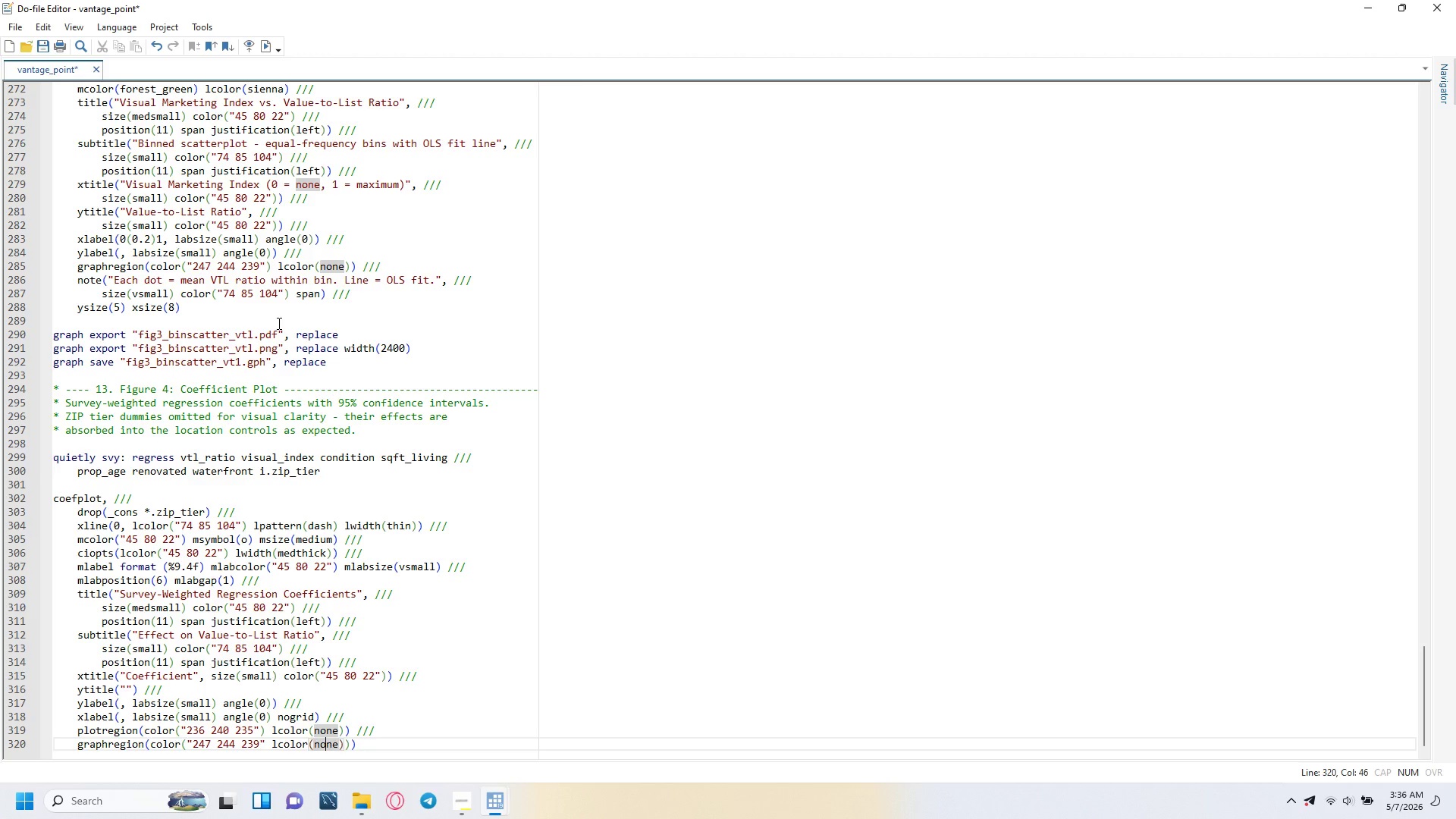 
key(ArrowLeft)
 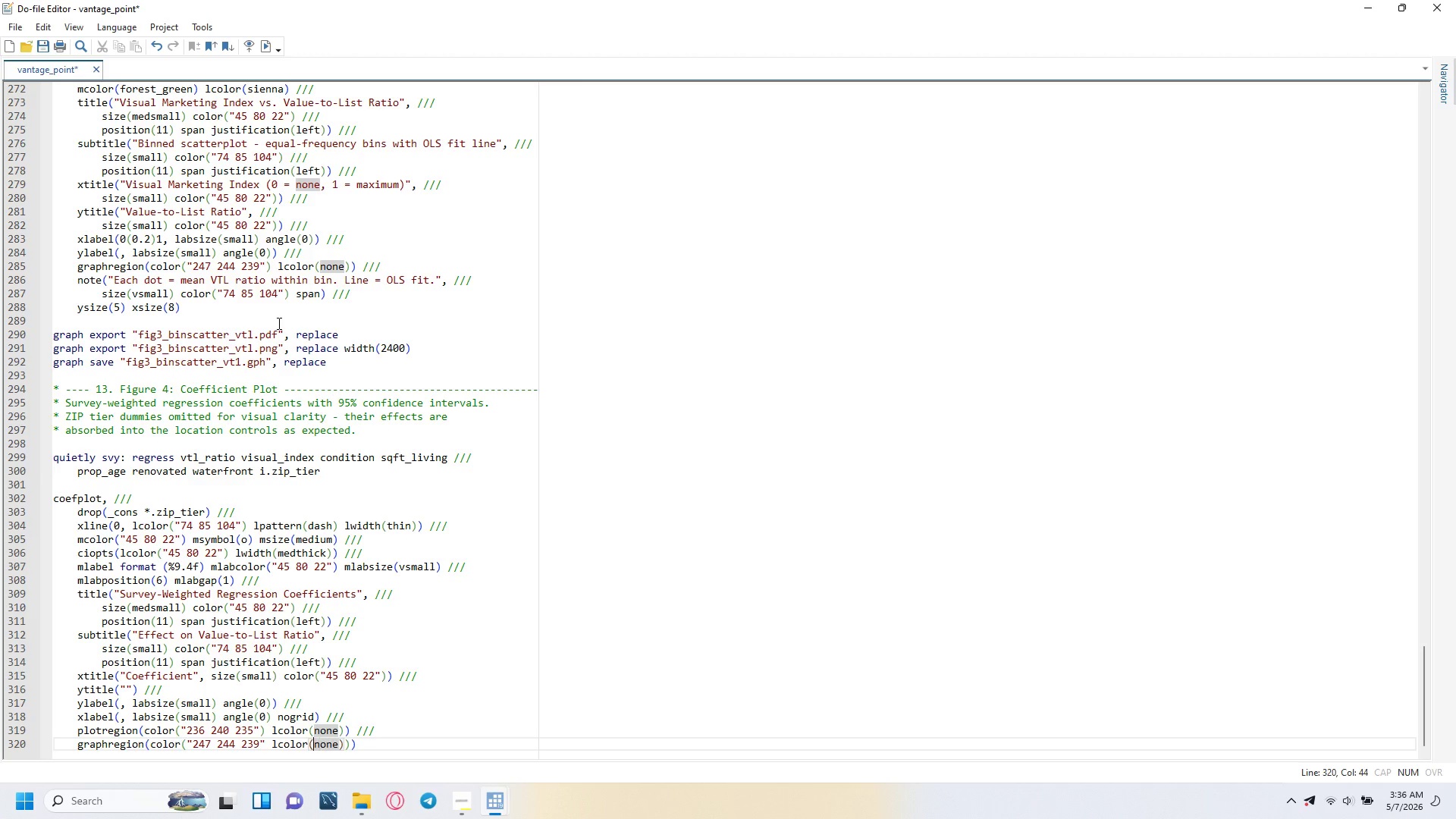 
key(ArrowLeft)
 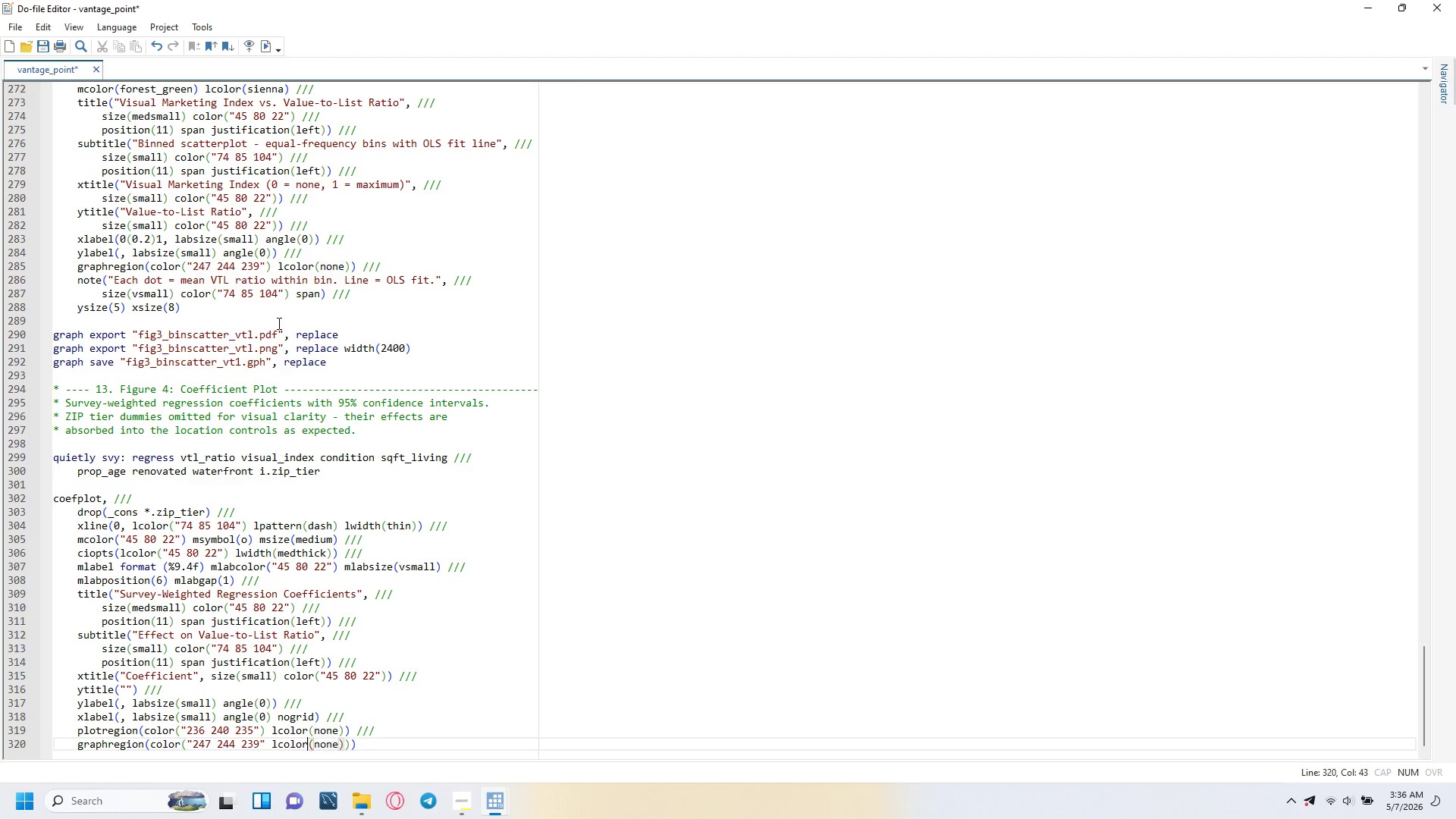 
key(ArrowLeft)
 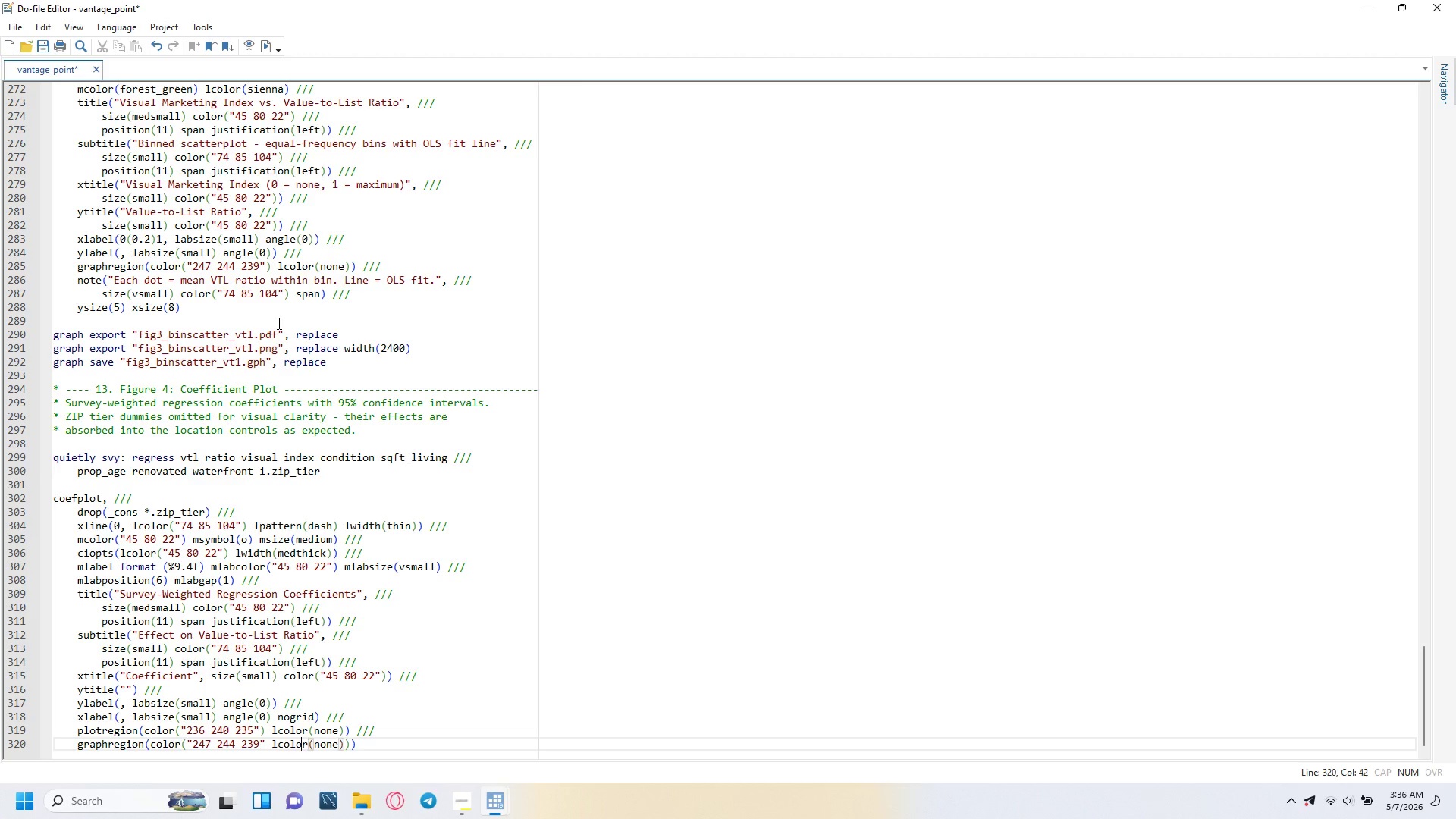 
key(ArrowLeft)
 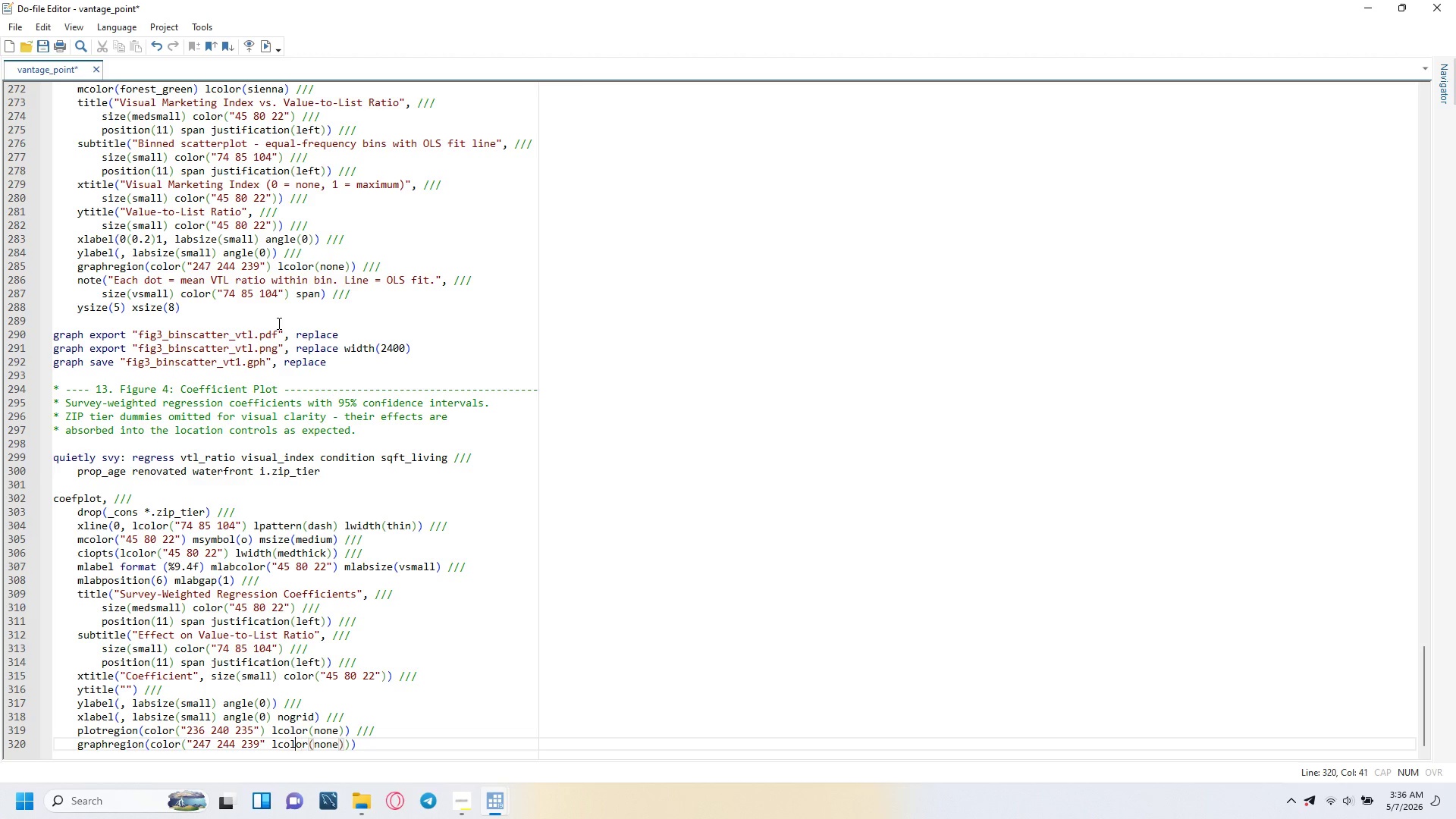 
key(ArrowLeft)
 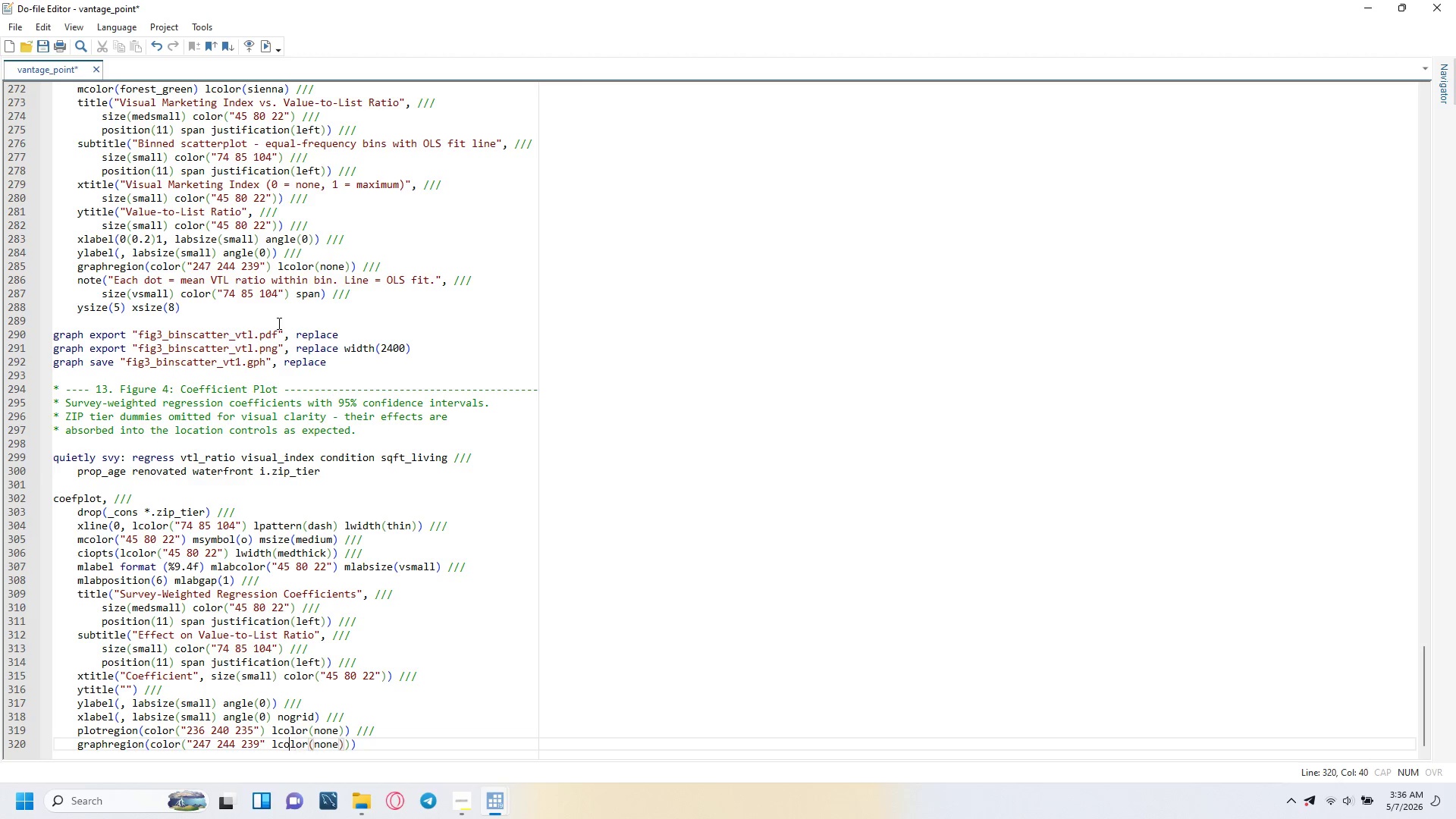 
key(ArrowLeft)
 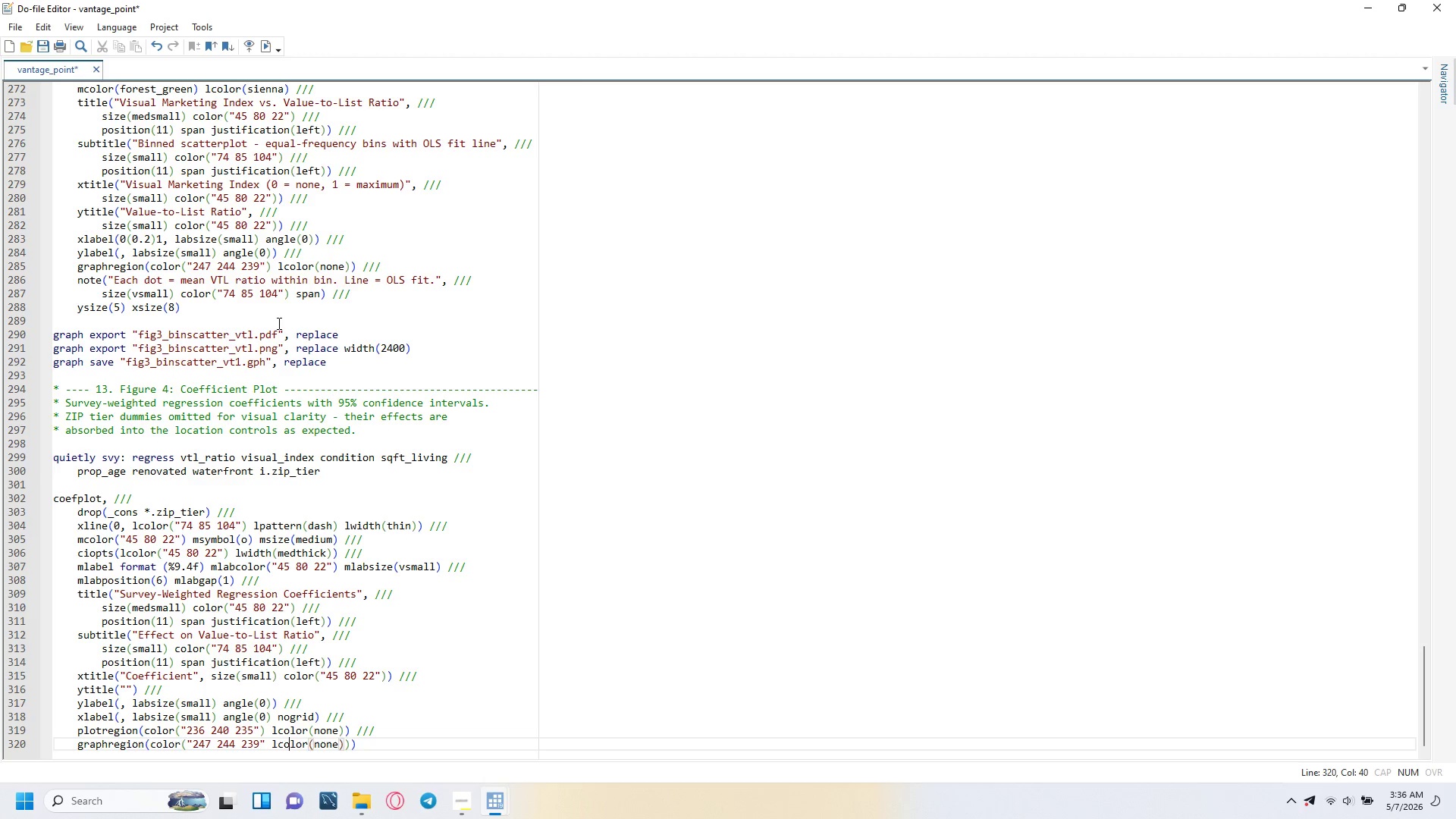 
key(ArrowLeft)
 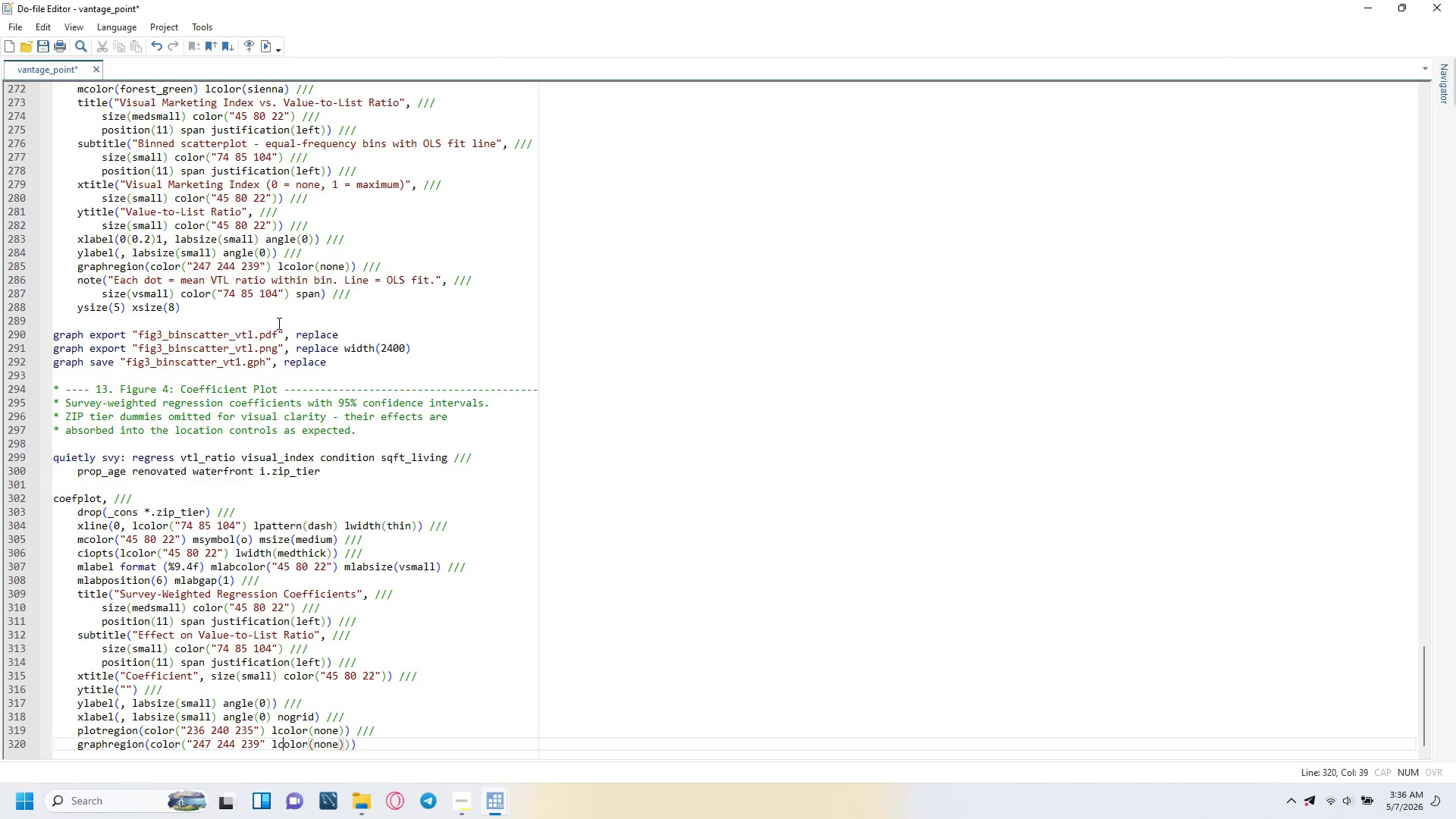 
key(ArrowLeft)
 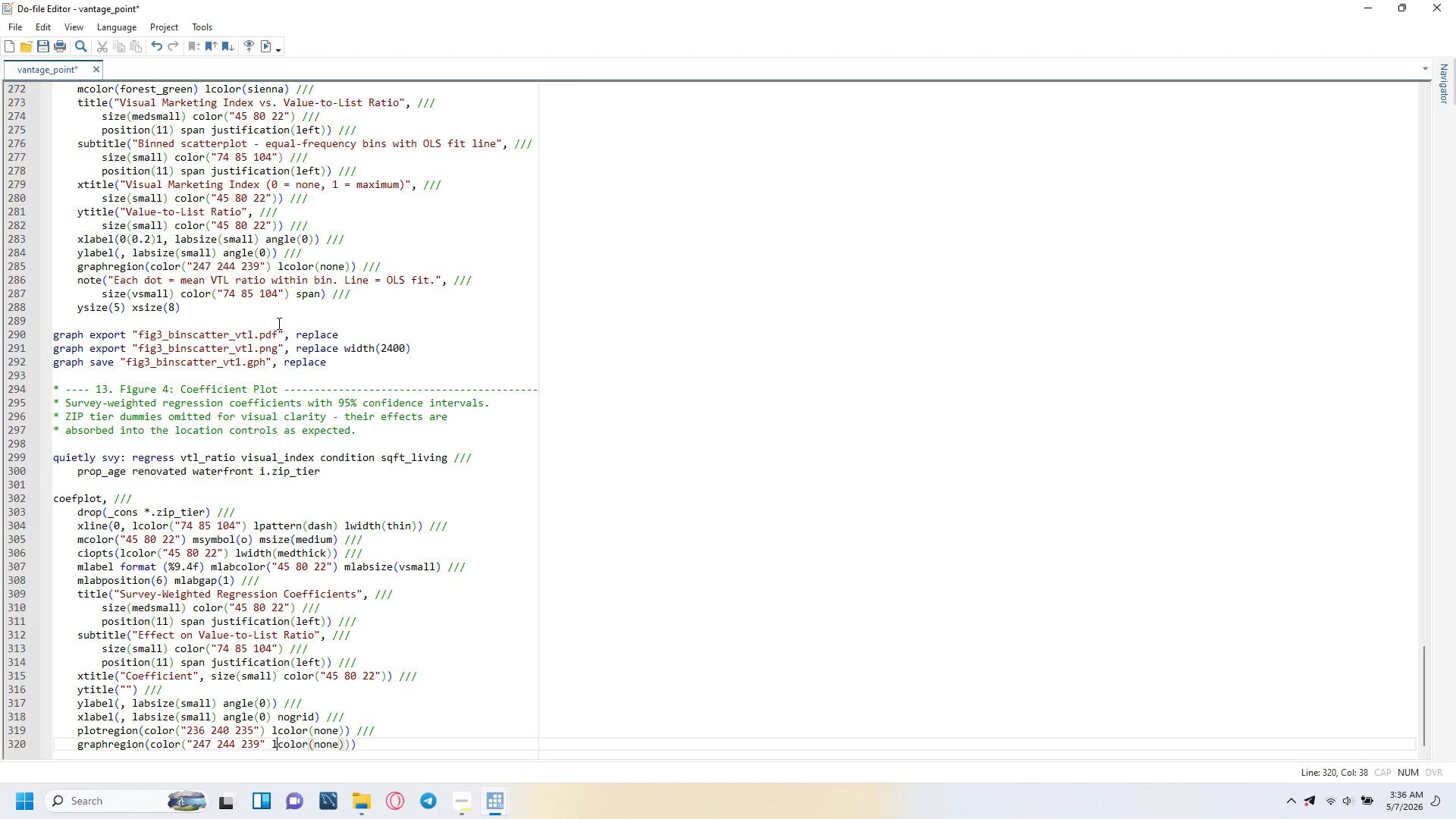 
key(ArrowLeft)
 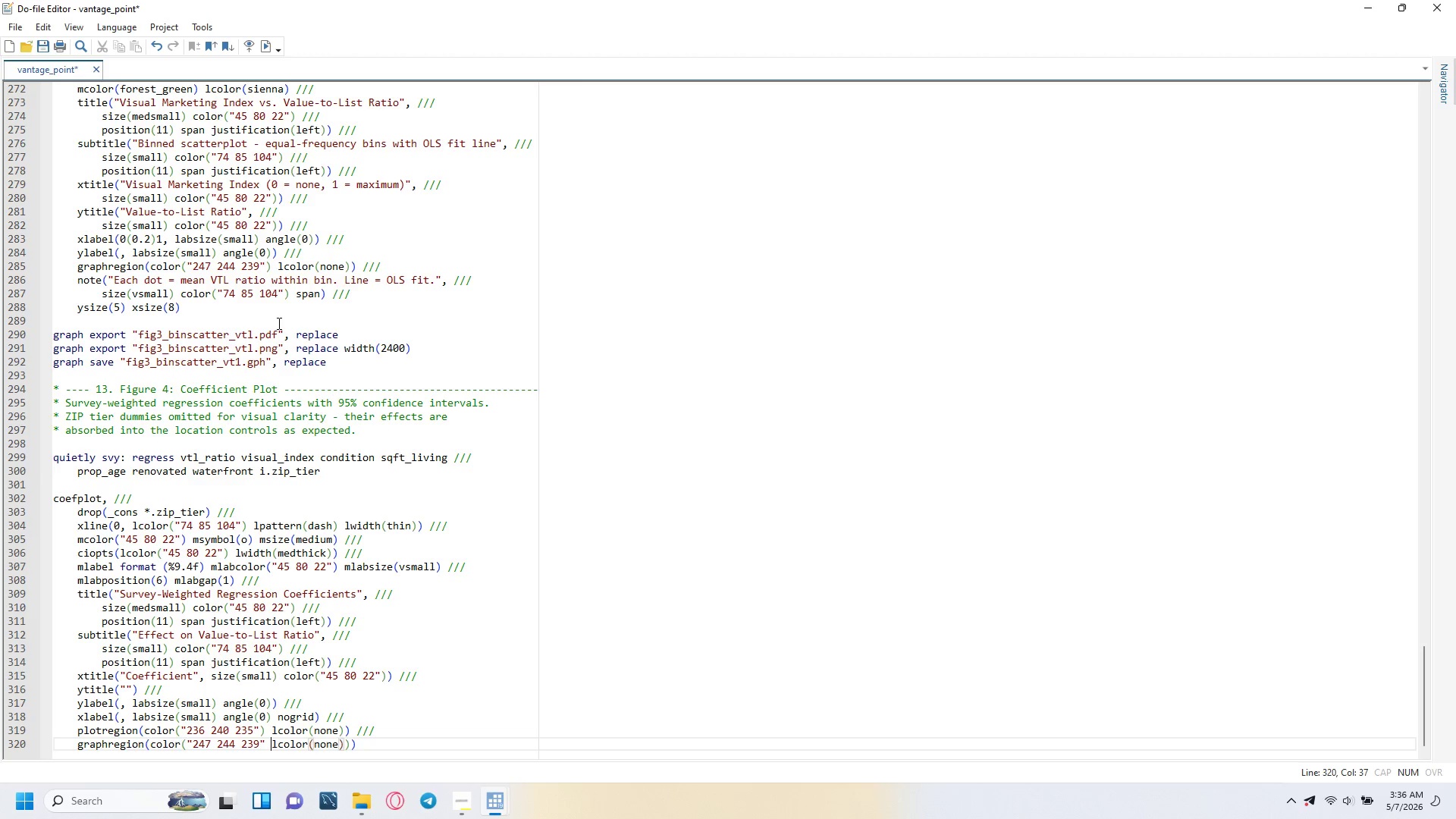 
key(ArrowLeft)
 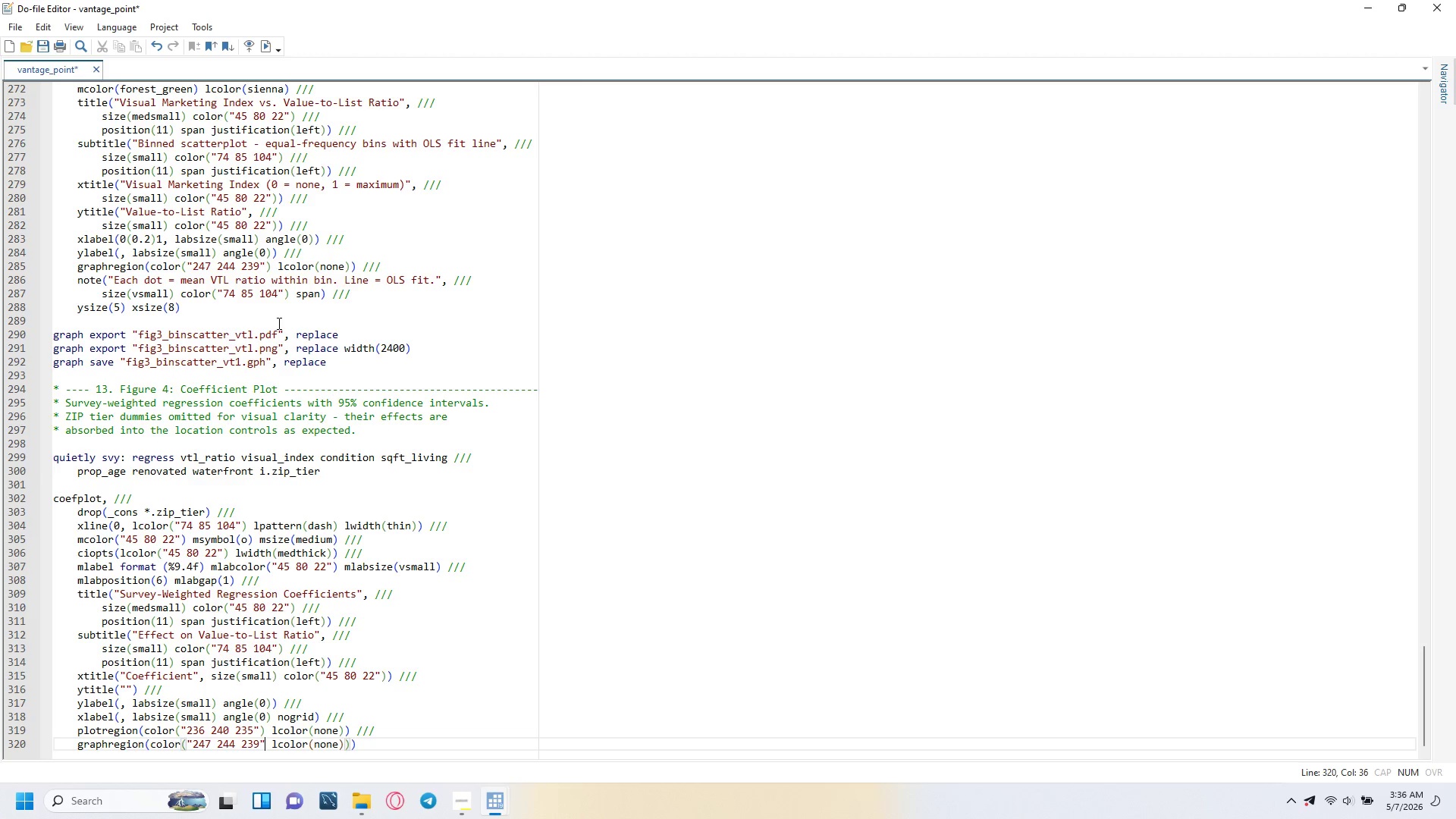 
key(Shift+0)
 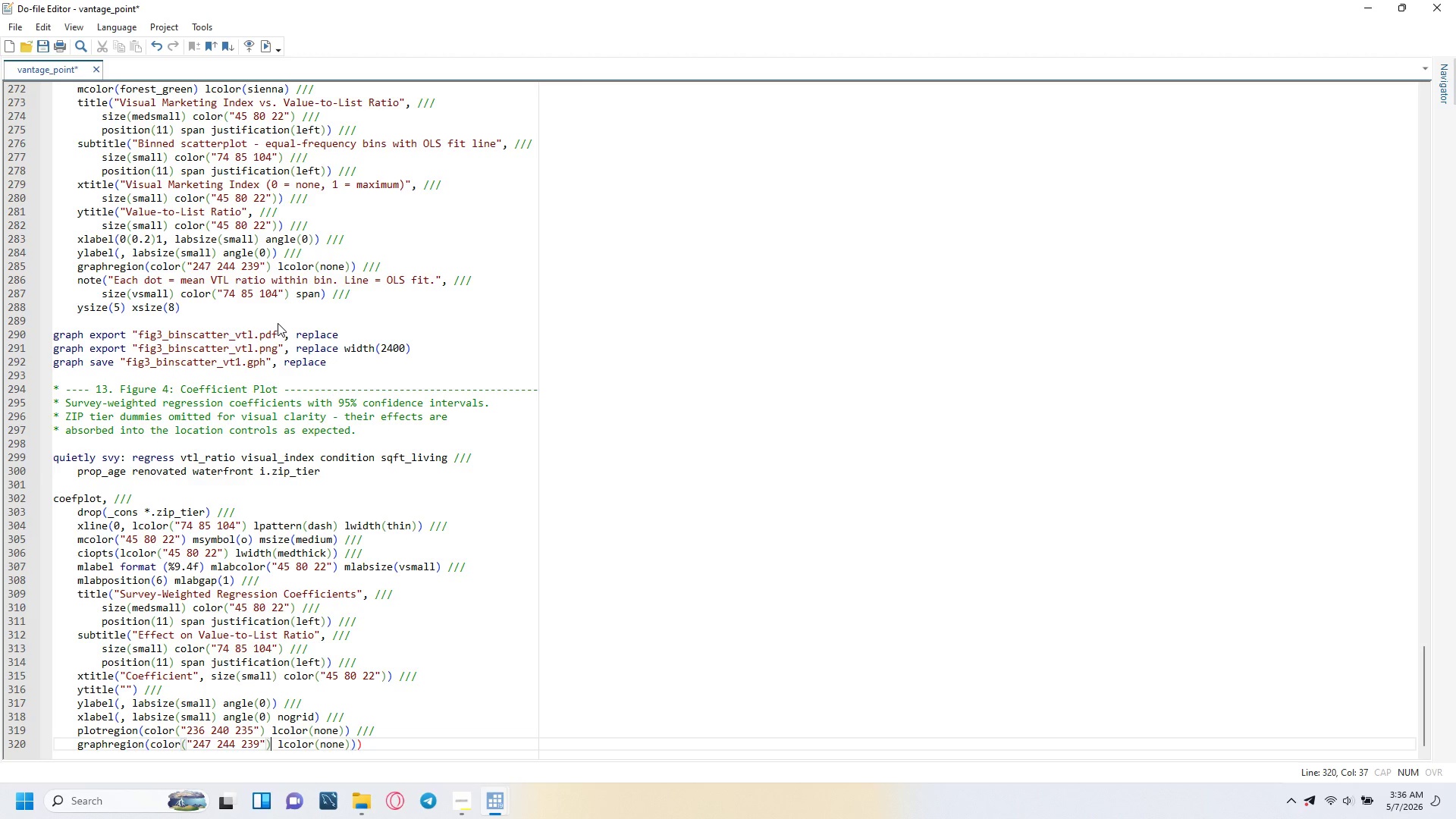 
key(ArrowRight)
 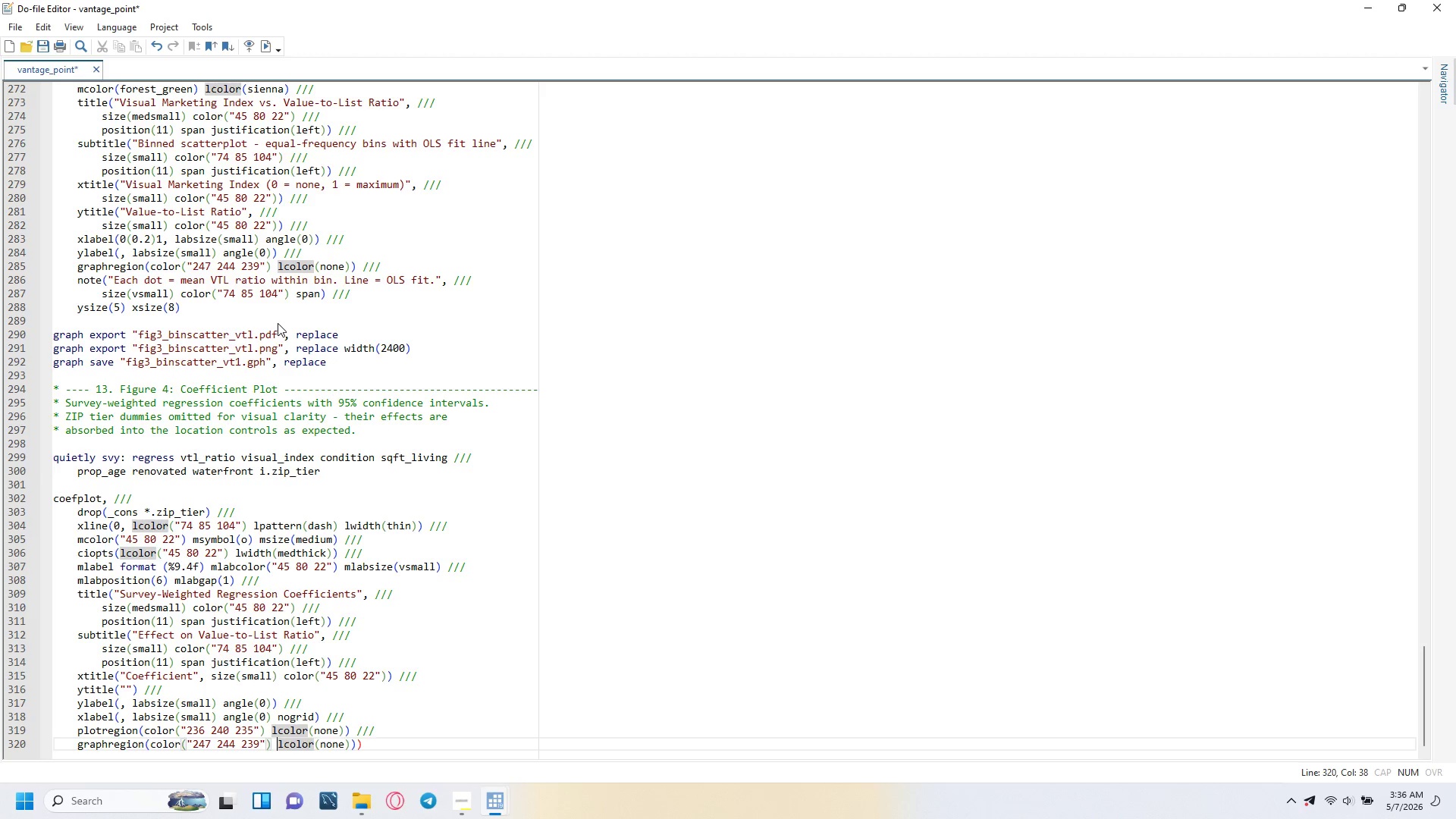 
key(ArrowRight)
 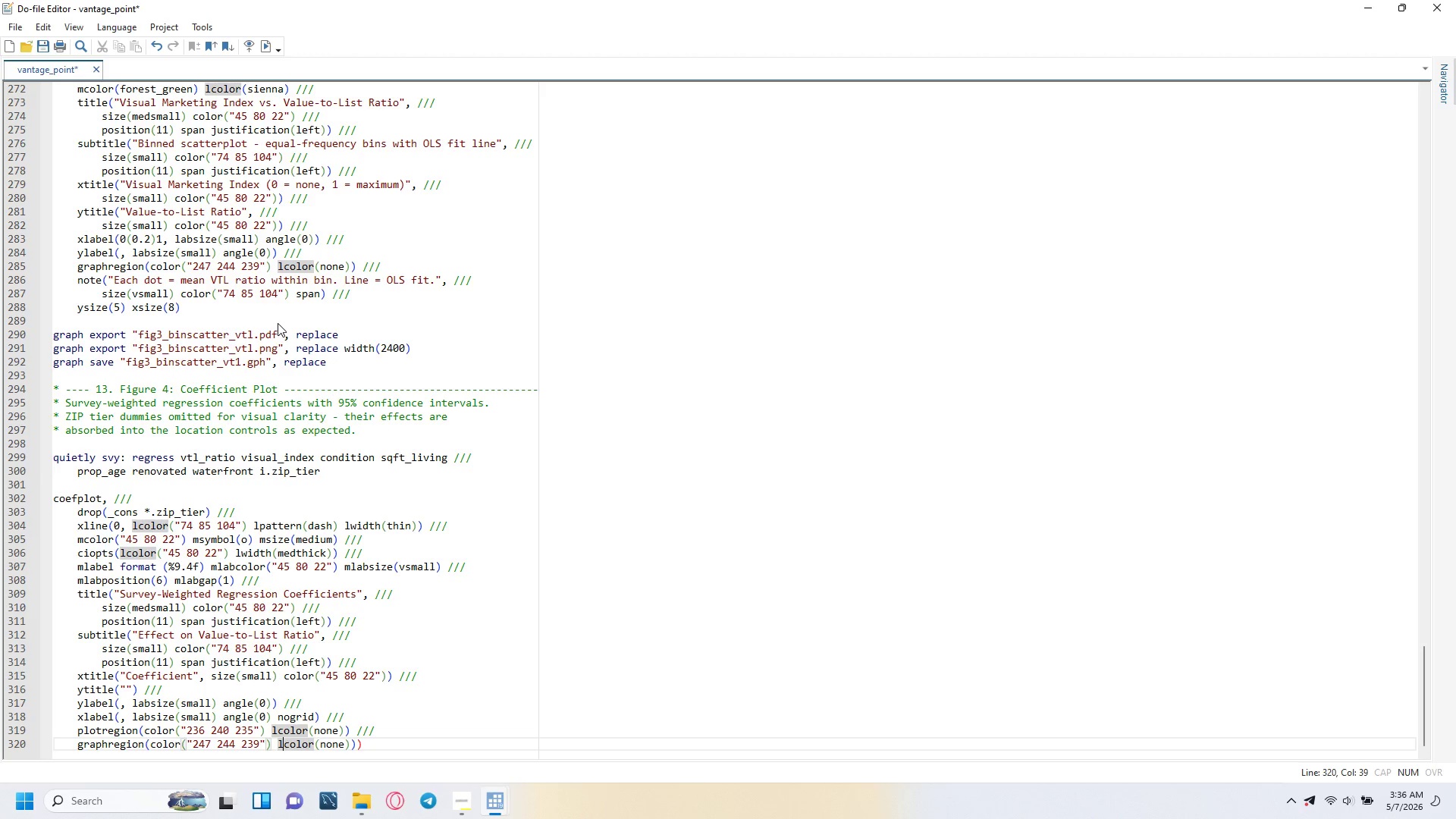 
key(ArrowRight)
 